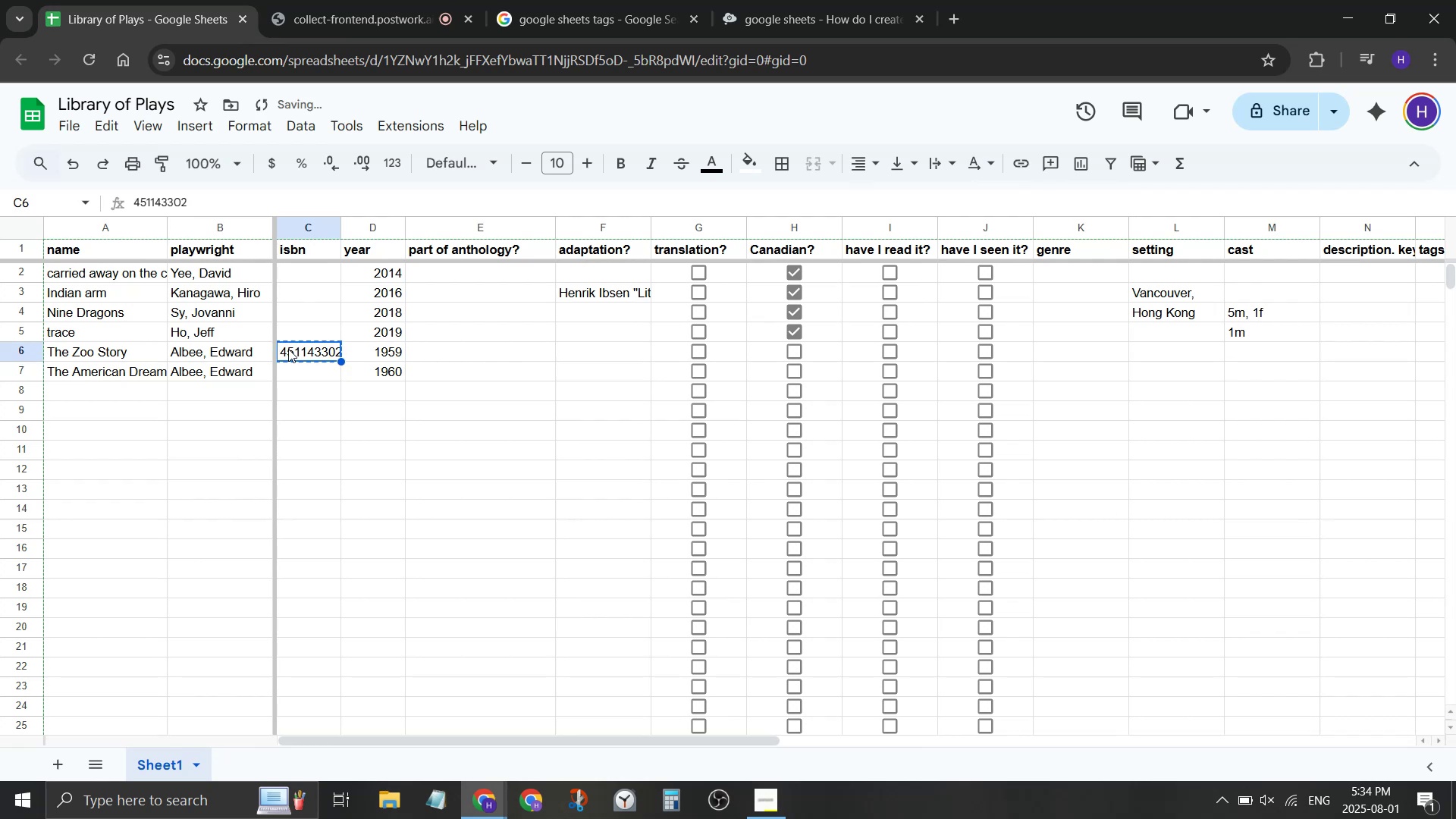 
key(ArrowDown)
 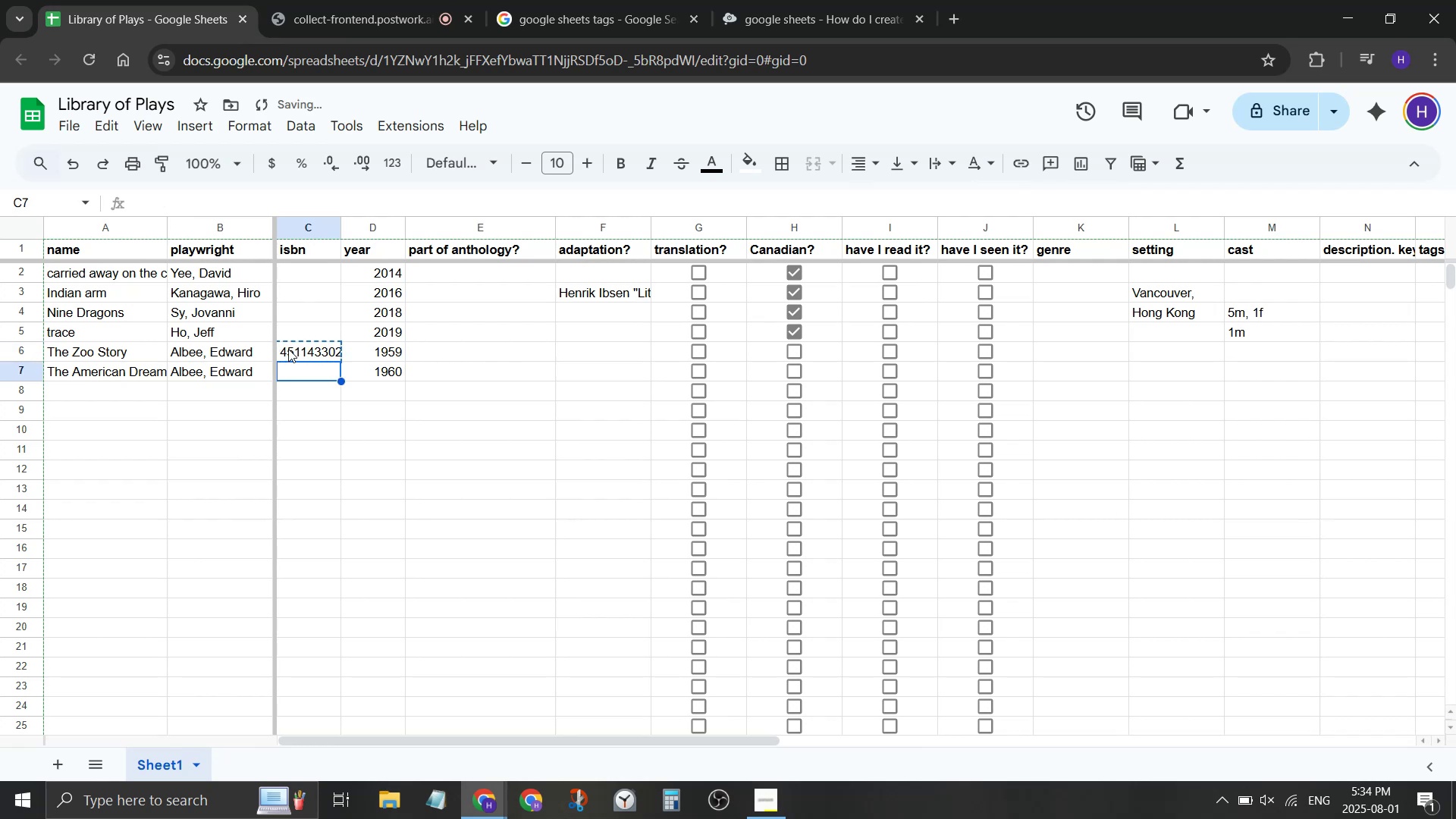 
key(Control+ControlLeft)
 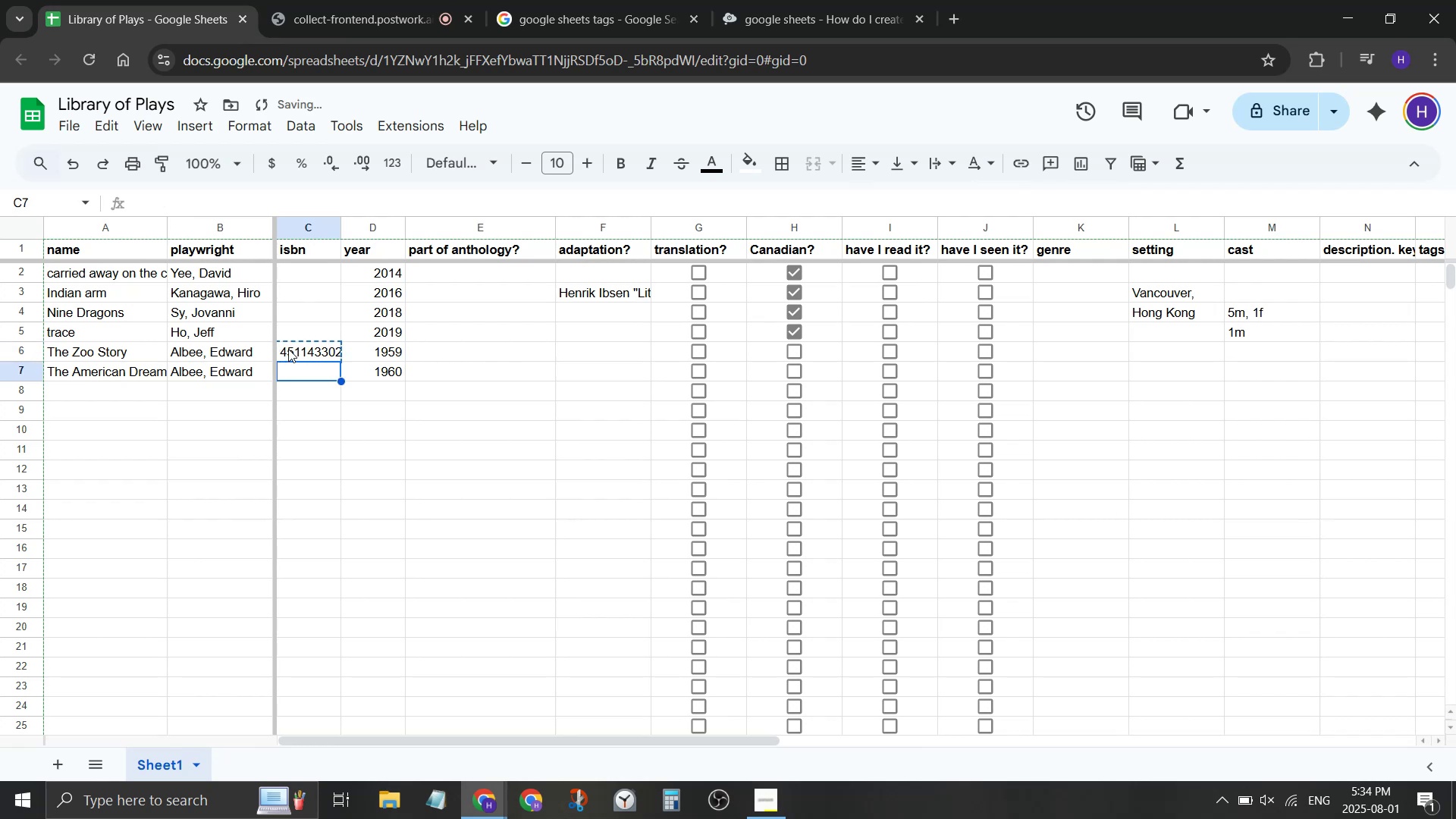 
key(Control+V)
 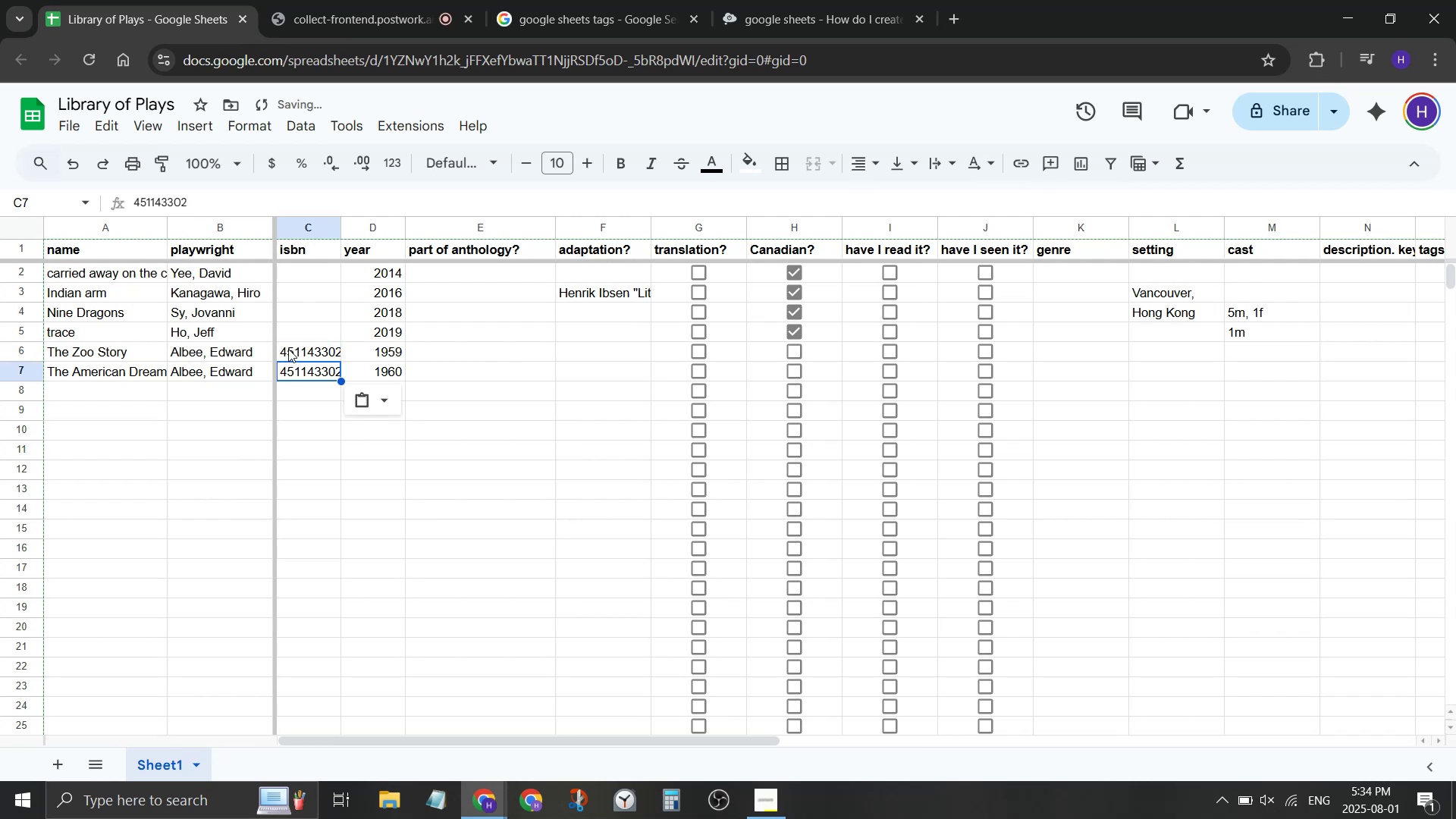 
key(ArrowUp)
 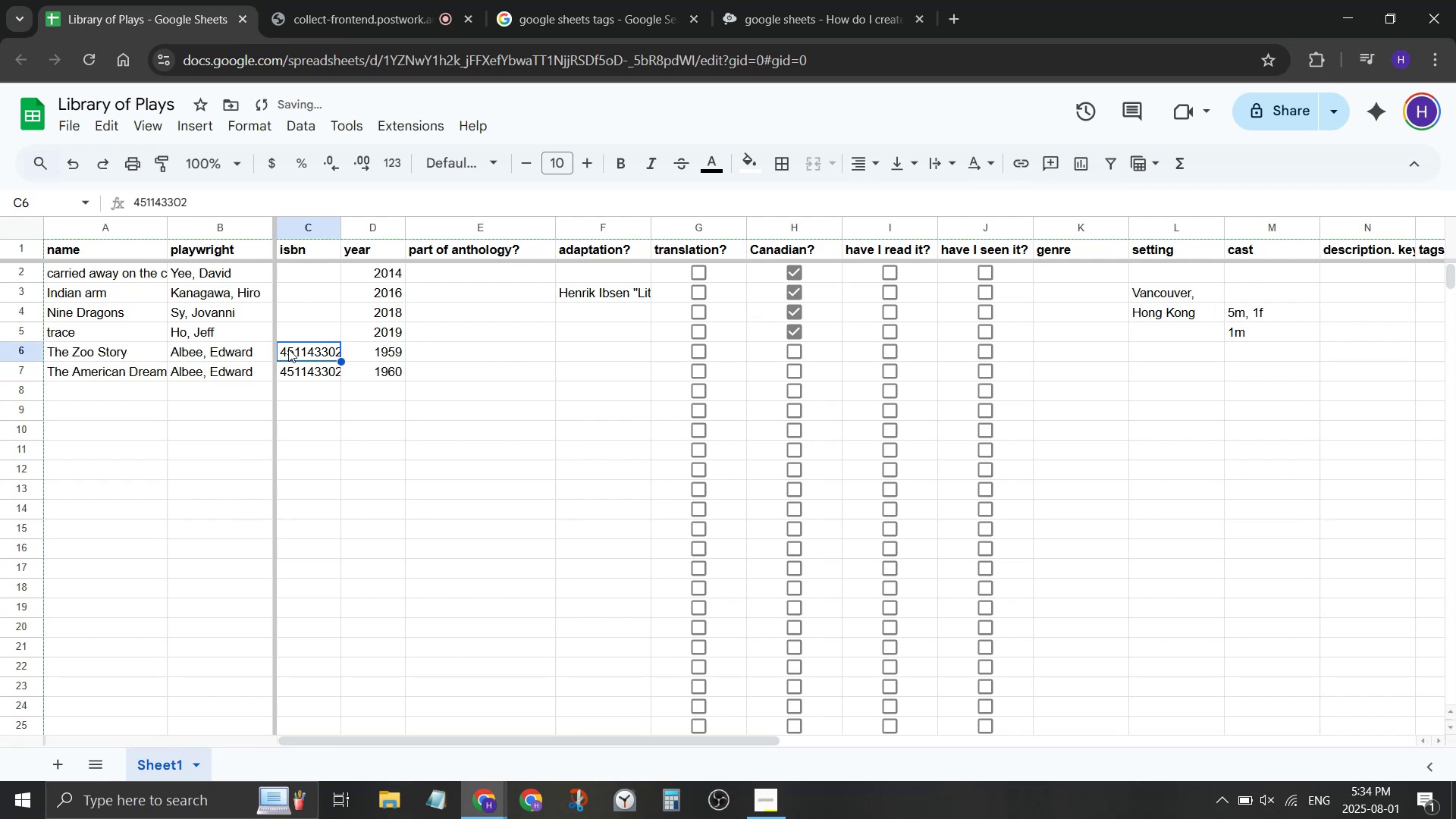 
key(ArrowUp)
 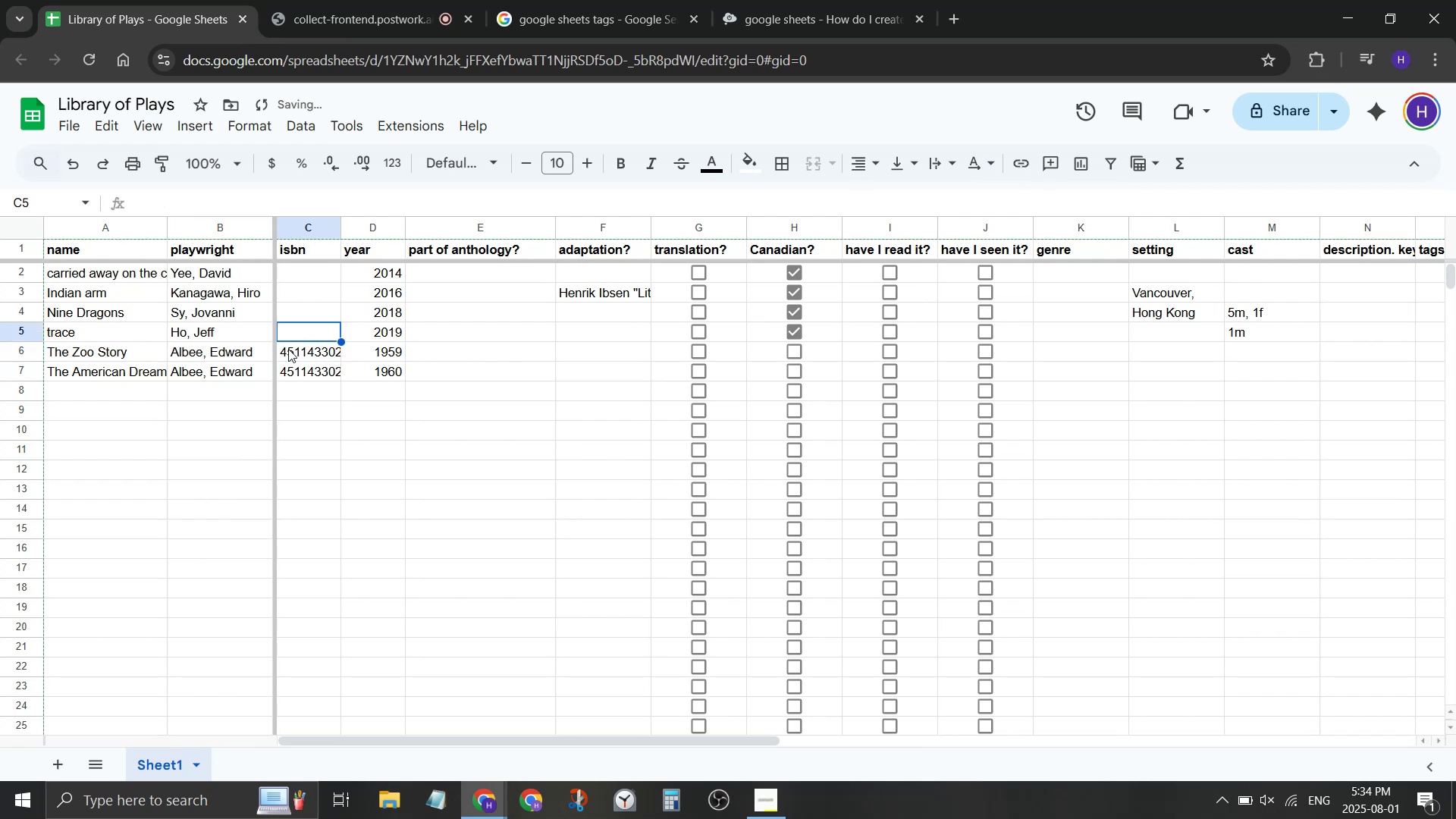 
key(ArrowUp)
 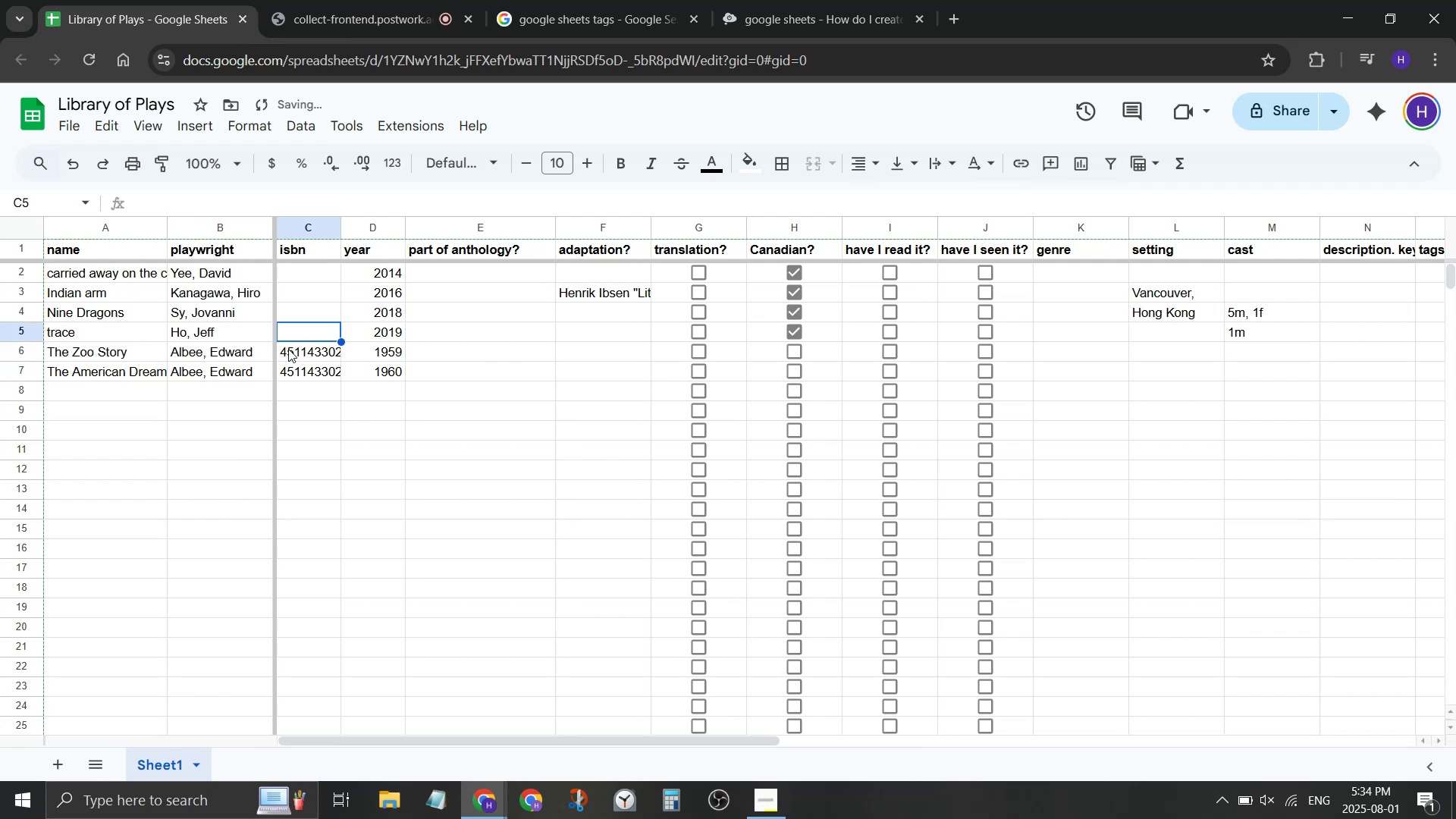 
key(ArrowUp)
 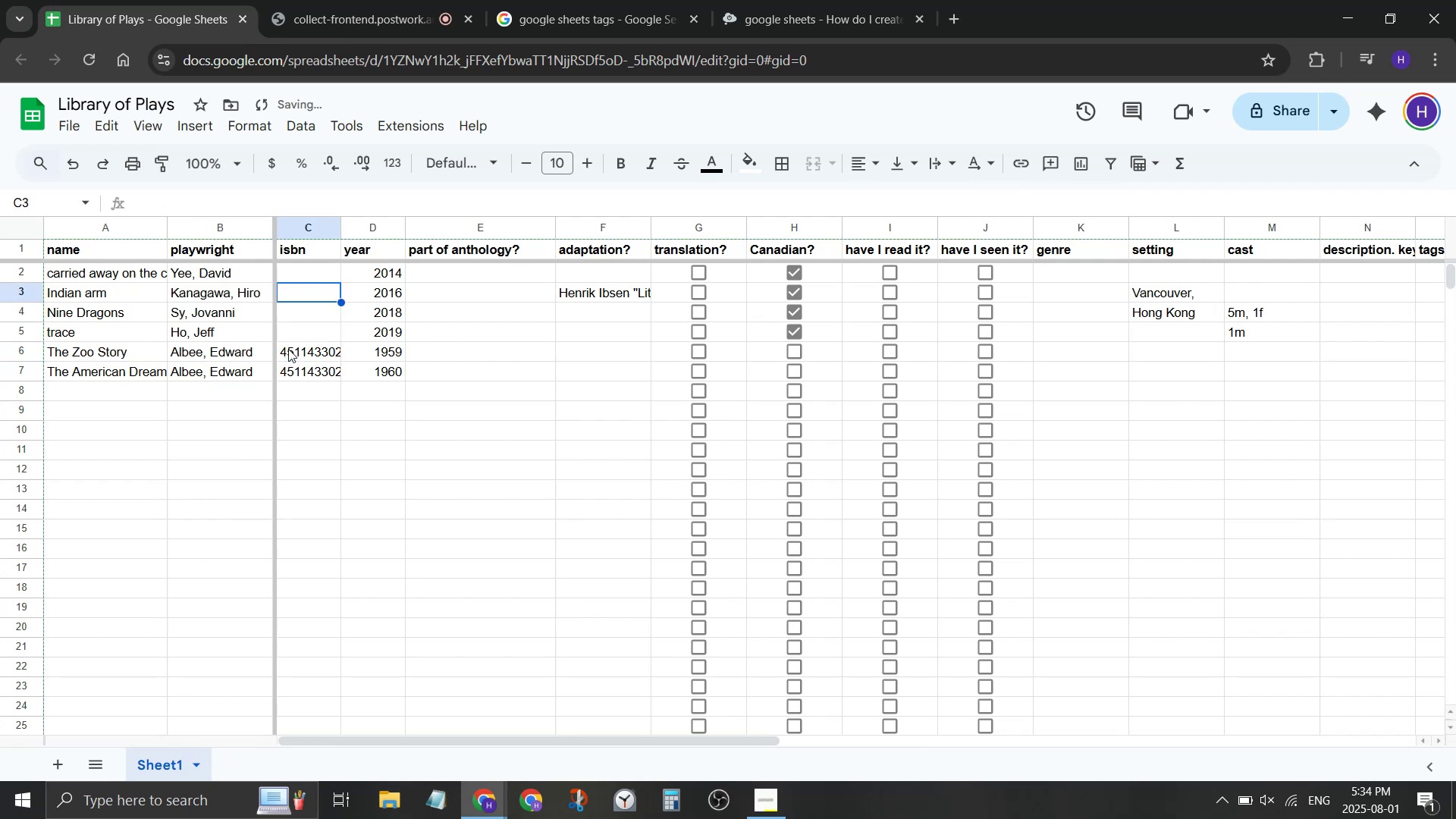 
key(ArrowUp)
 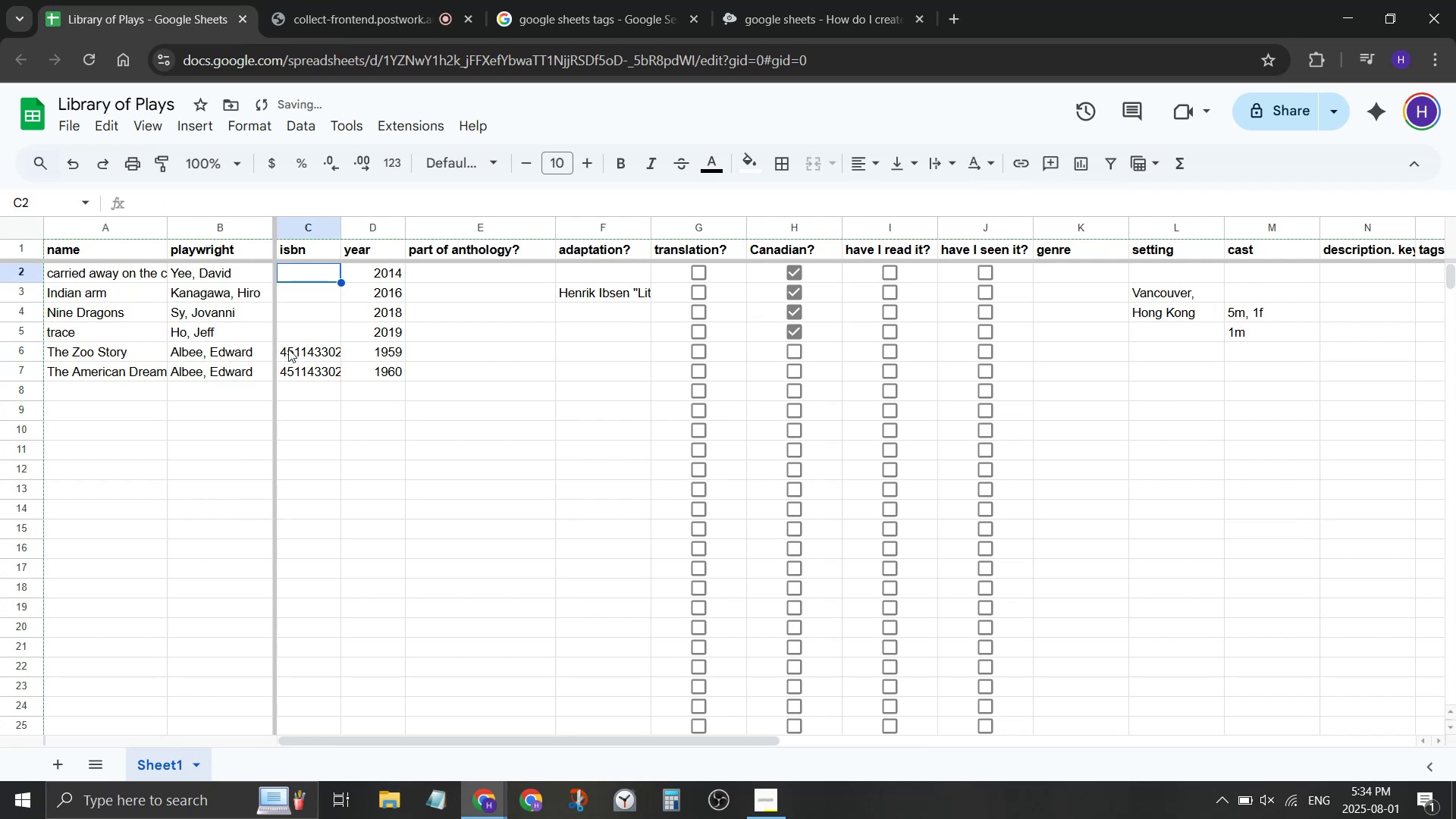 
key(ArrowUp)
 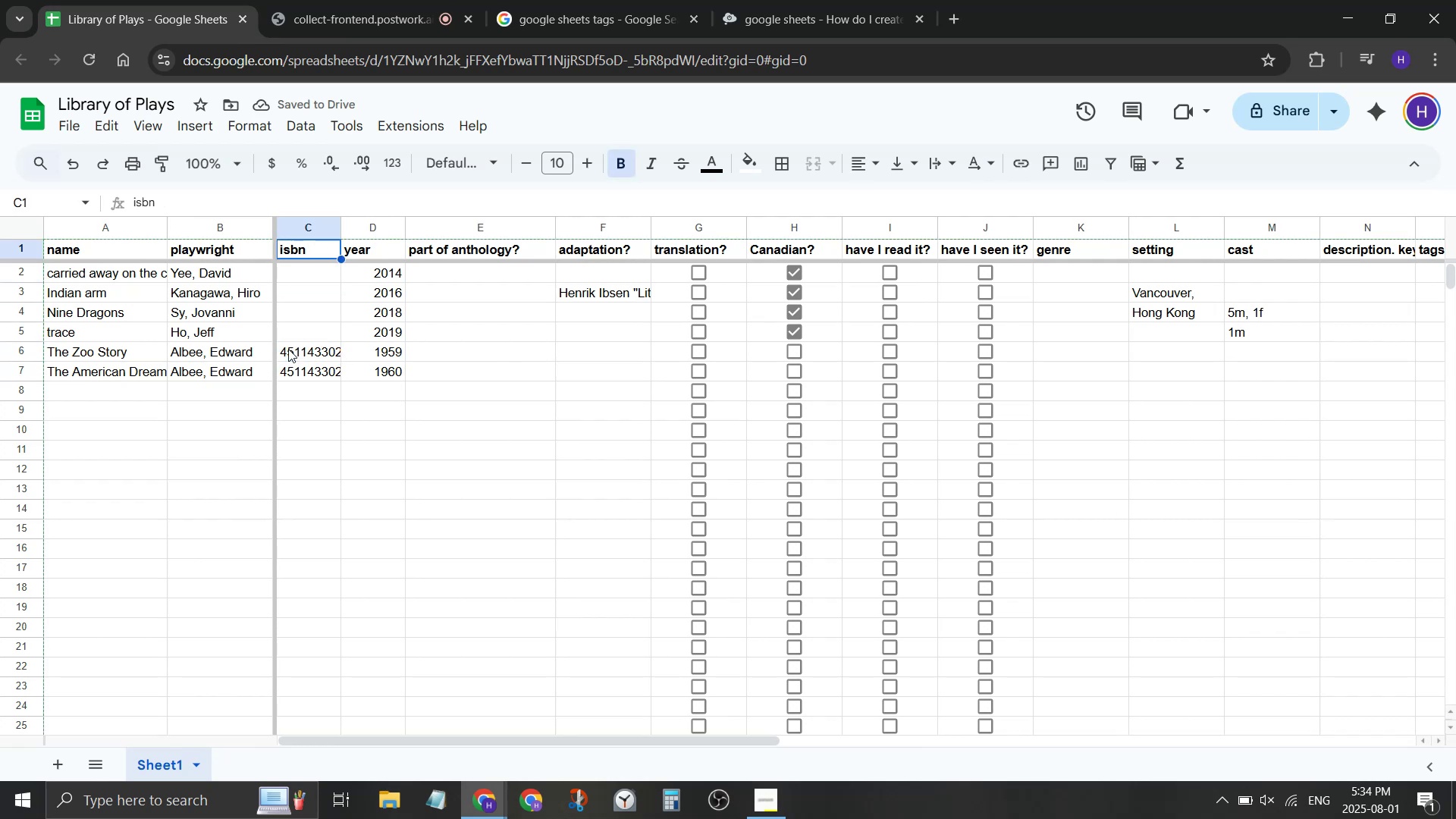 
key(ArrowDown)
 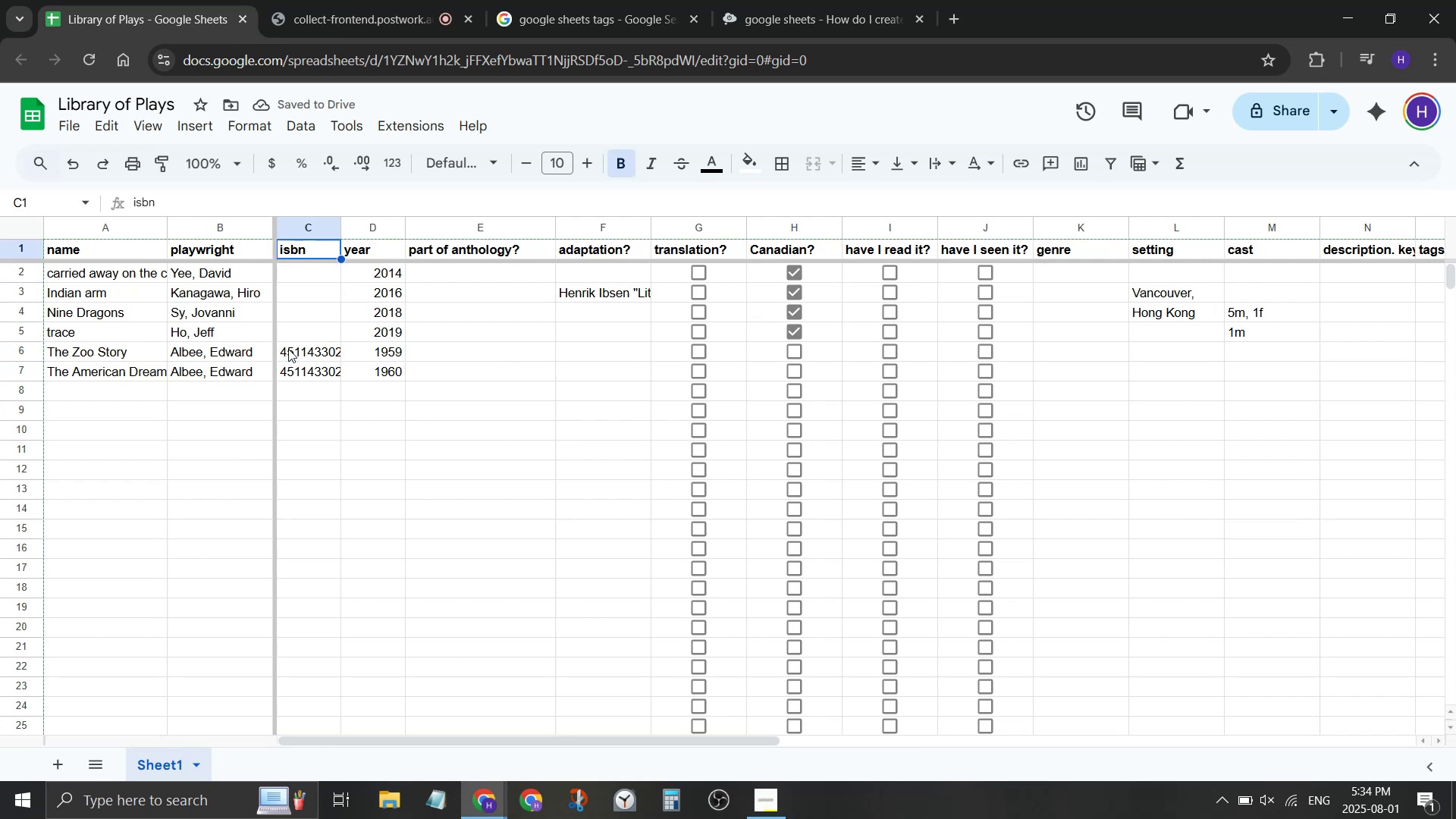 
key(ArrowDown)
 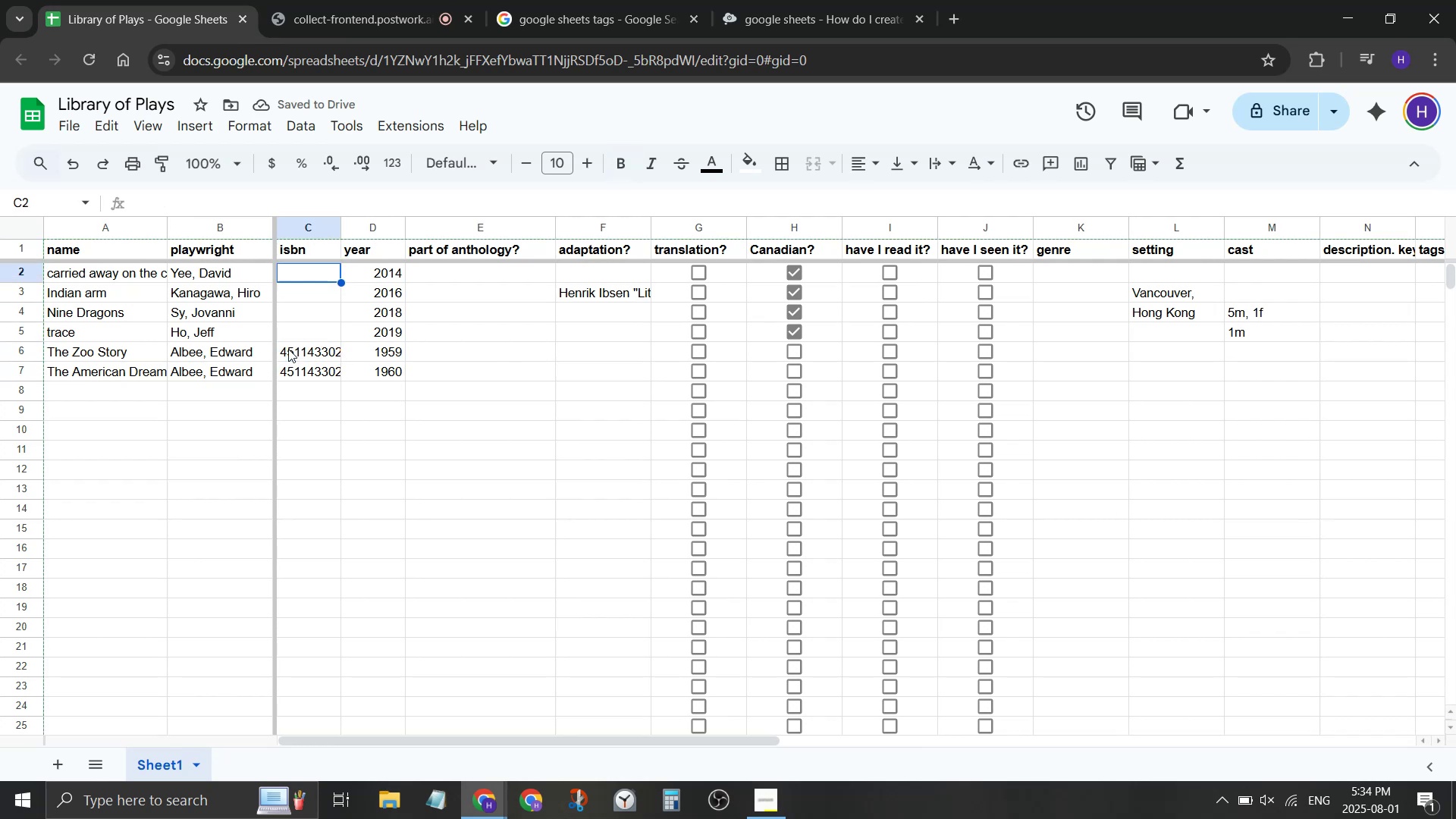 
key(ArrowDown)
 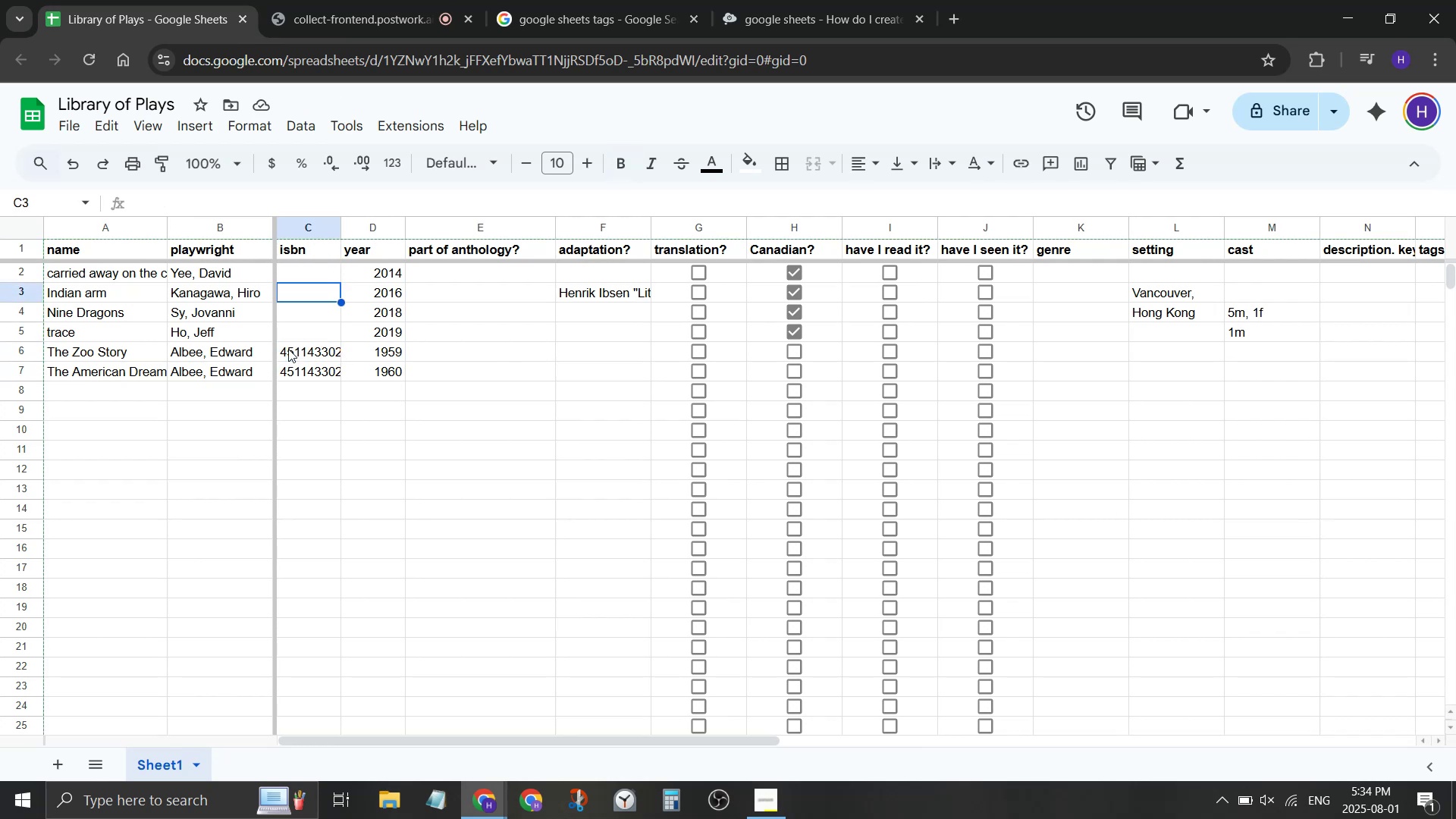 
key(ArrowDown)
 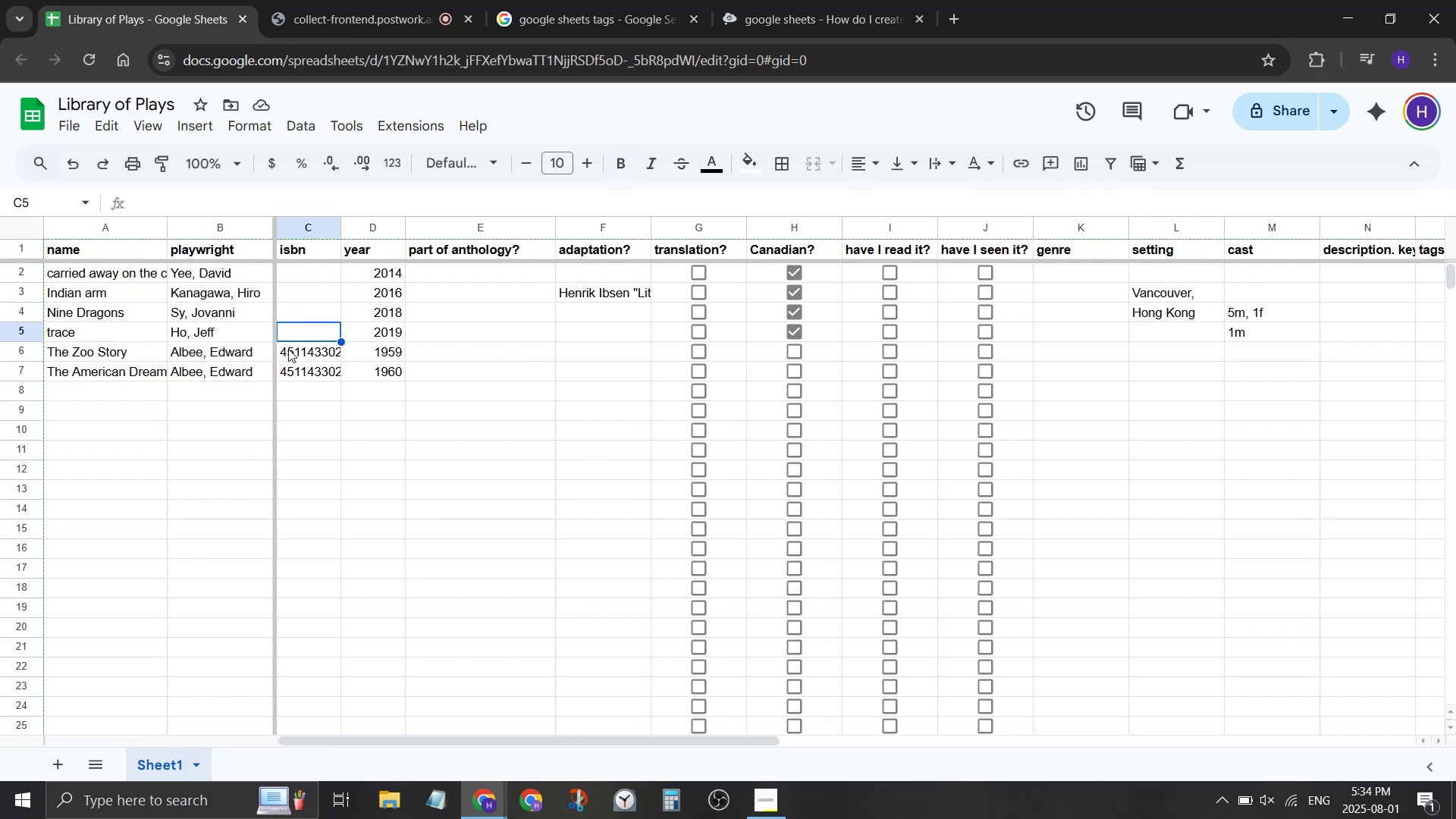 
type(9780369100566)
 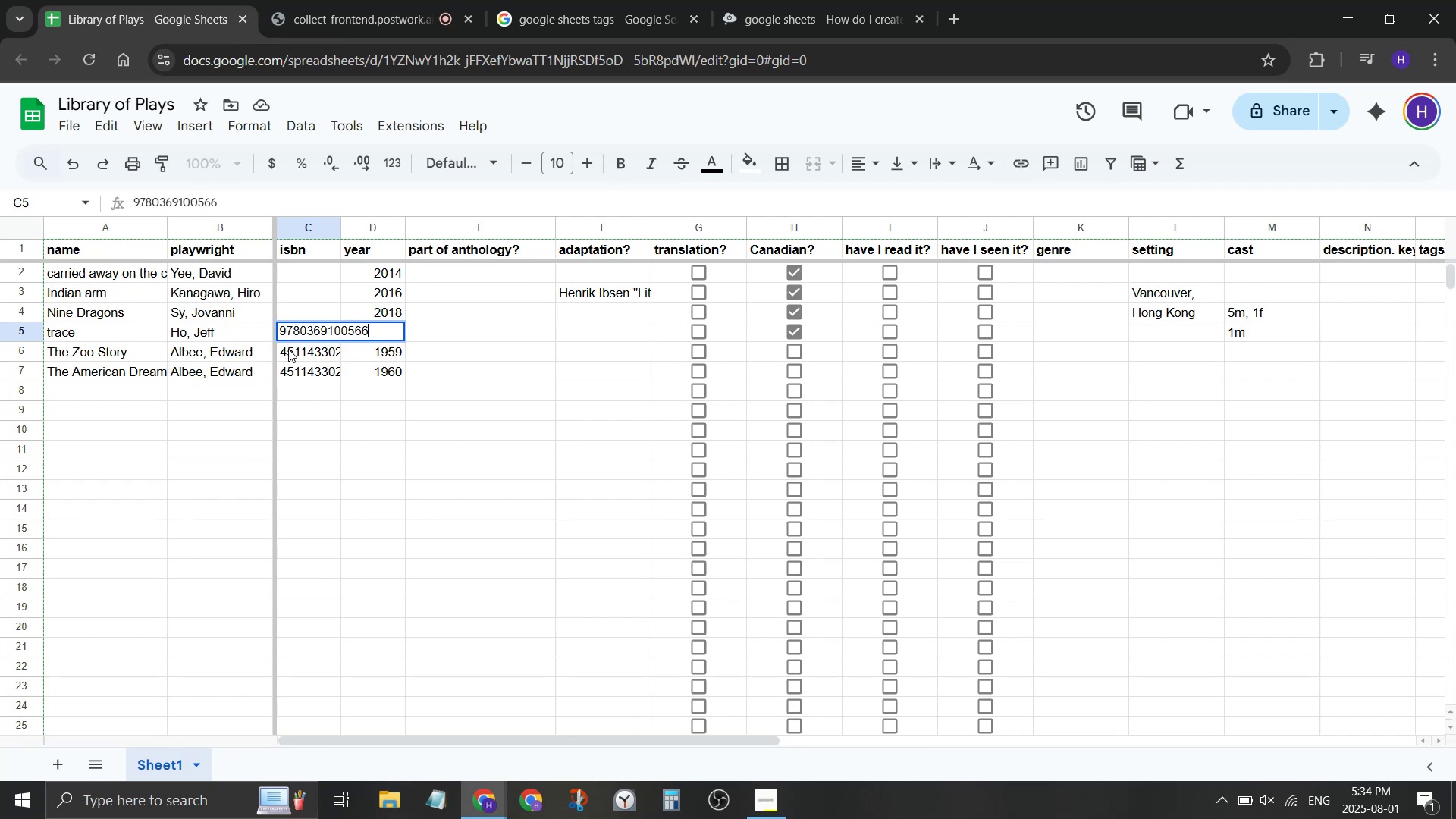 
key(ArrowUp)
 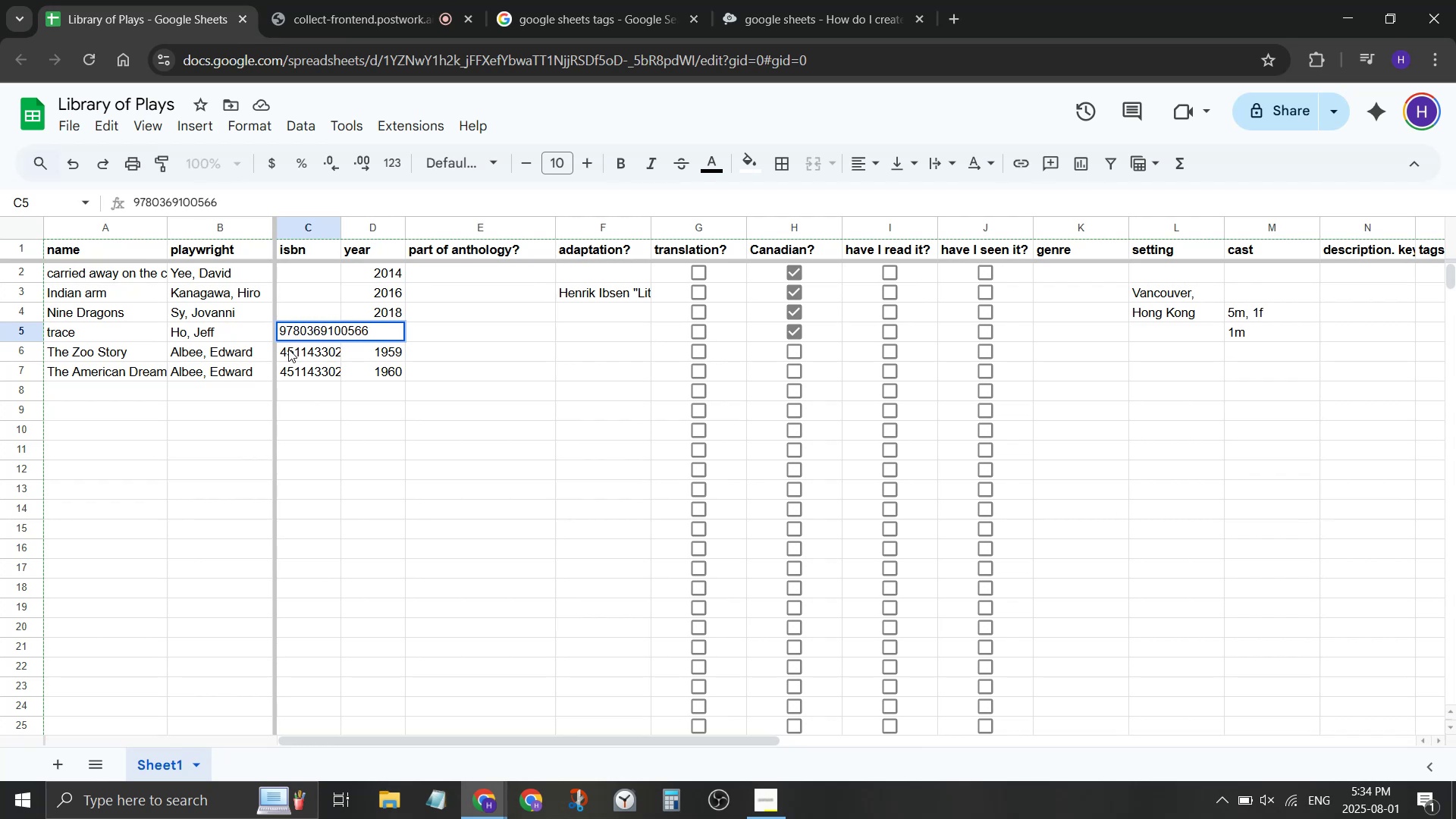 
key(ArrowUp)
 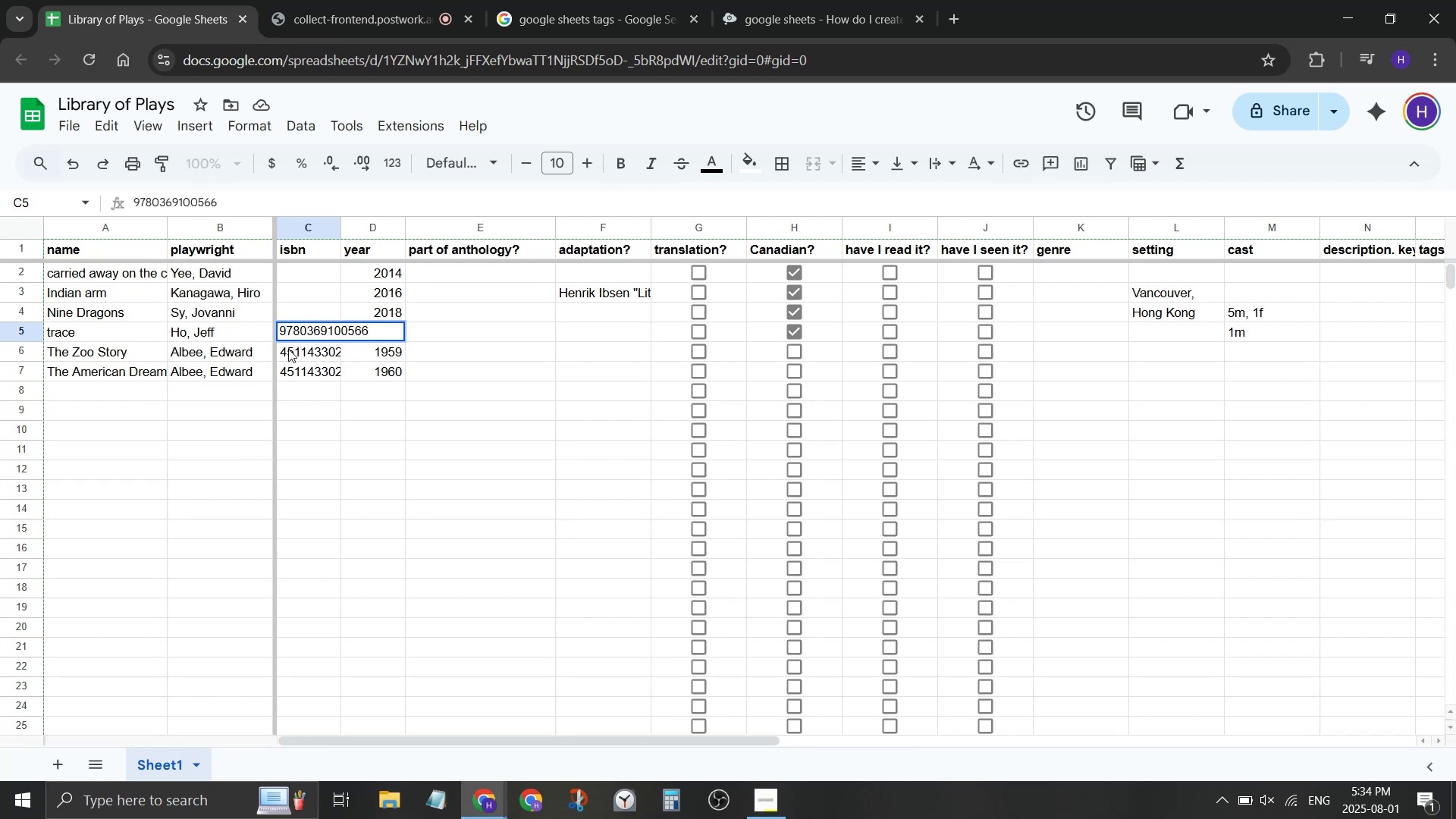 
key(ArrowUp)
 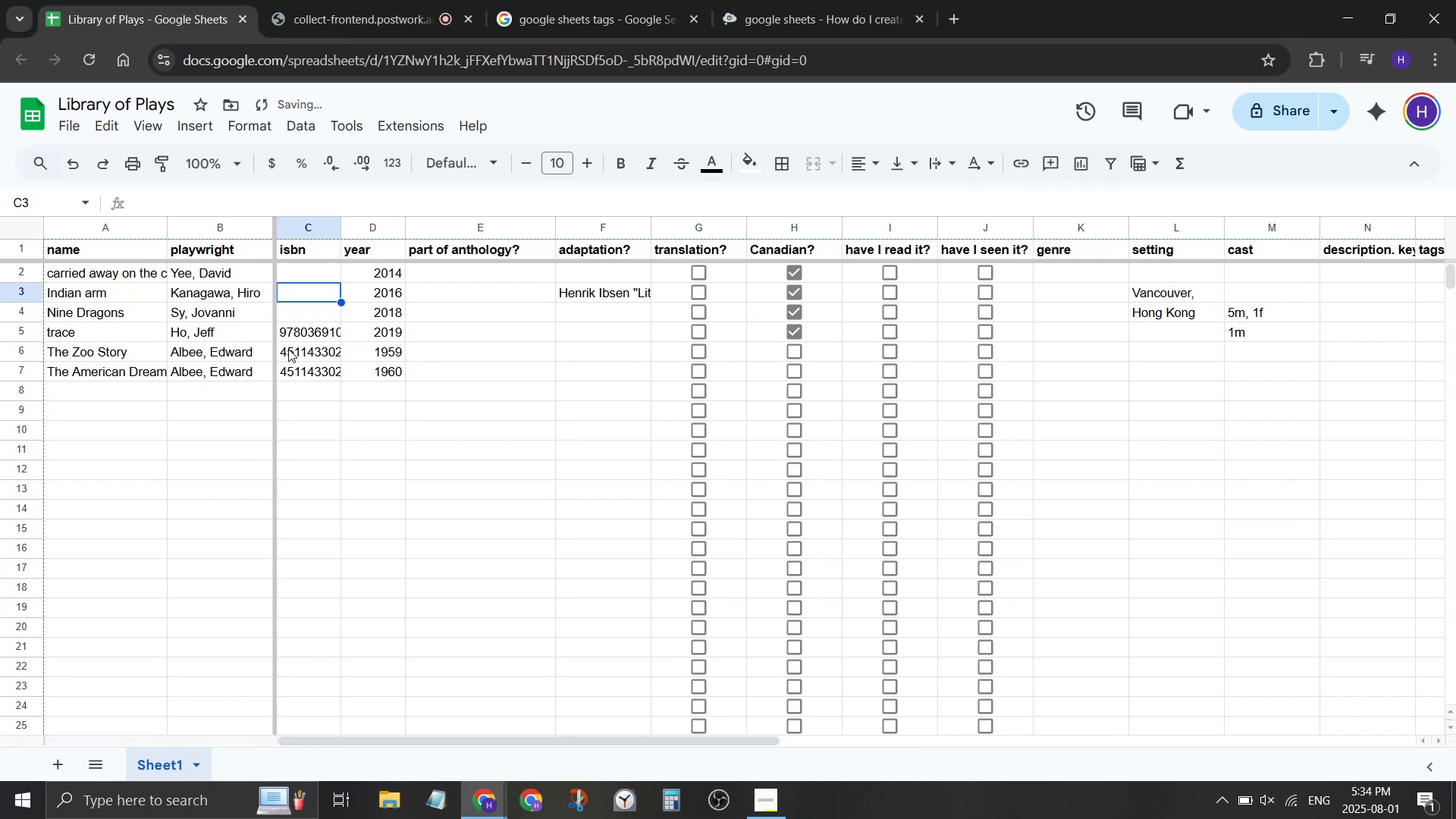 
key(ArrowUp)
 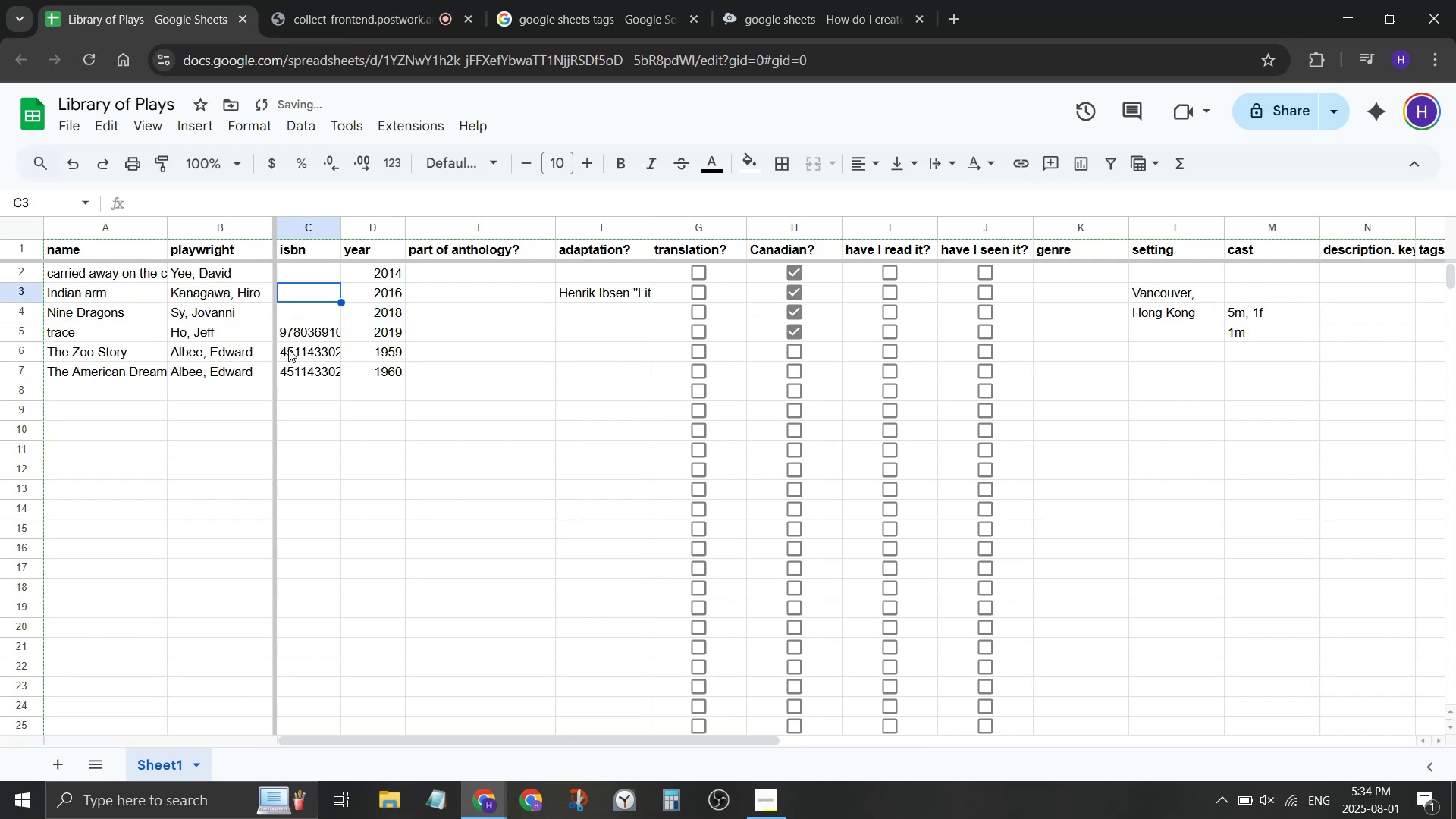 
key(ArrowUp)
 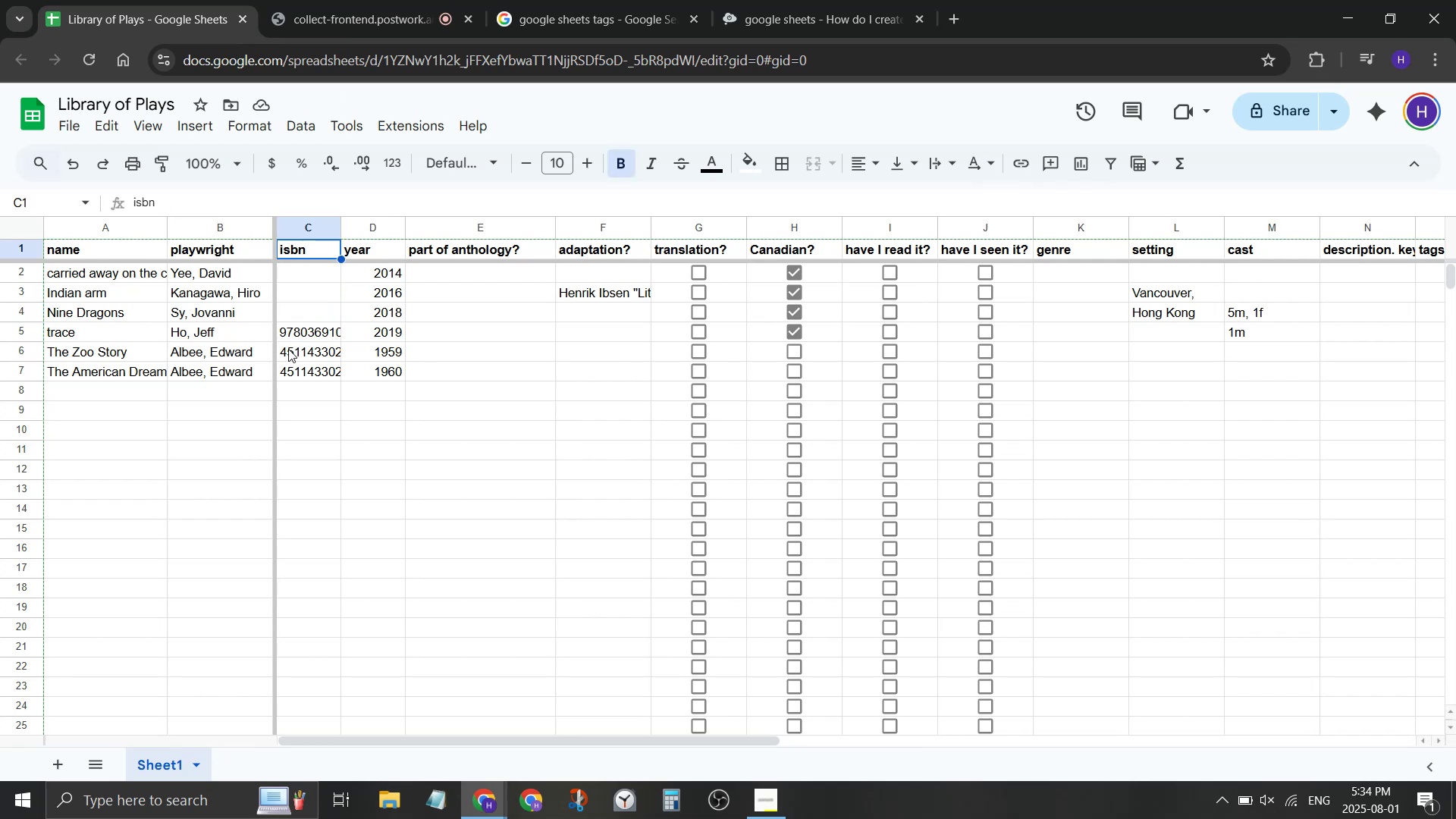 
wait(13.74)
 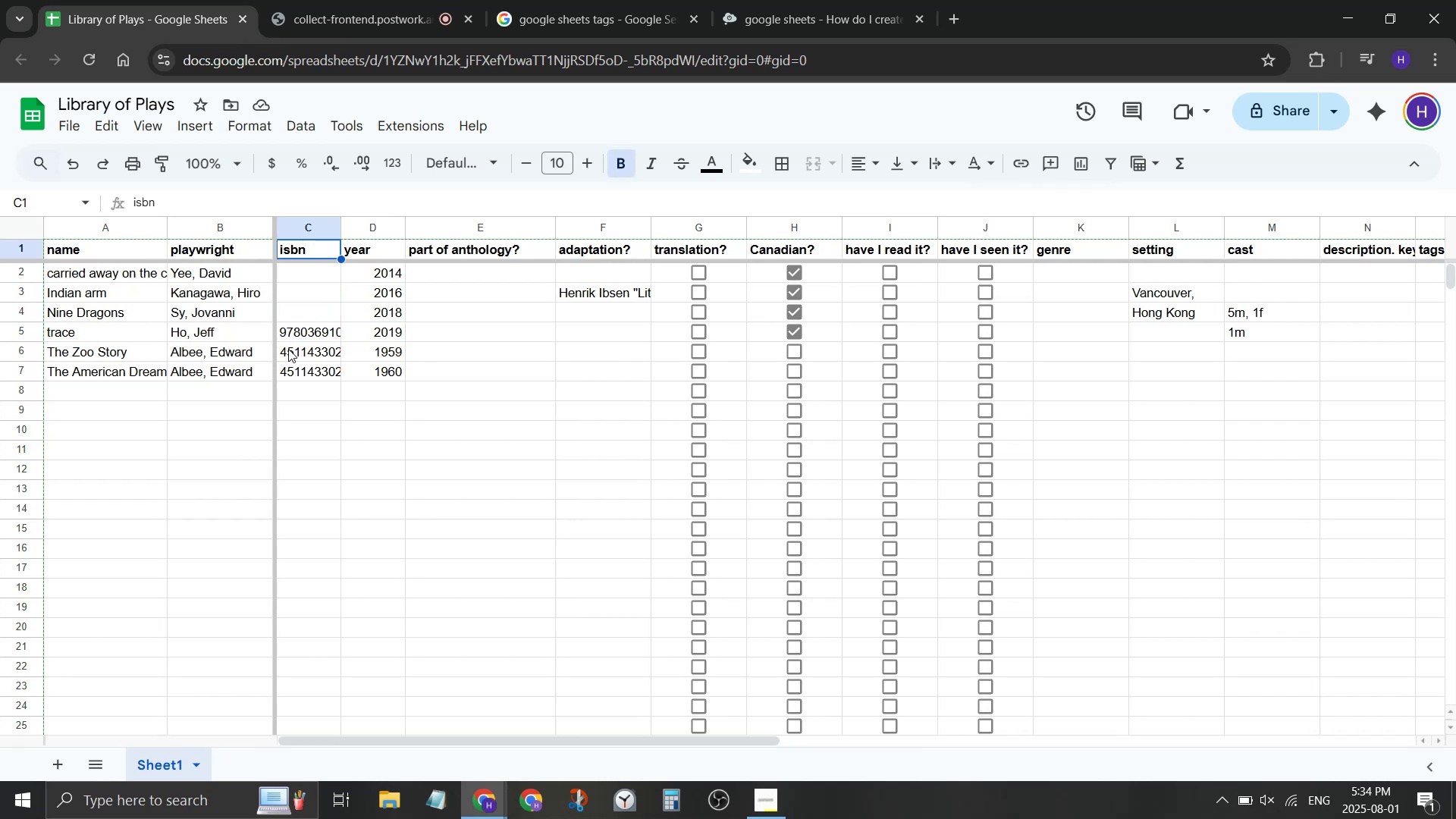 
type(9781770912571)
 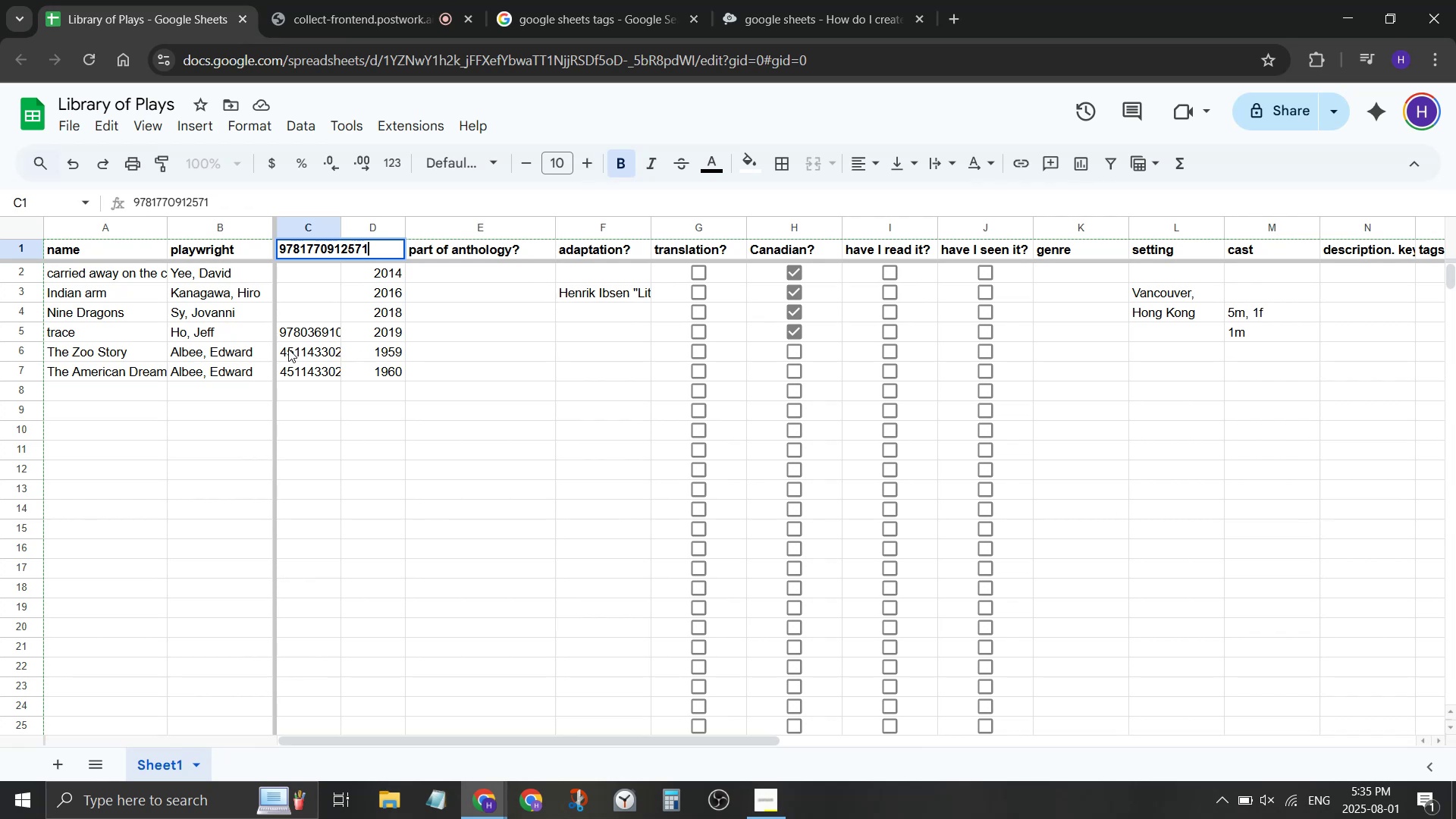 
key(Enter)
 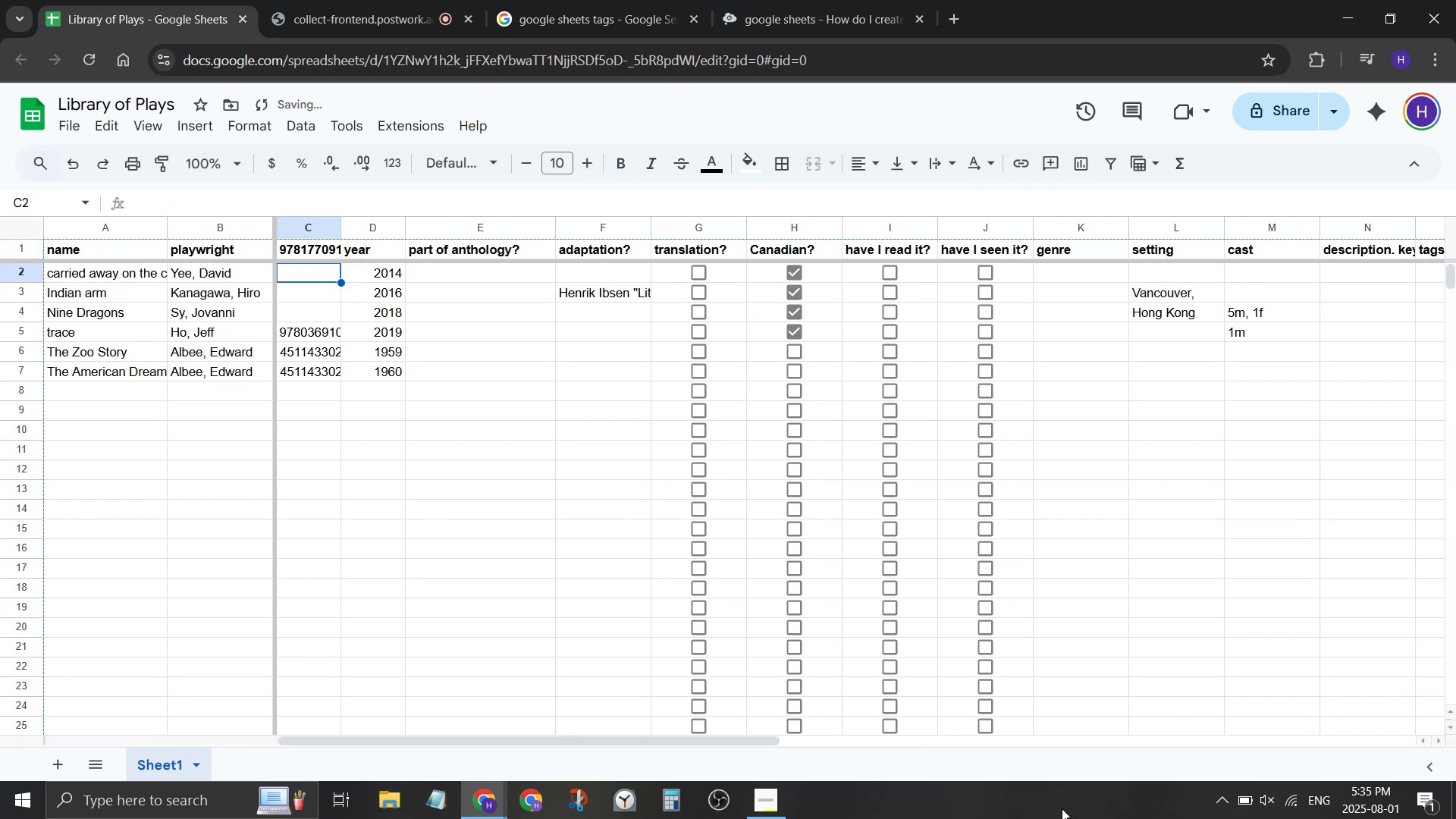 
key(ArrowUp)
 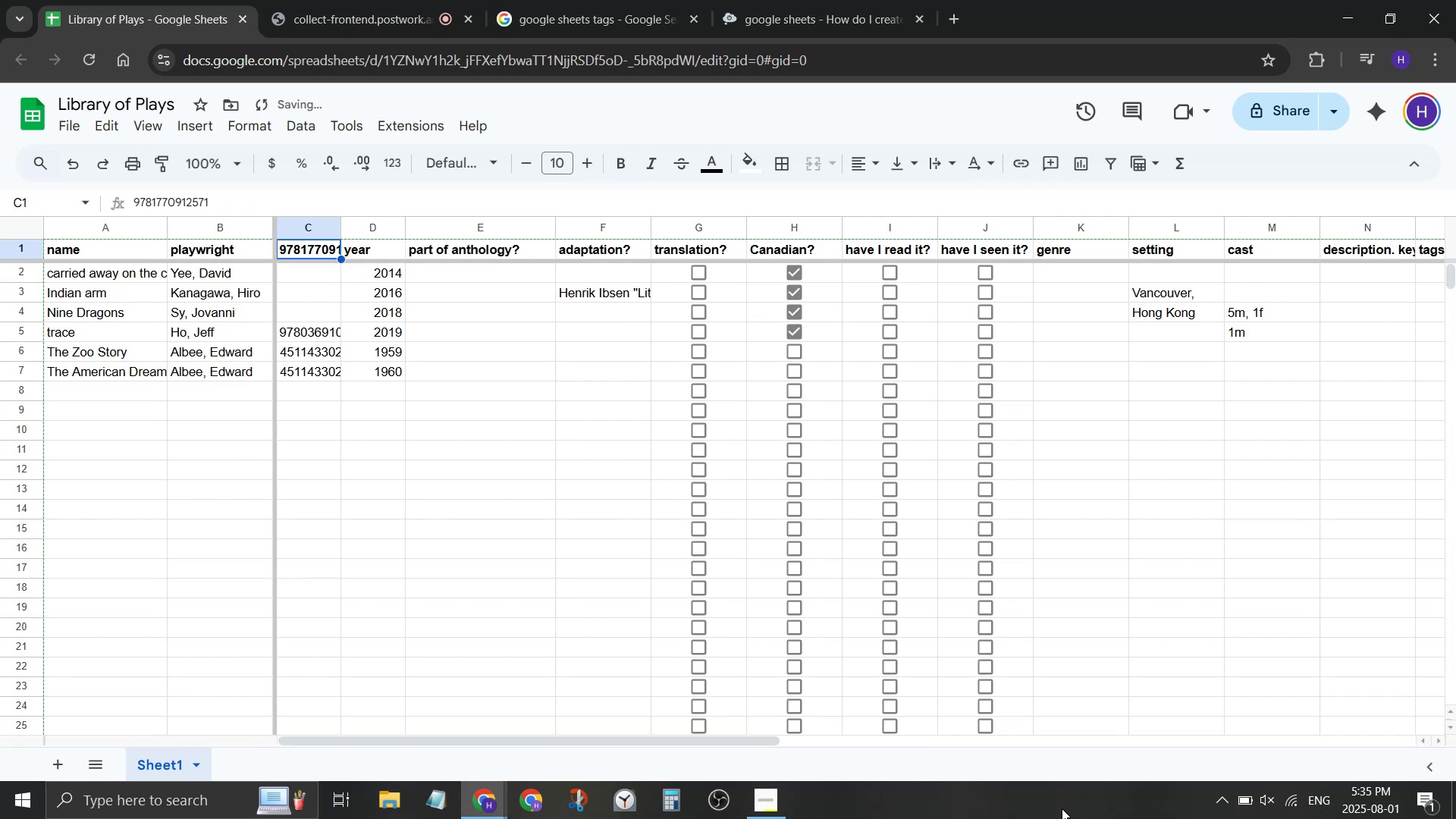 
key(Control+ControlLeft)
 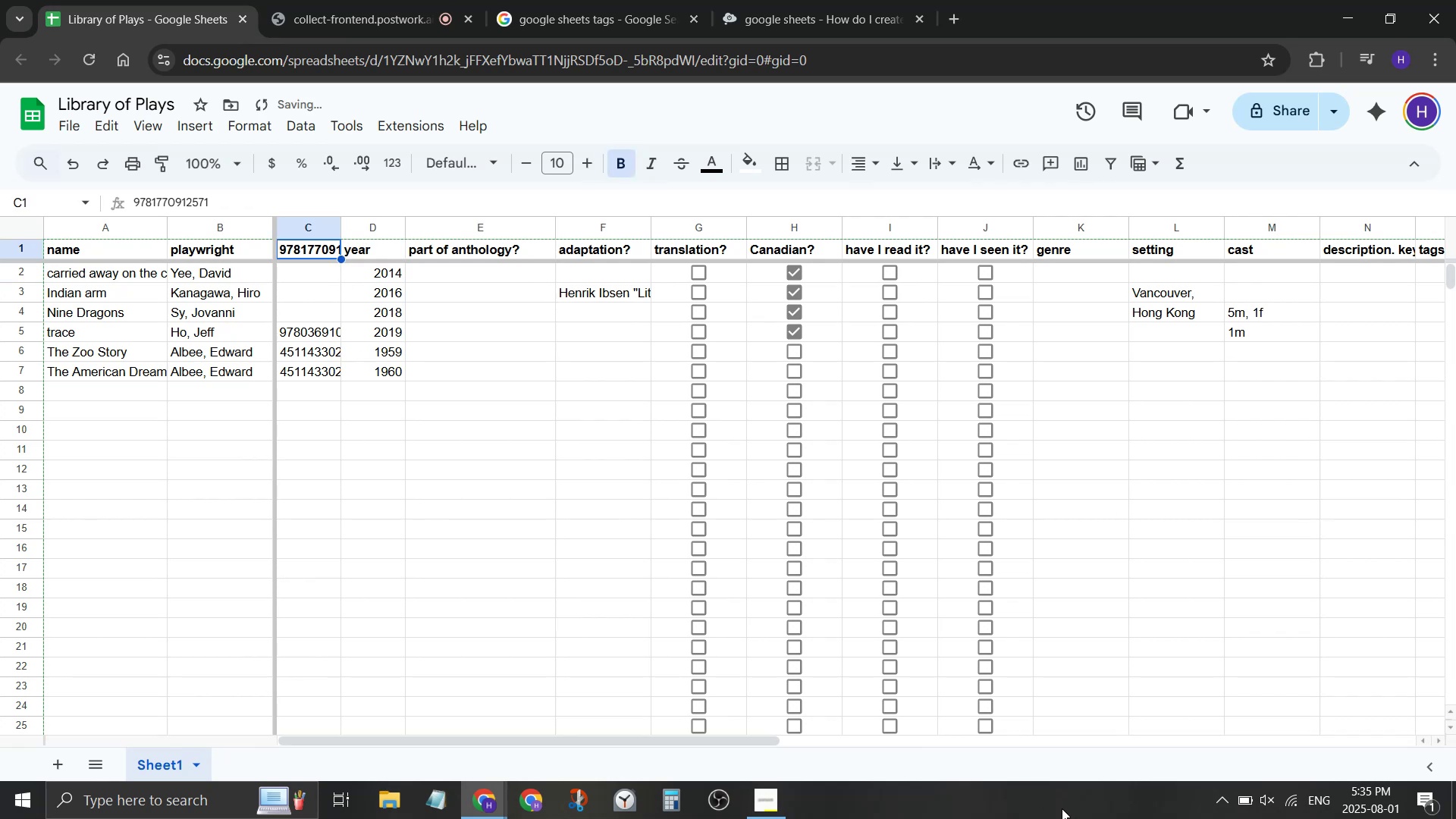 
key(Control+C)
 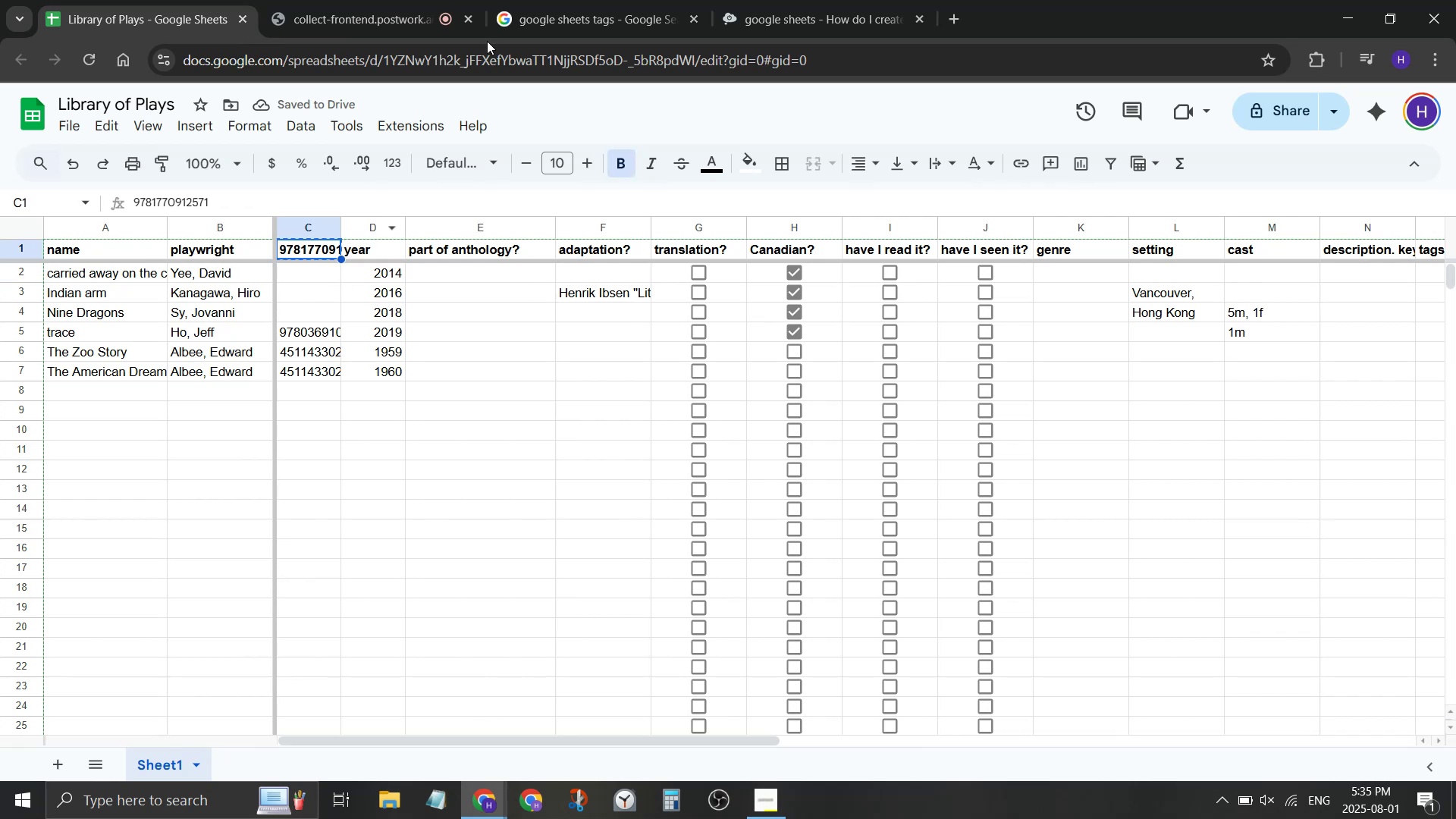 
left_click_drag(start_coordinate=[491, 67], to_coordinate=[494, 58])
 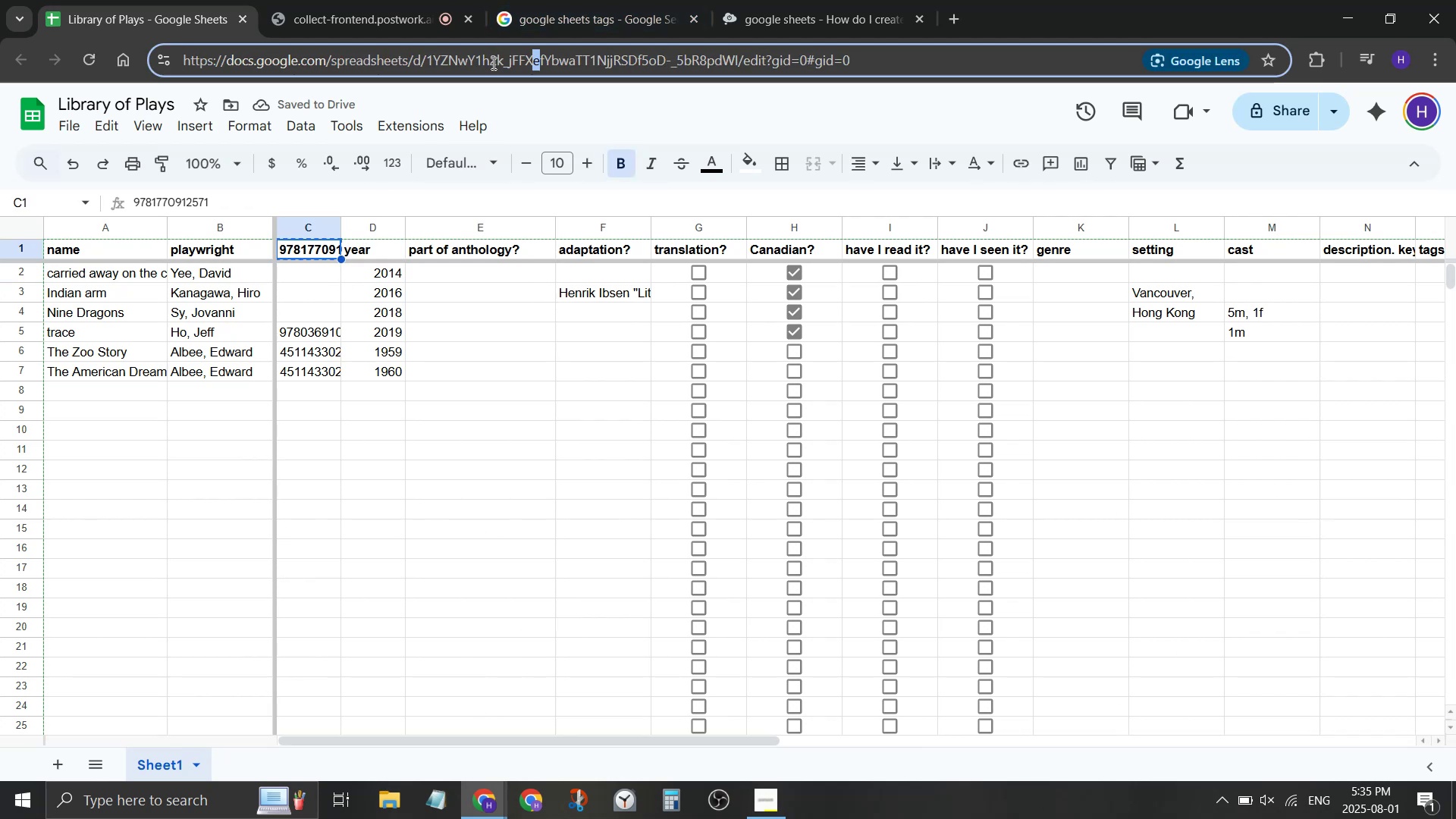 
key(Control+ControlLeft)
 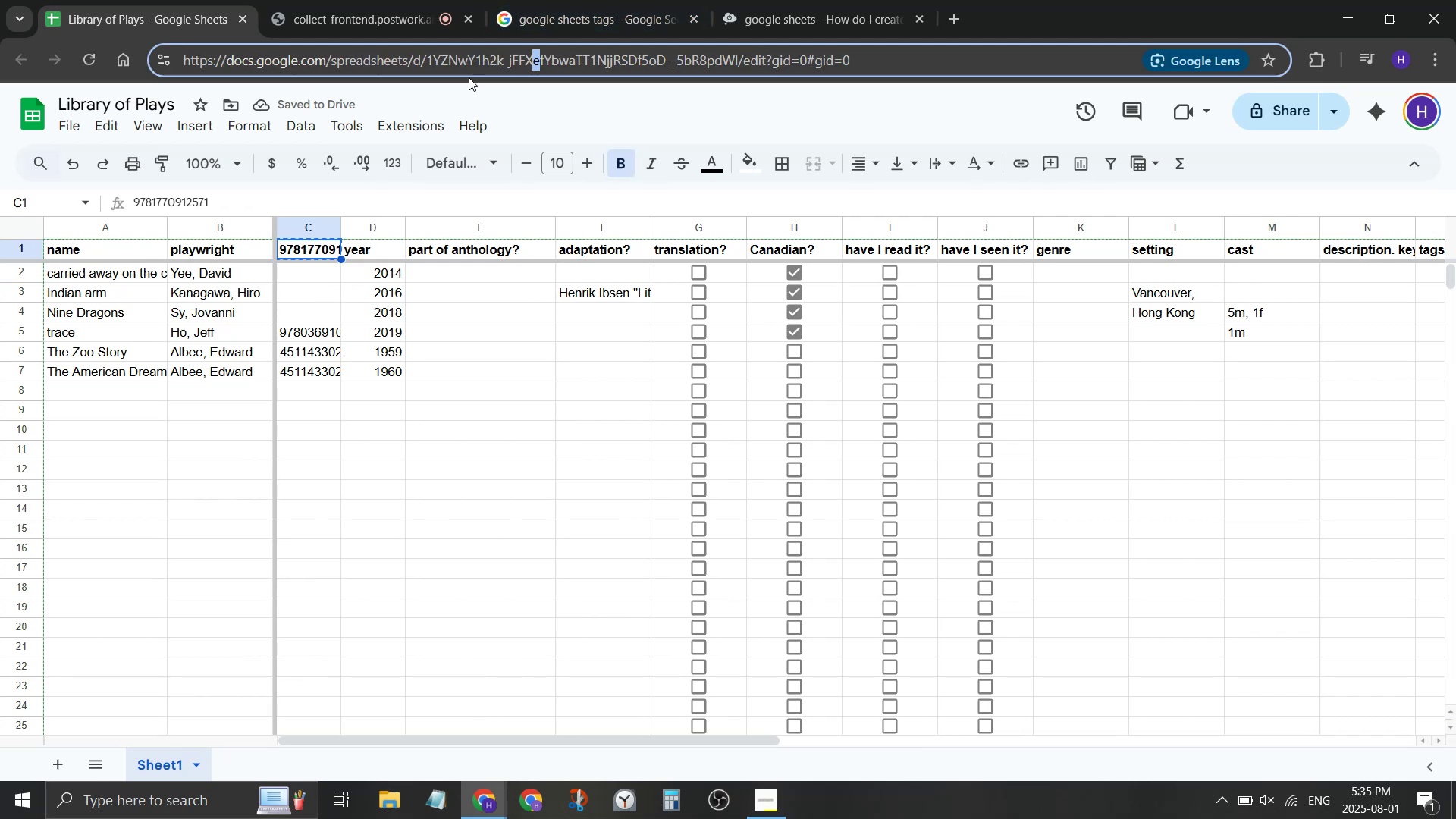 
key(Control+V)
 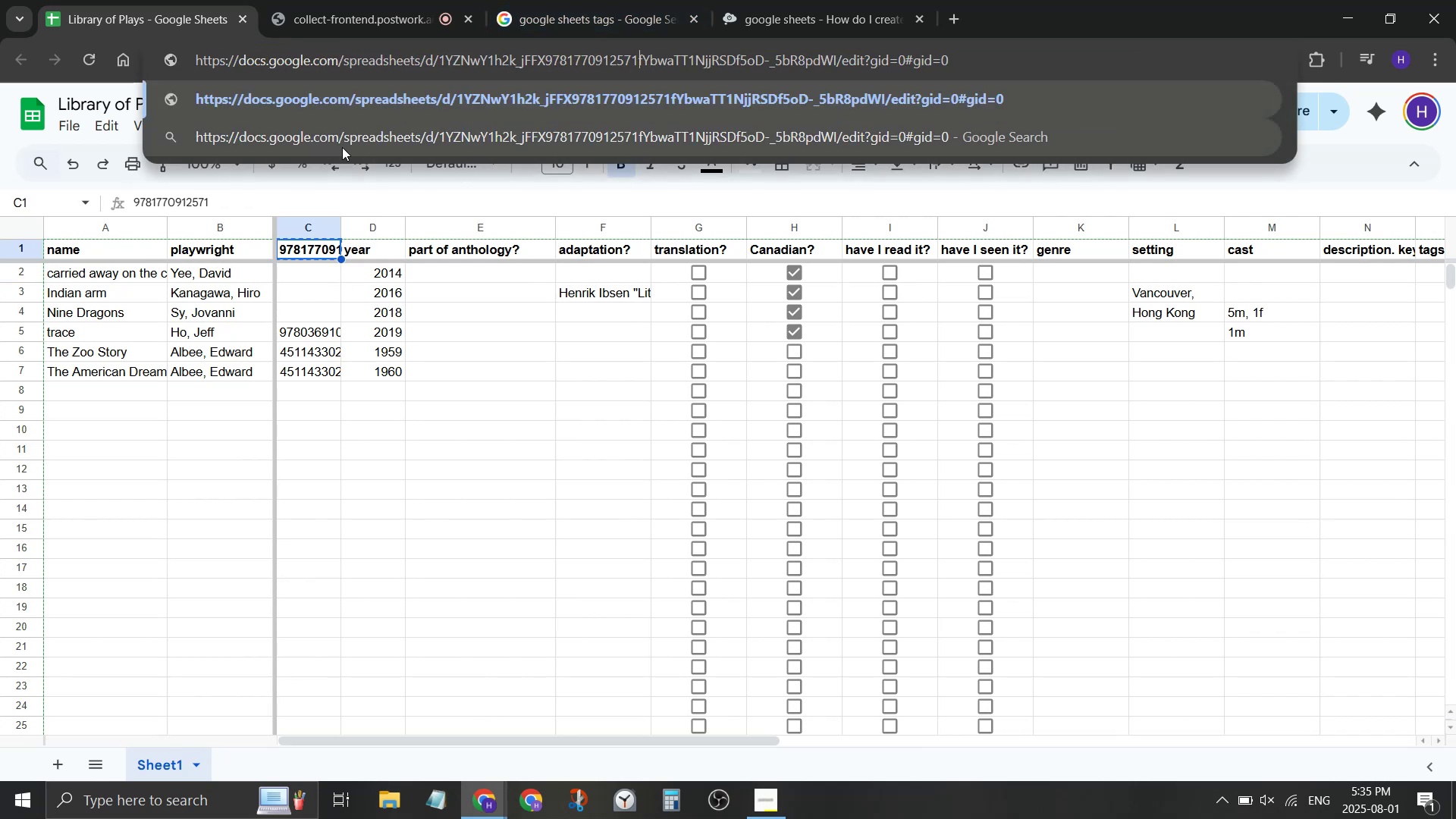 
key(Control+ControlLeft)
 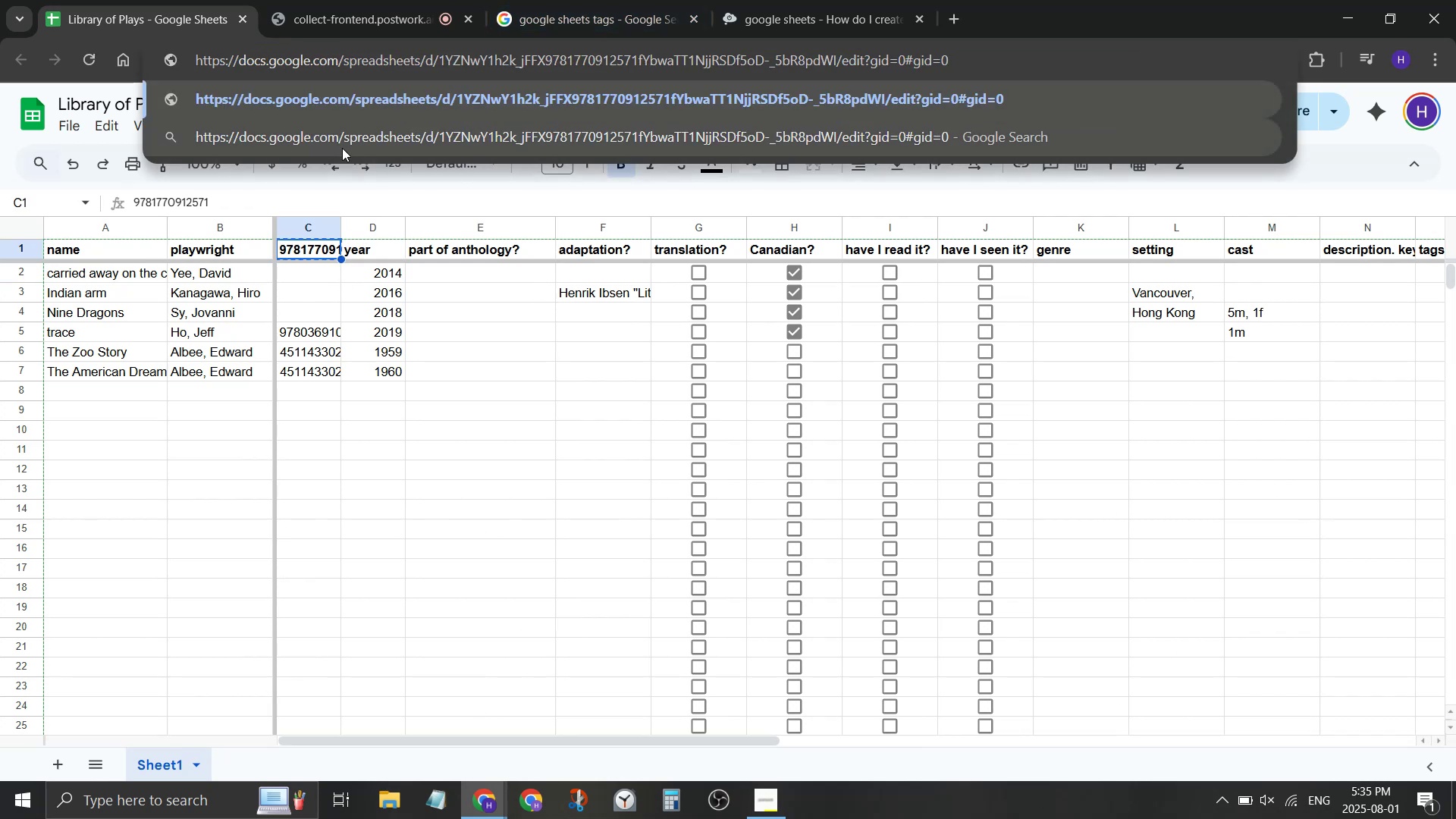 
key(Control+A)
 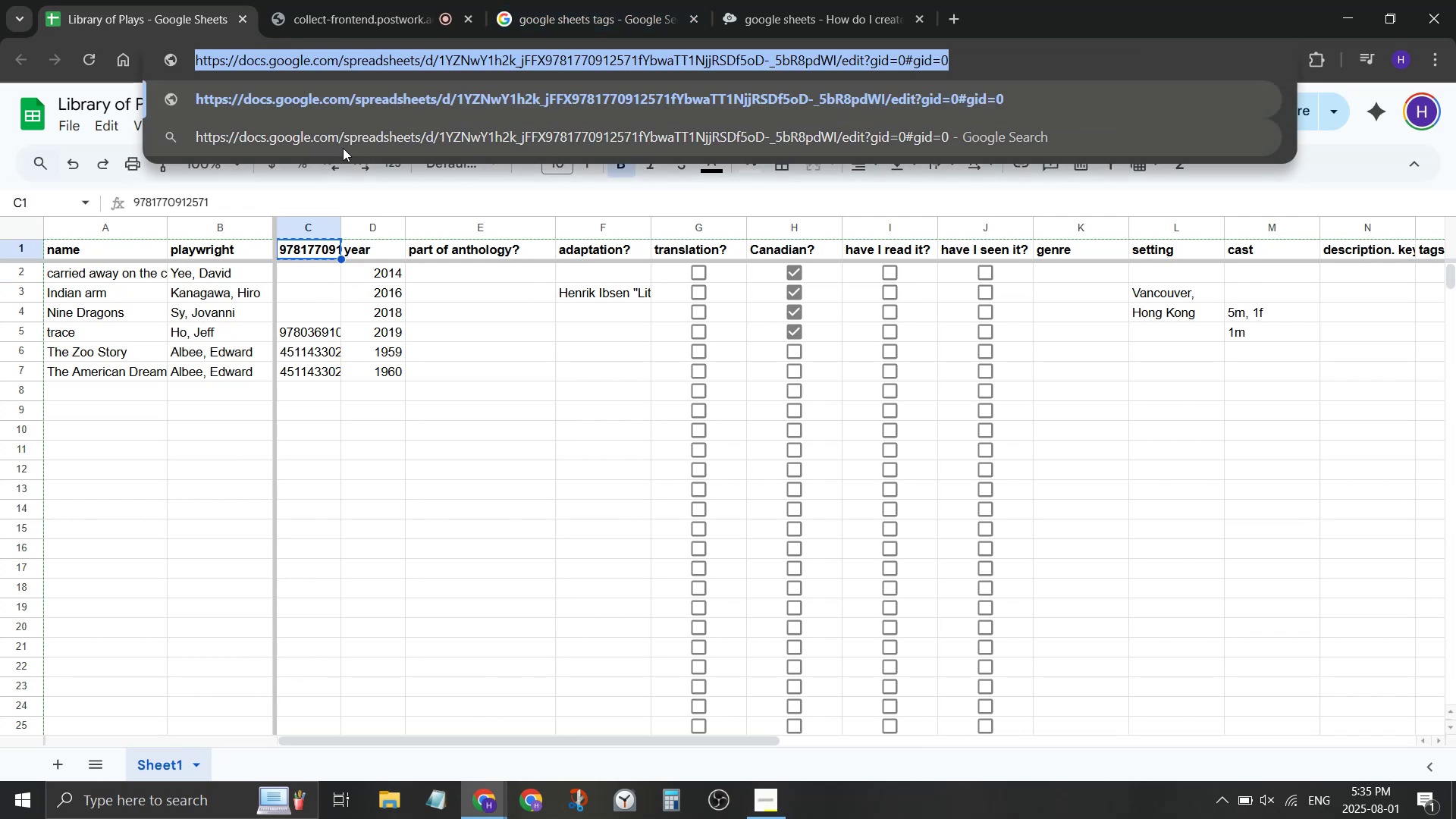 
key(Control+ControlLeft)
 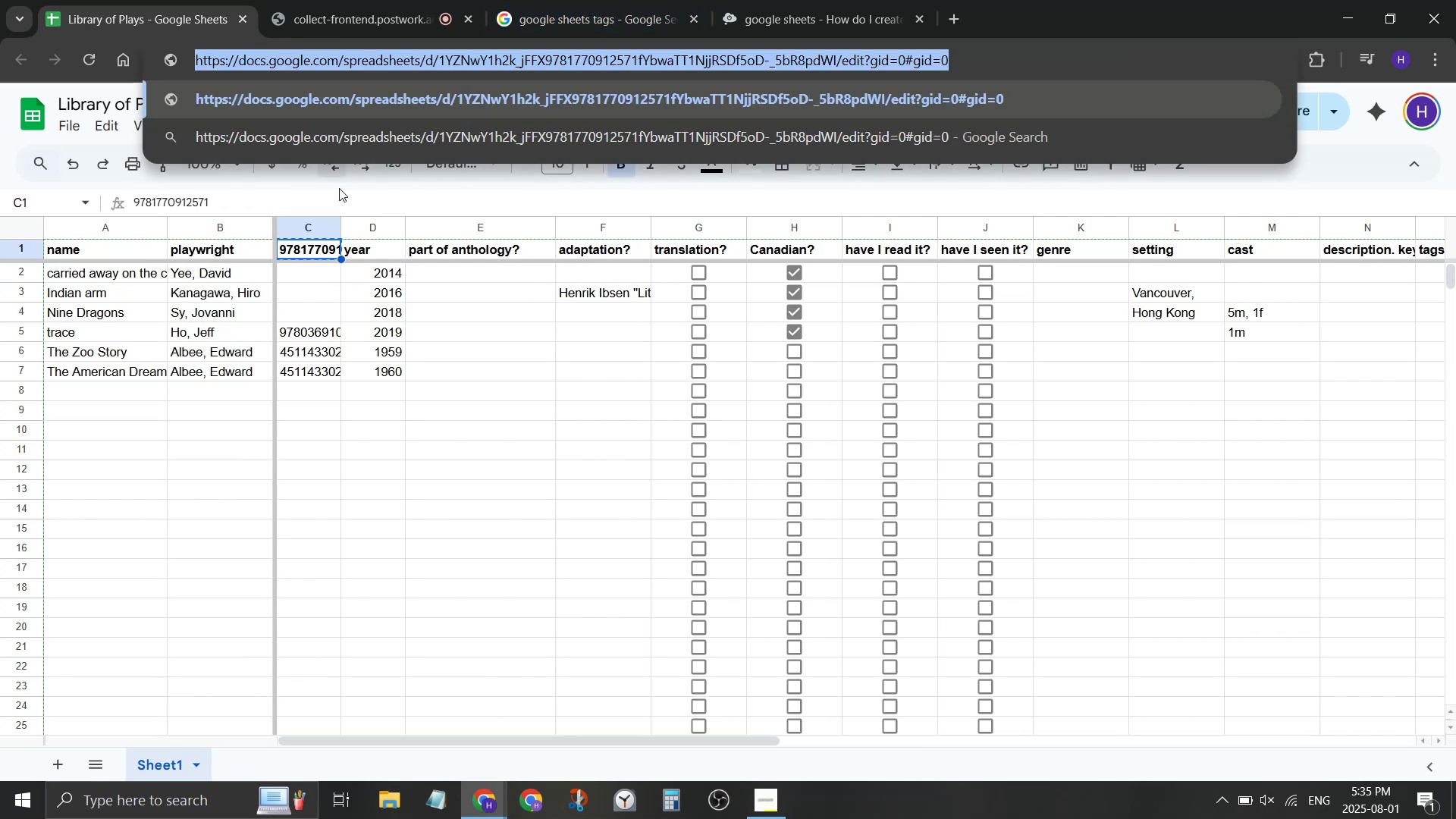 
key(Control+V)
 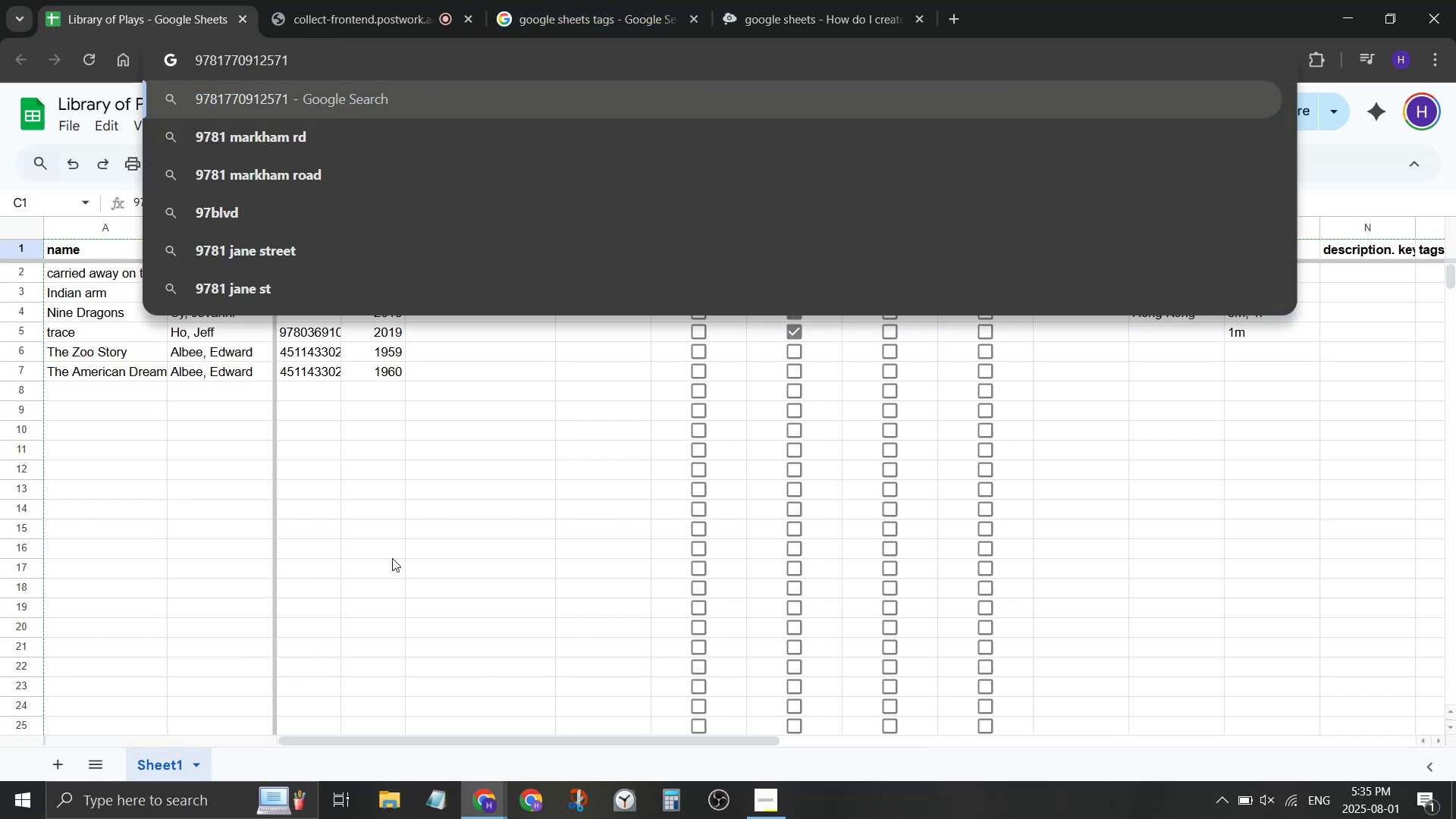 
left_click([392, 558])
 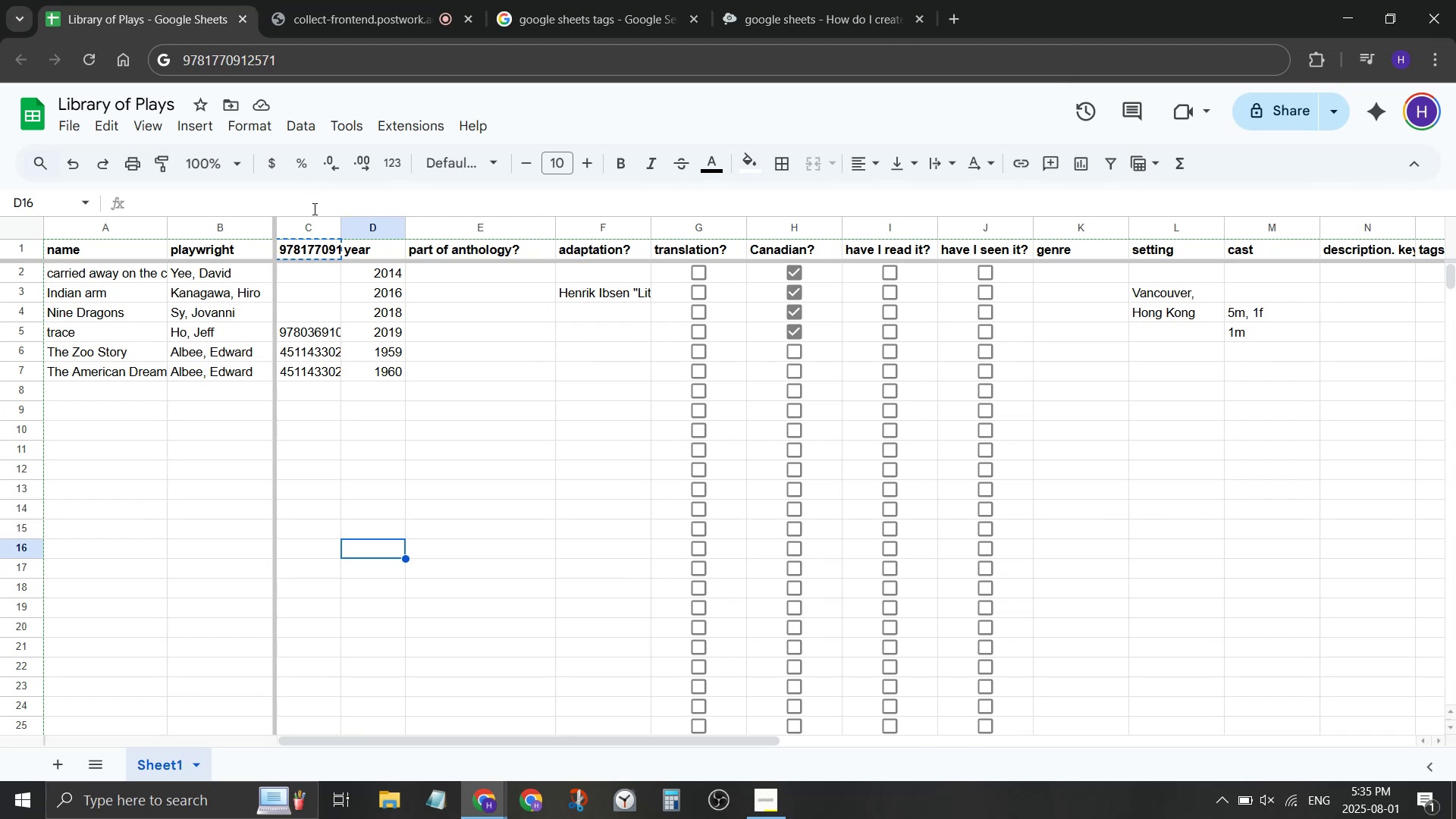 
key(Control+ControlLeft)
 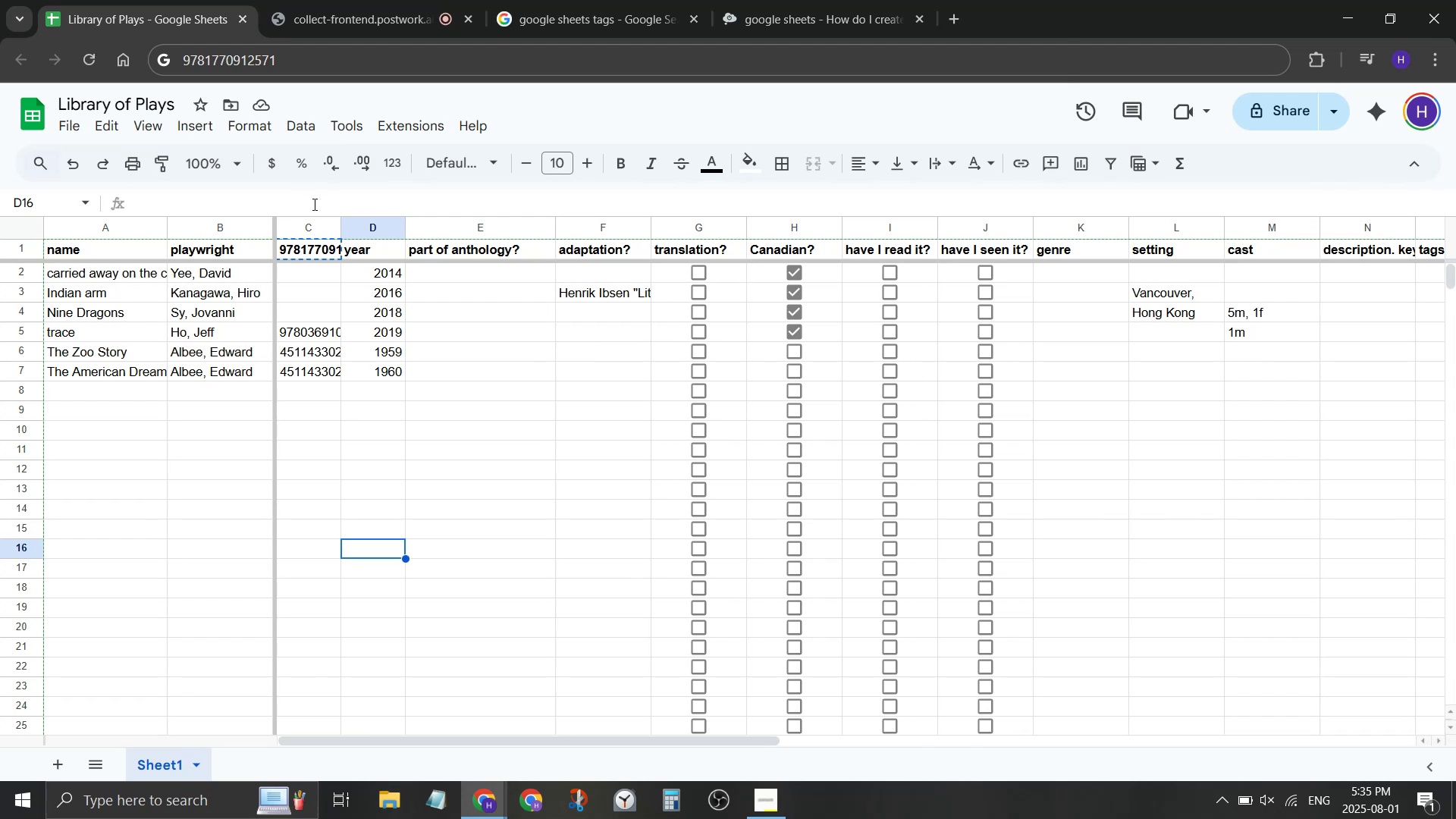 
key(Control+Z)
 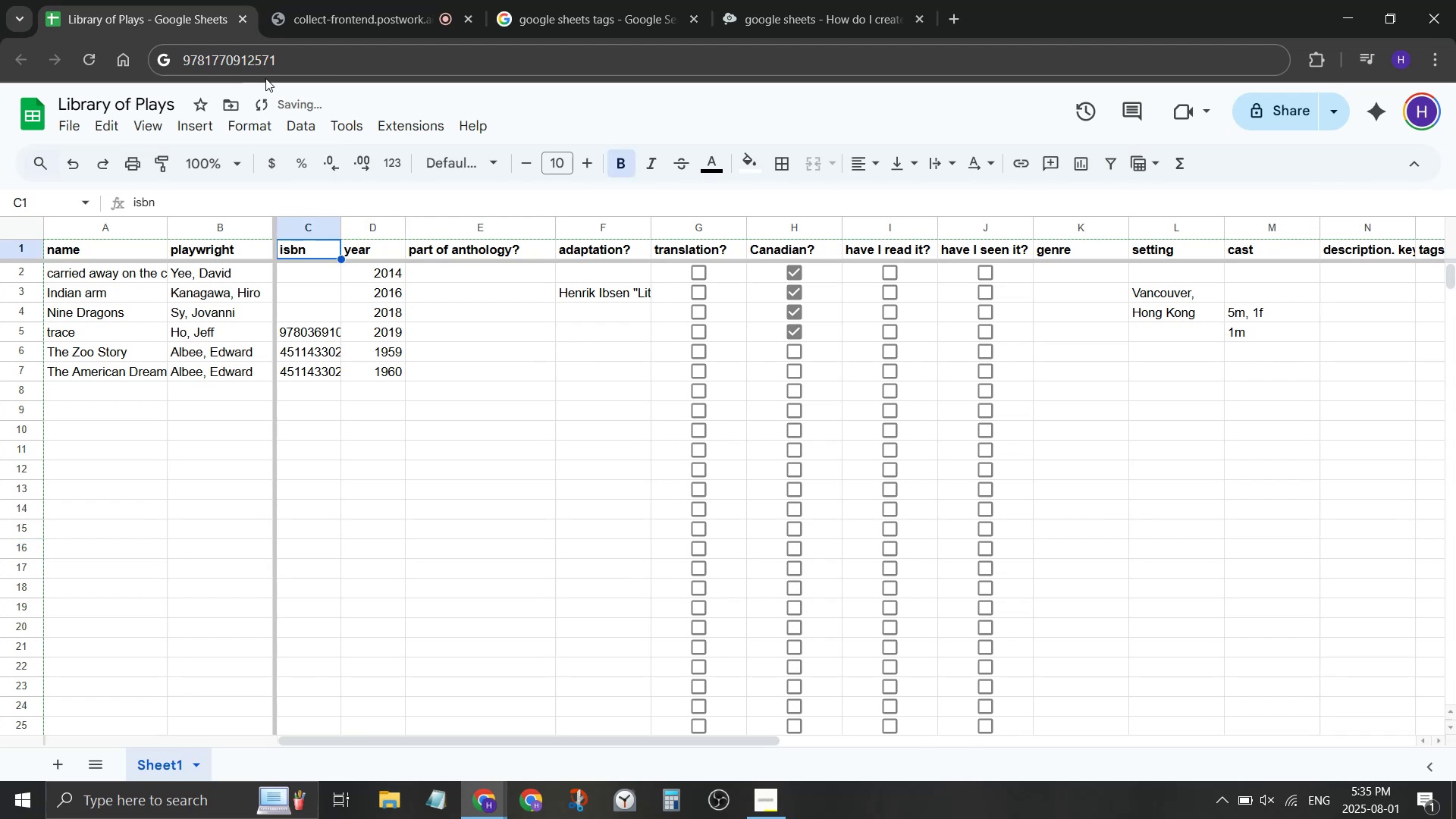 
left_click_drag(start_coordinate=[289, 67], to_coordinate=[38, 86])
 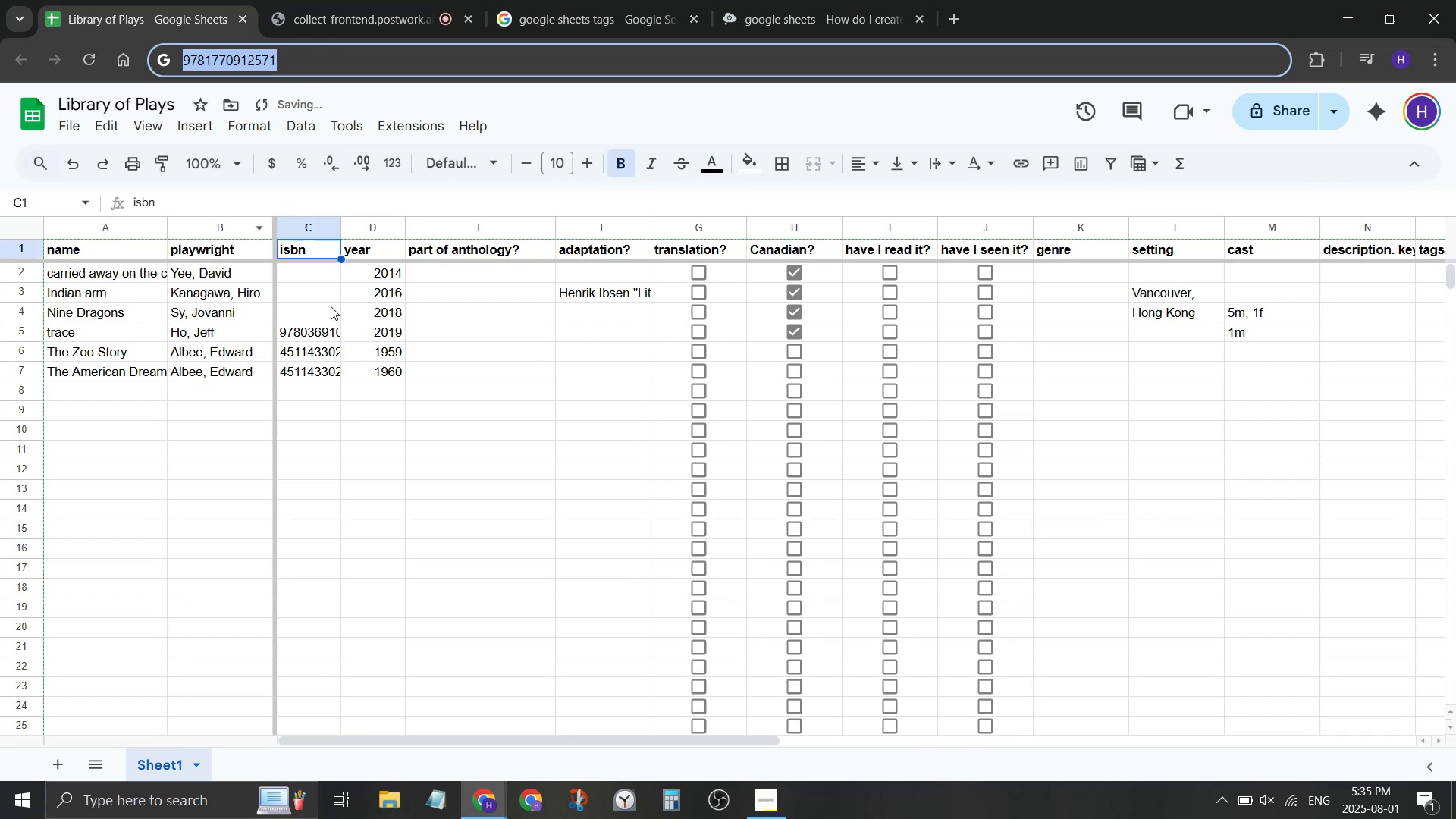 
key(Control+ControlLeft)
 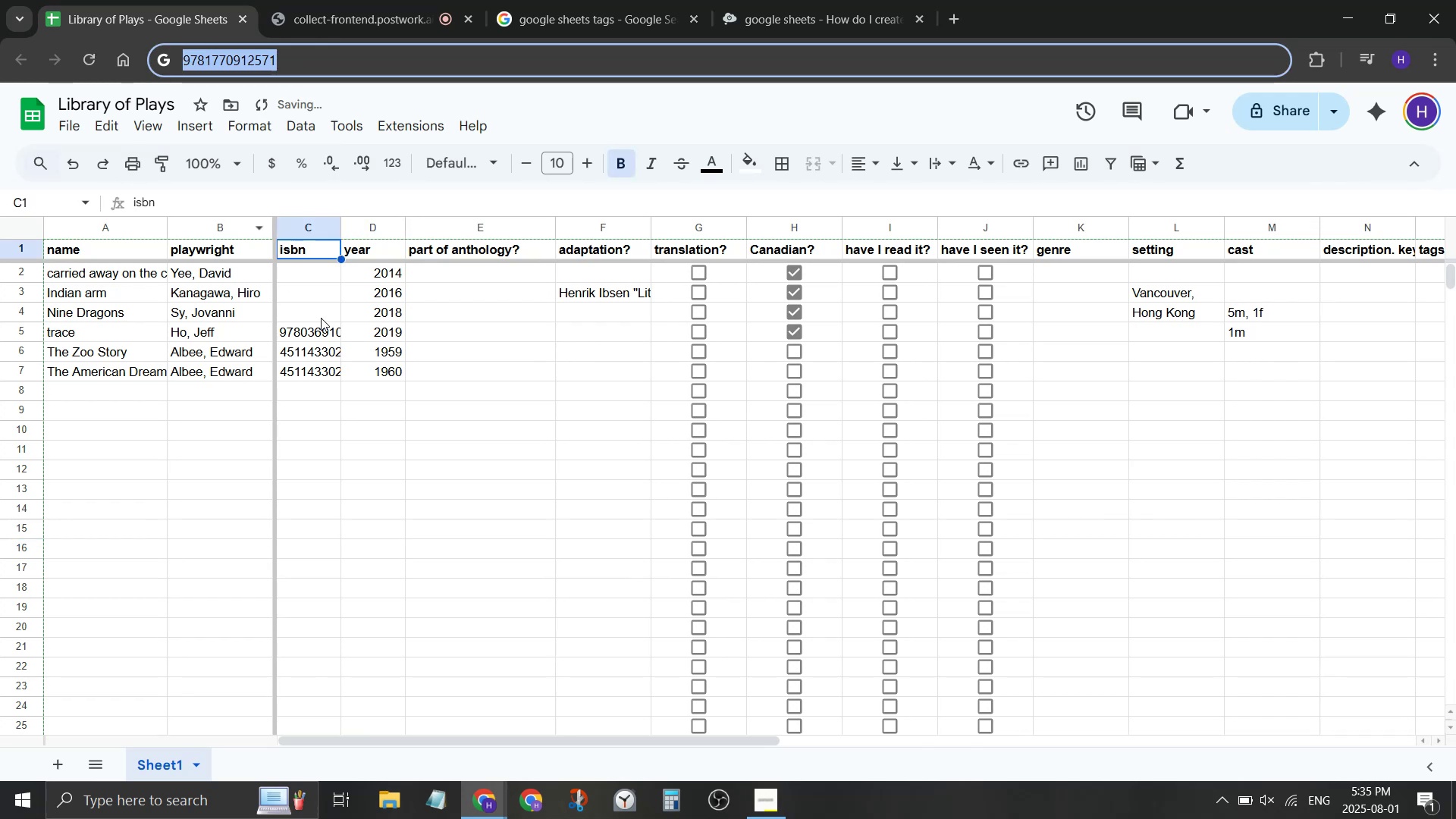 
key(Control+X)
 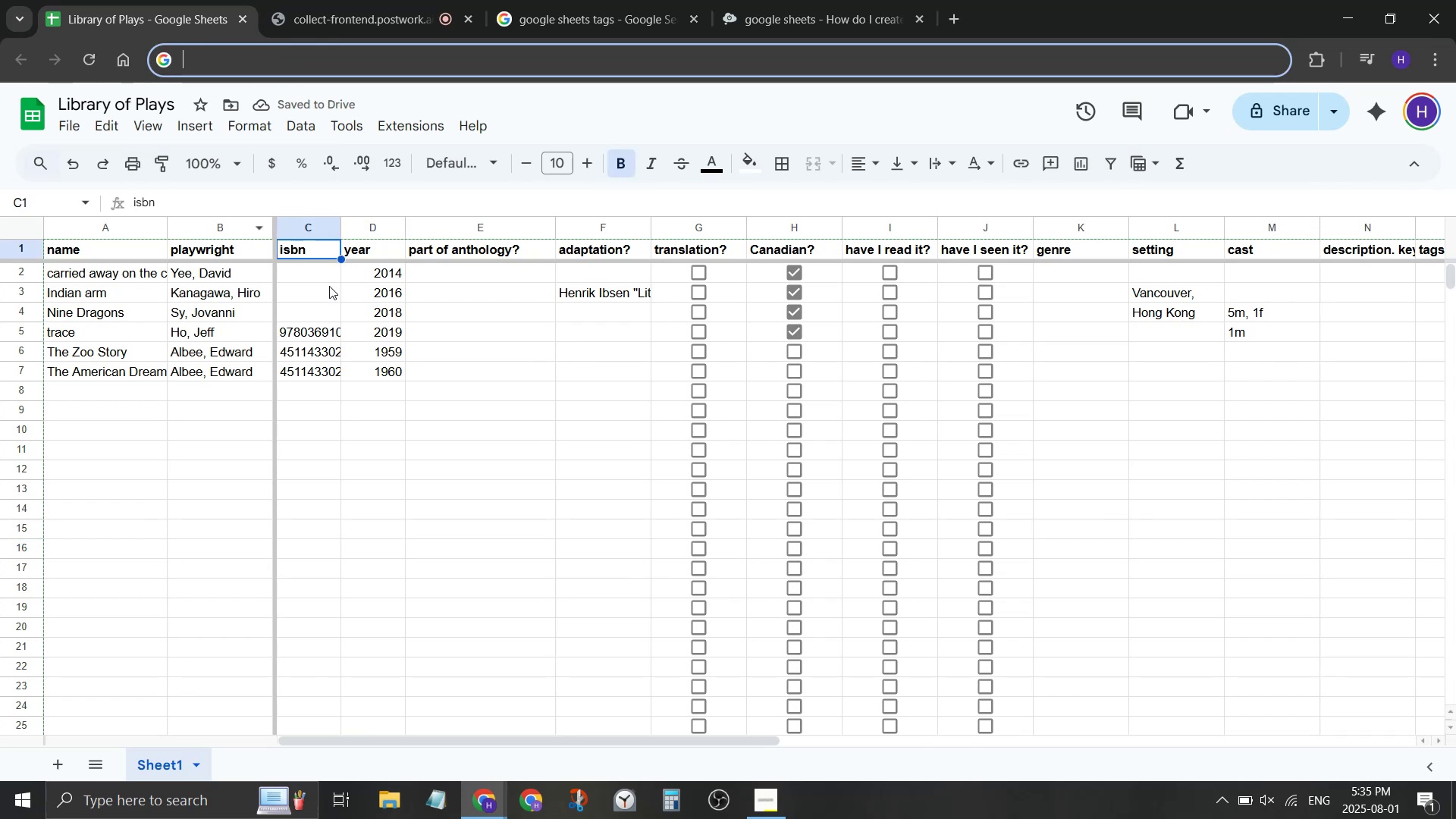 
left_click([331, 274])
 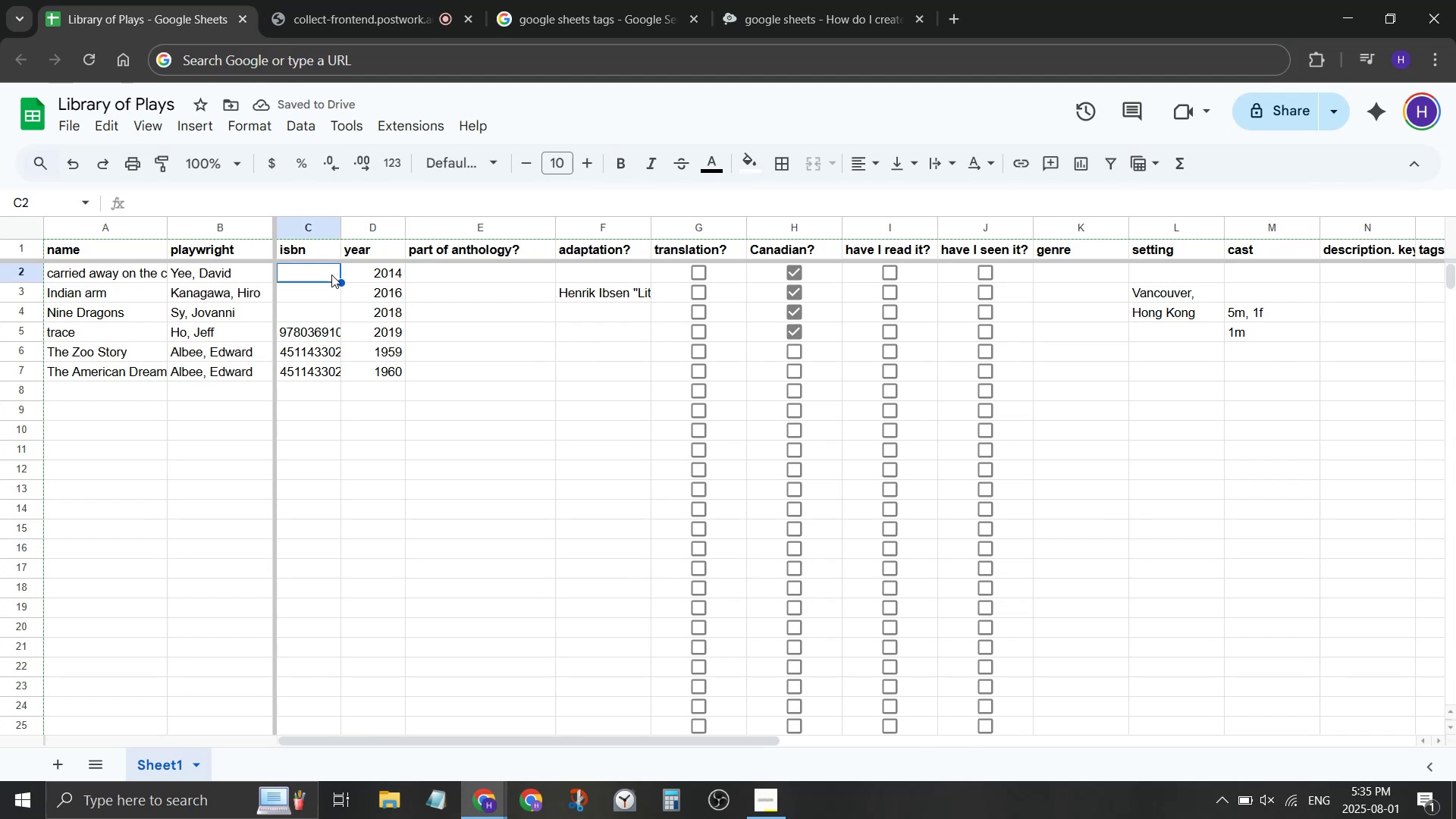 
key(Control+ControlLeft)
 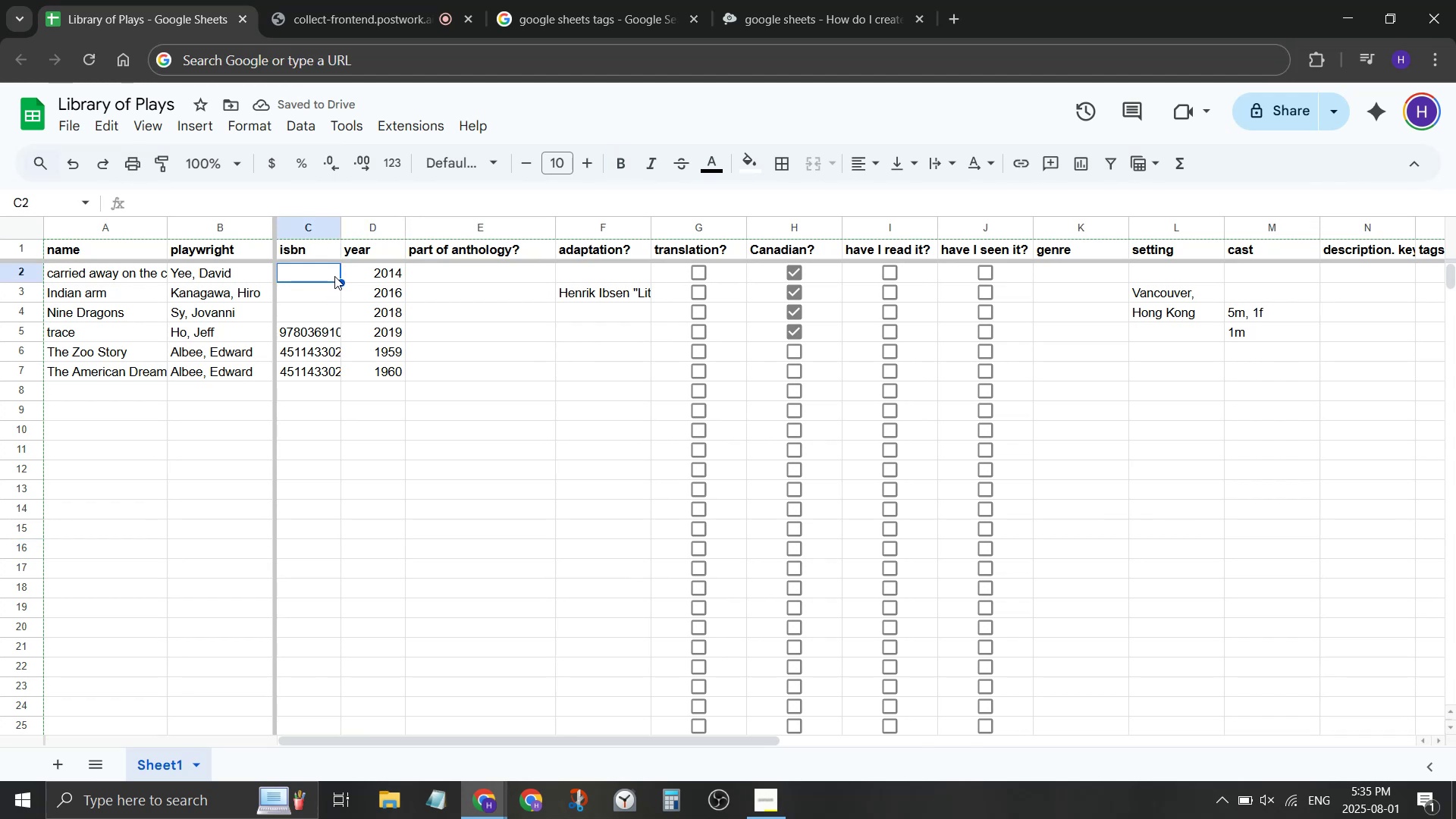 
key(Control+V)
 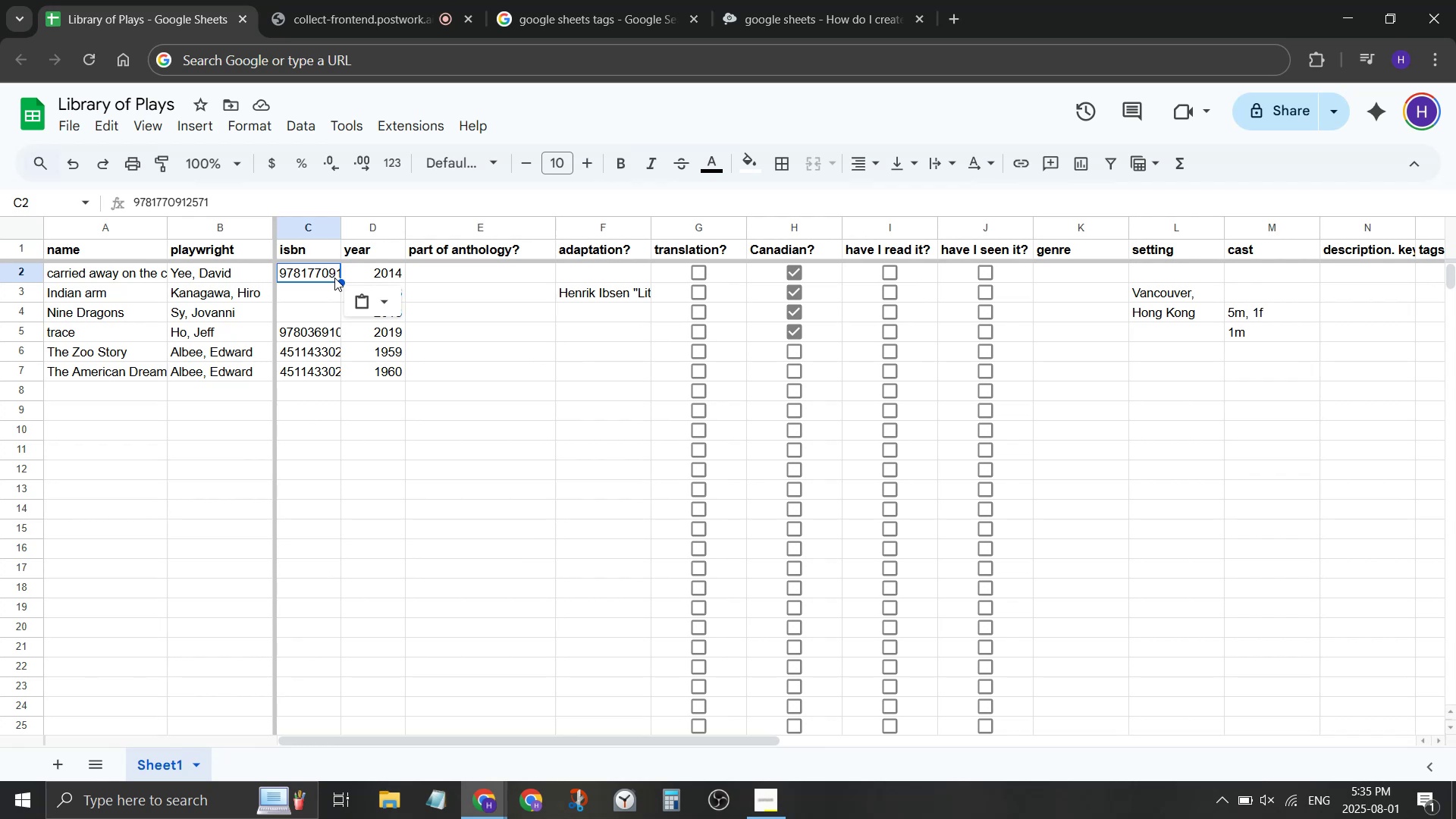 
wait(7.75)
 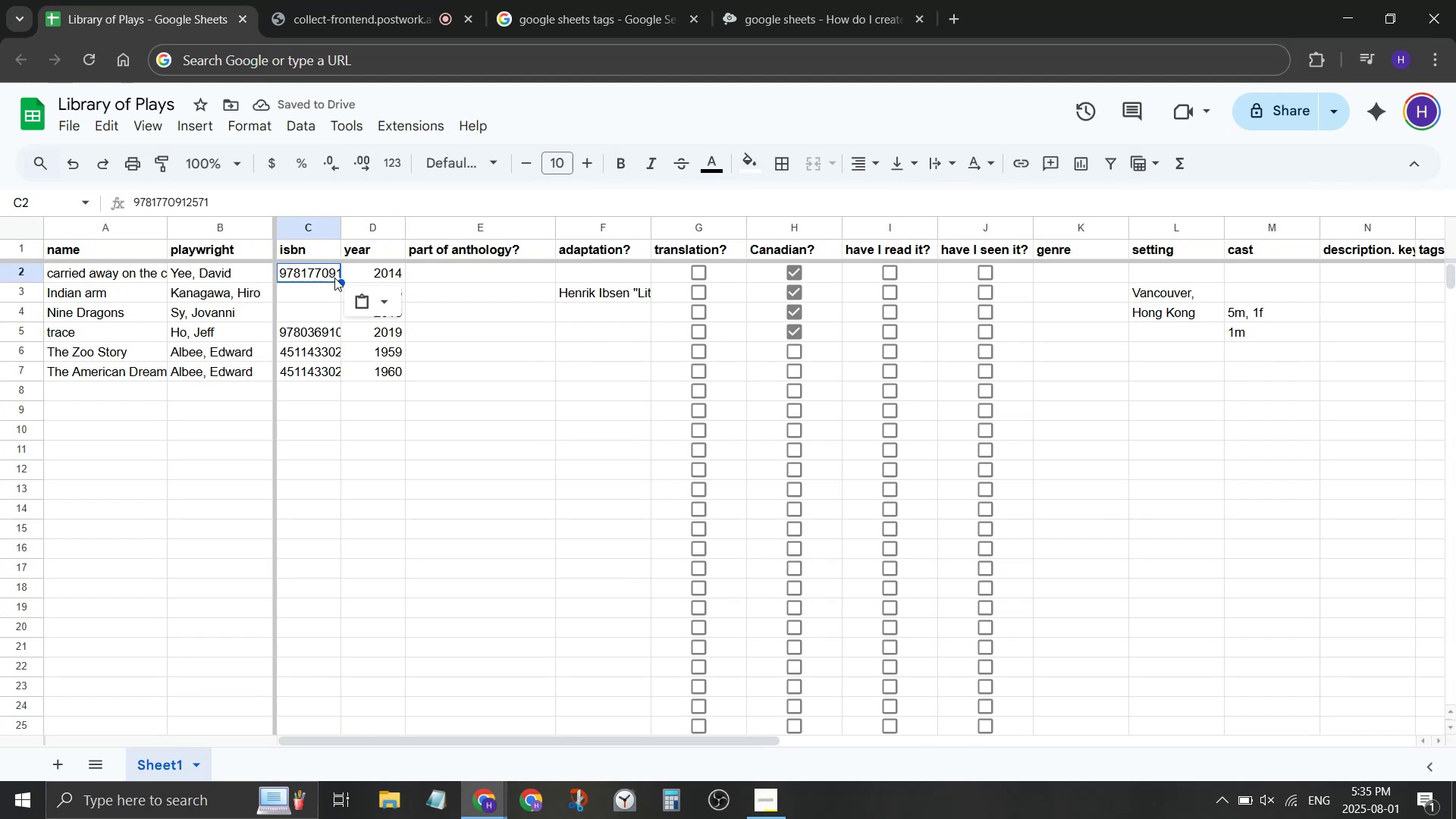 
left_click([288, 300])
 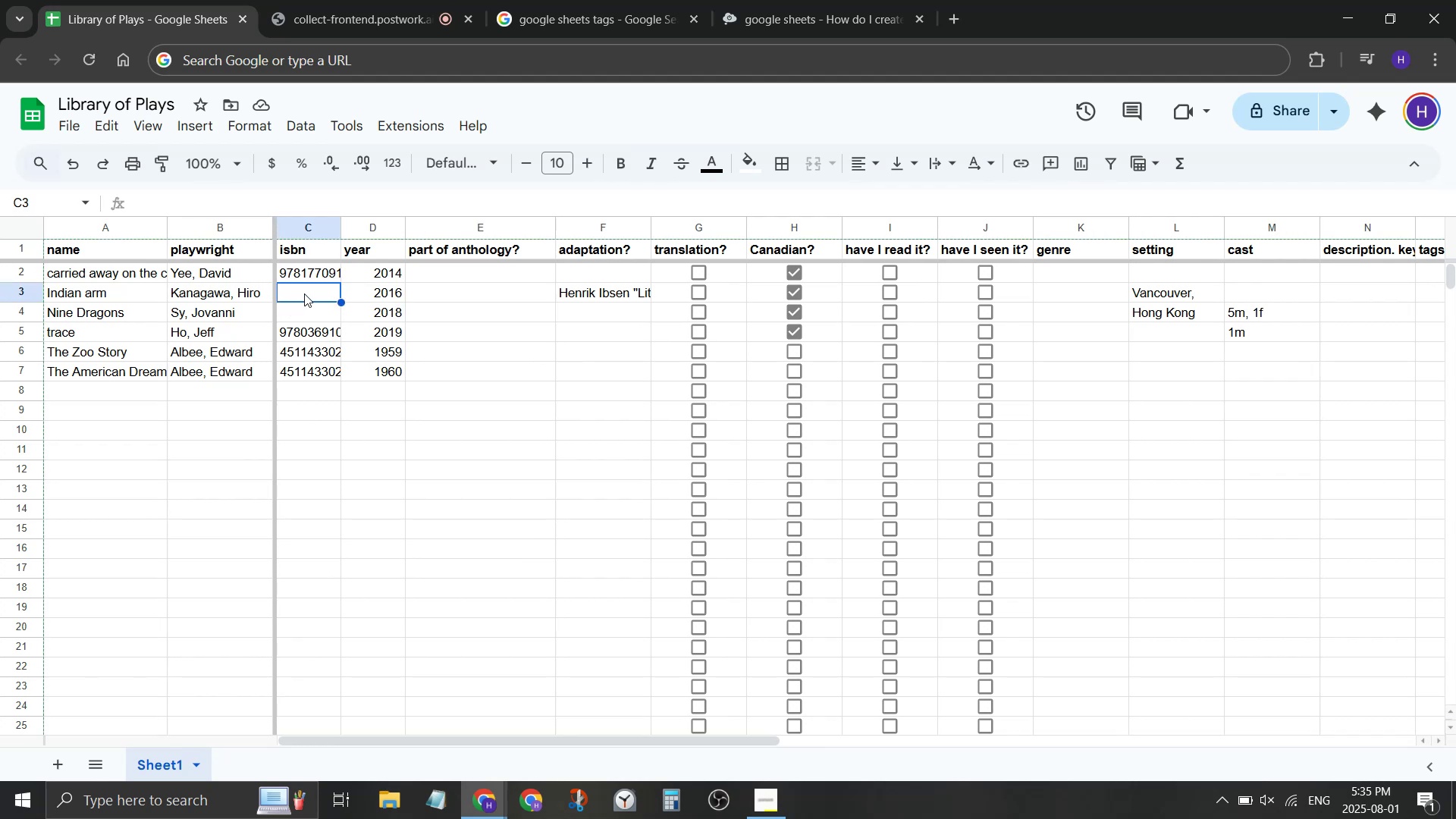 
type(9781)
 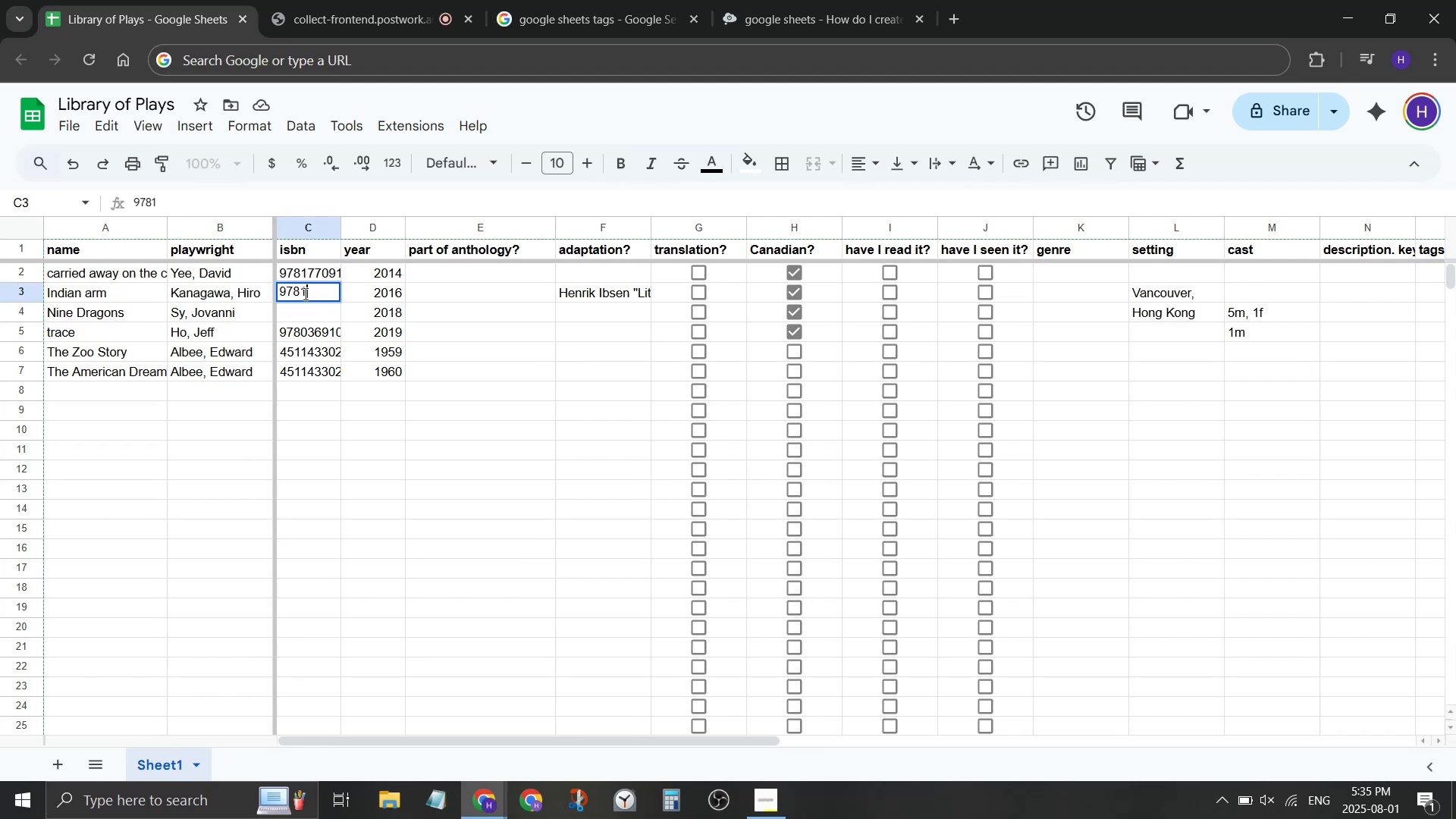 
type(77091)
 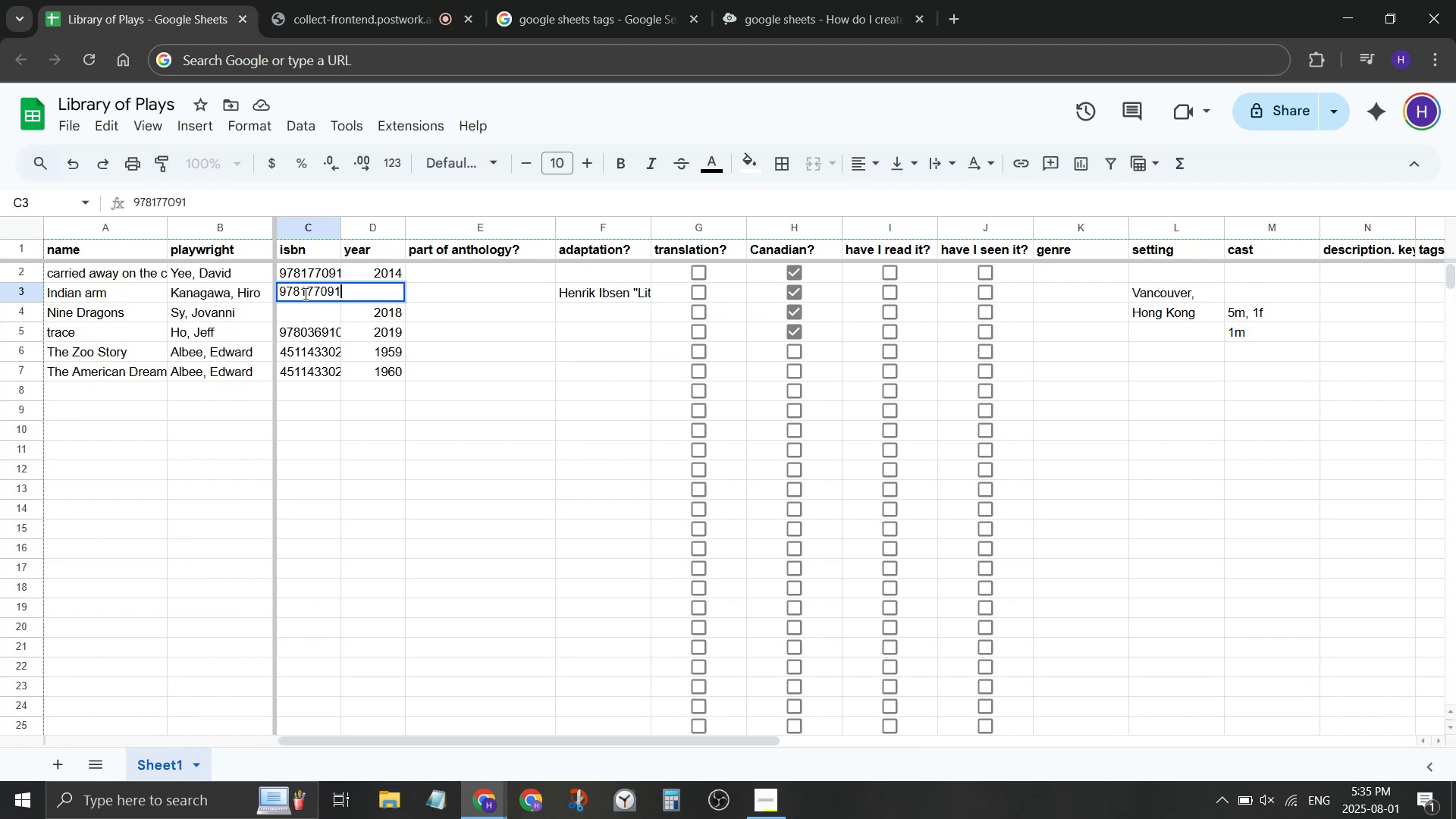 
type(5725)
 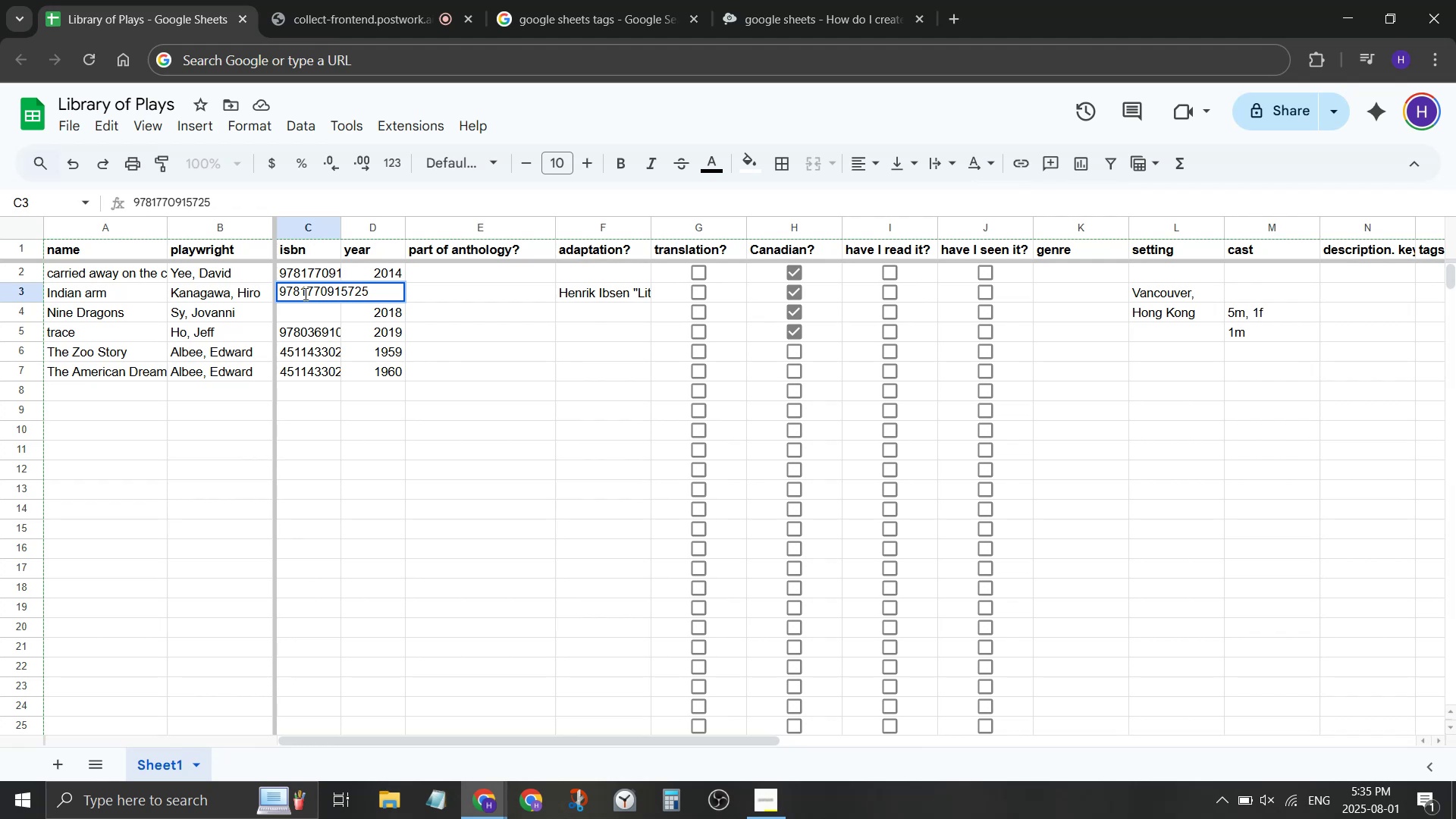 
wait(14.41)
 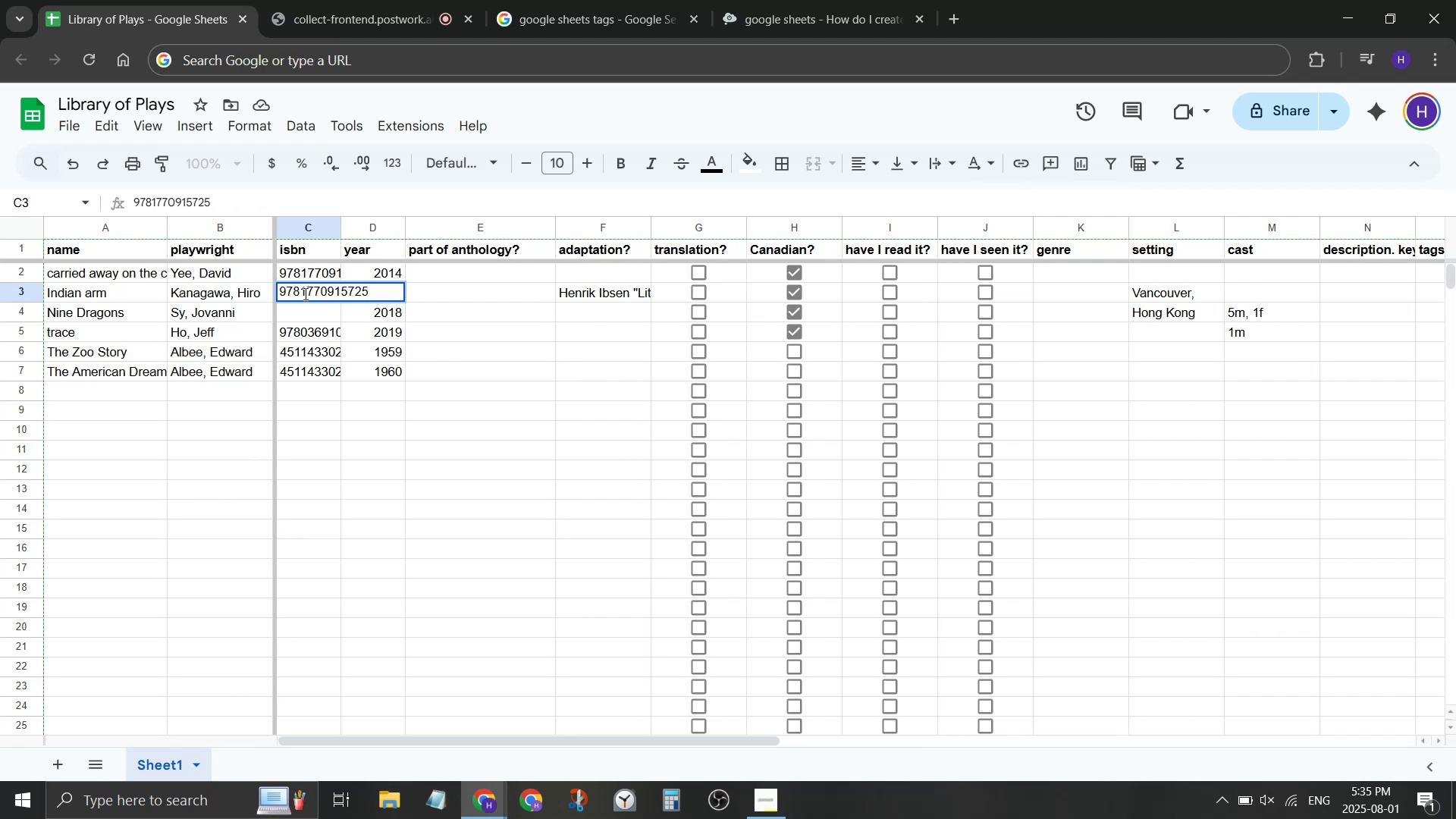 
key(Enter)
 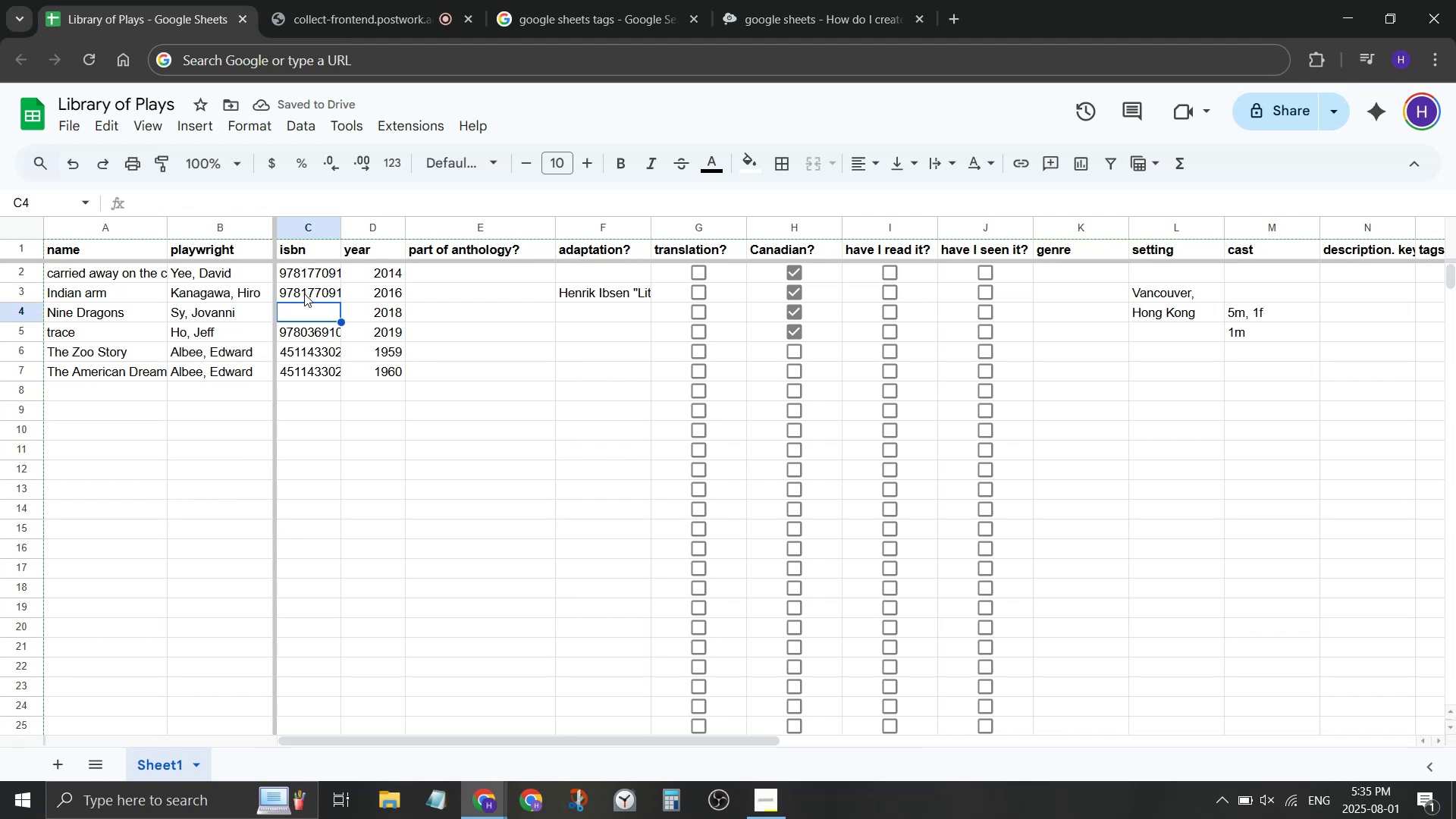 
type(9781772012040)
 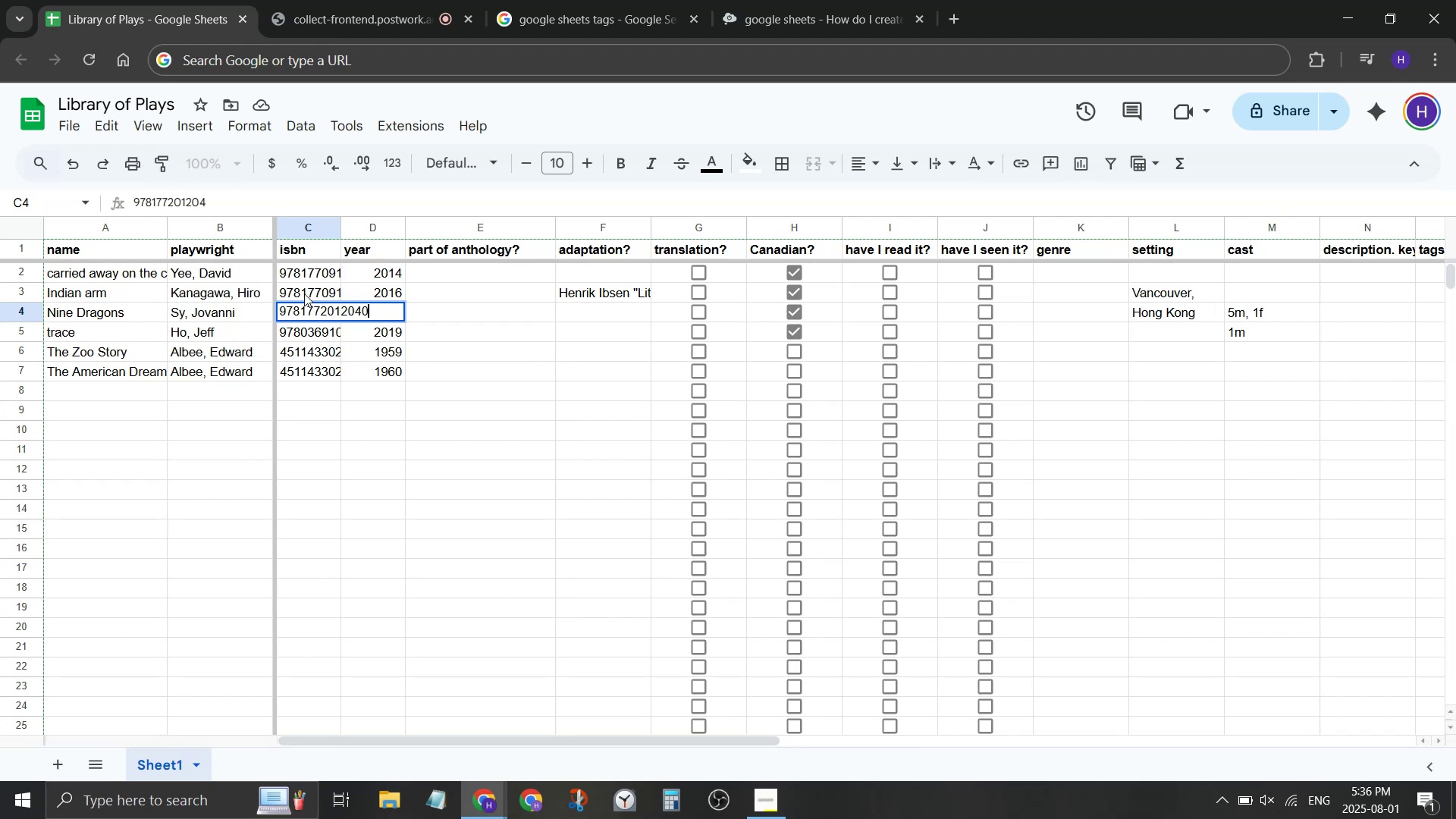 
key(Enter)
 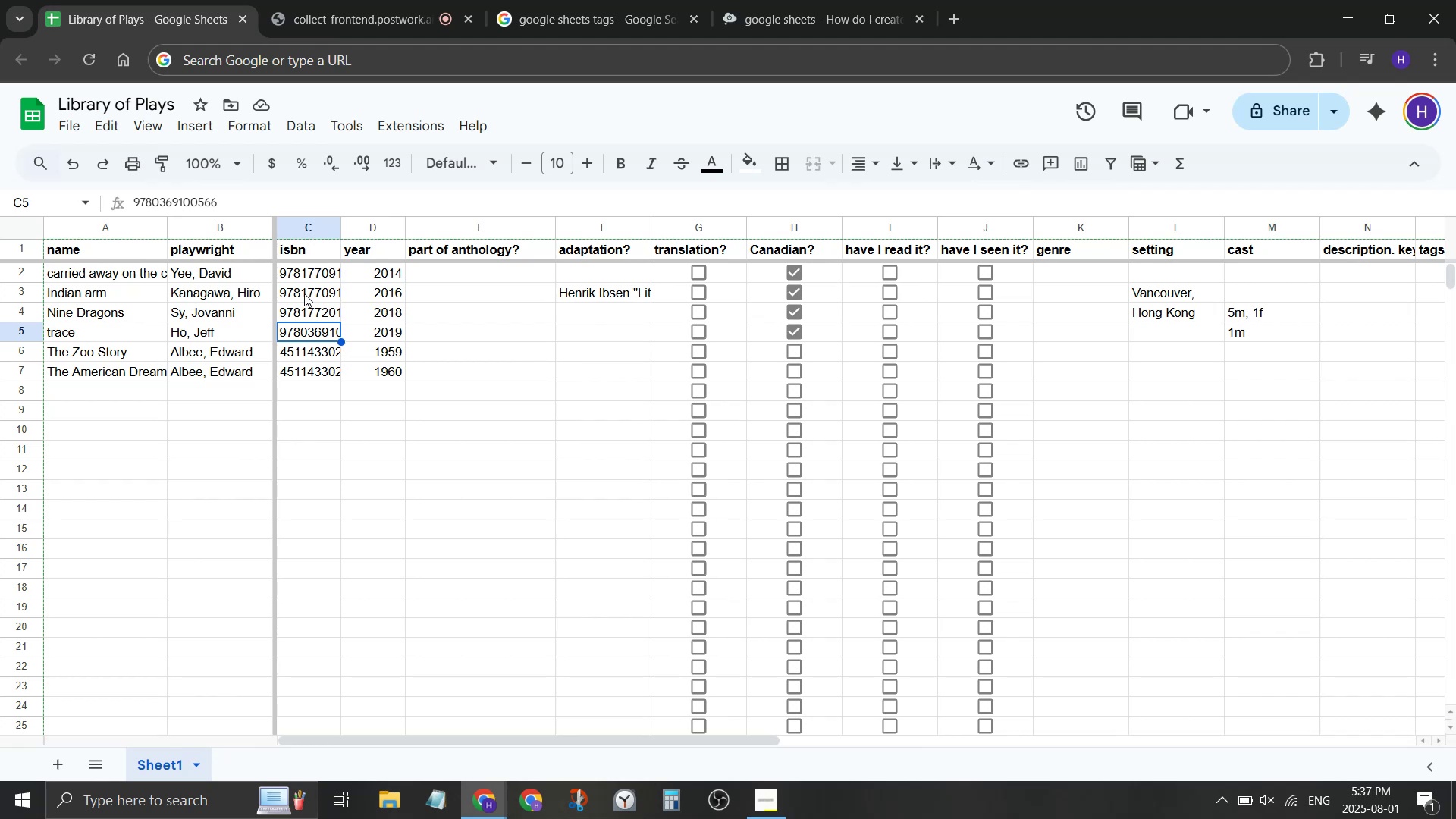 
wait(71.0)
 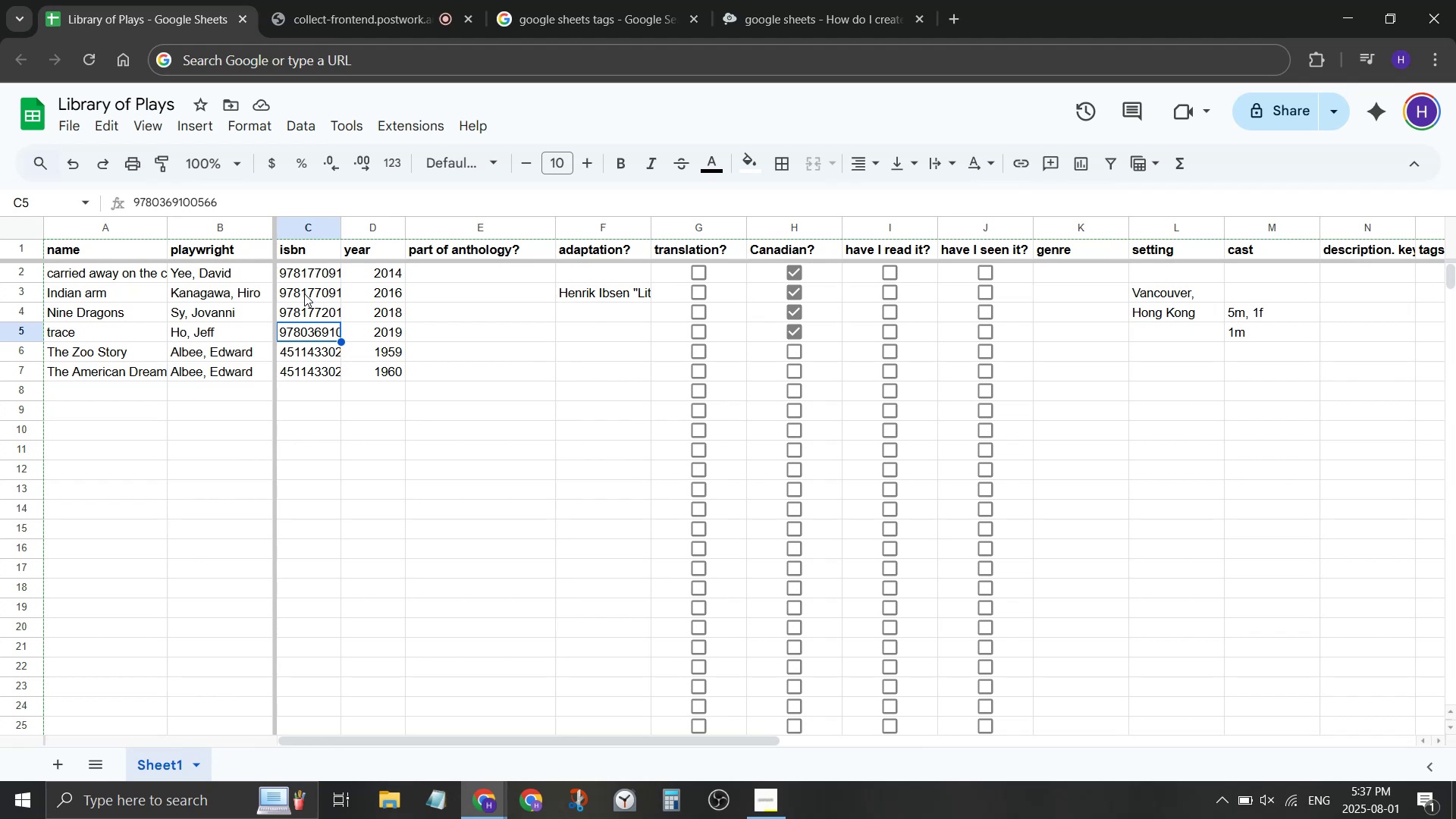 
key(ArrowDown)
 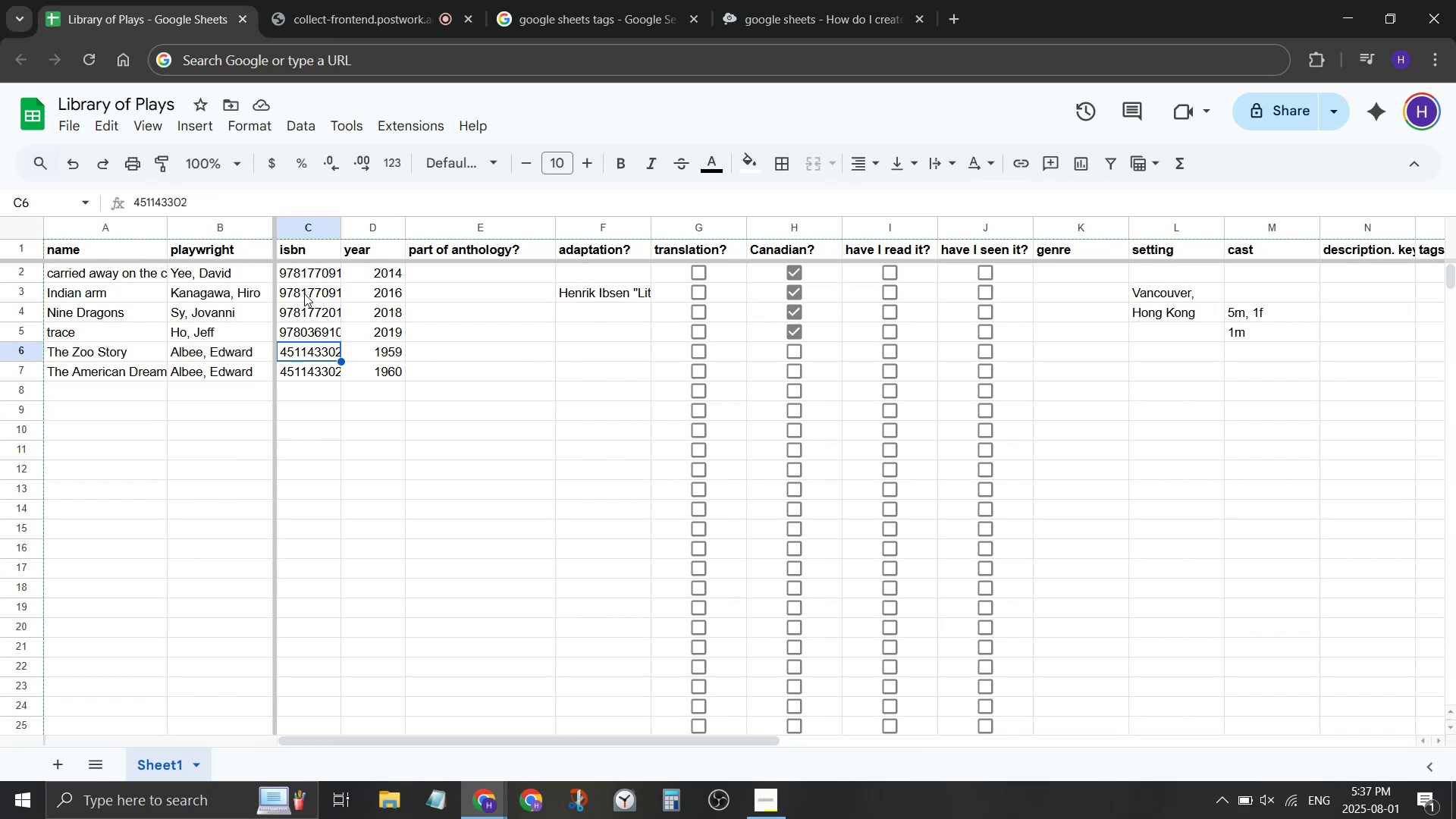 
key(ArrowDown)
 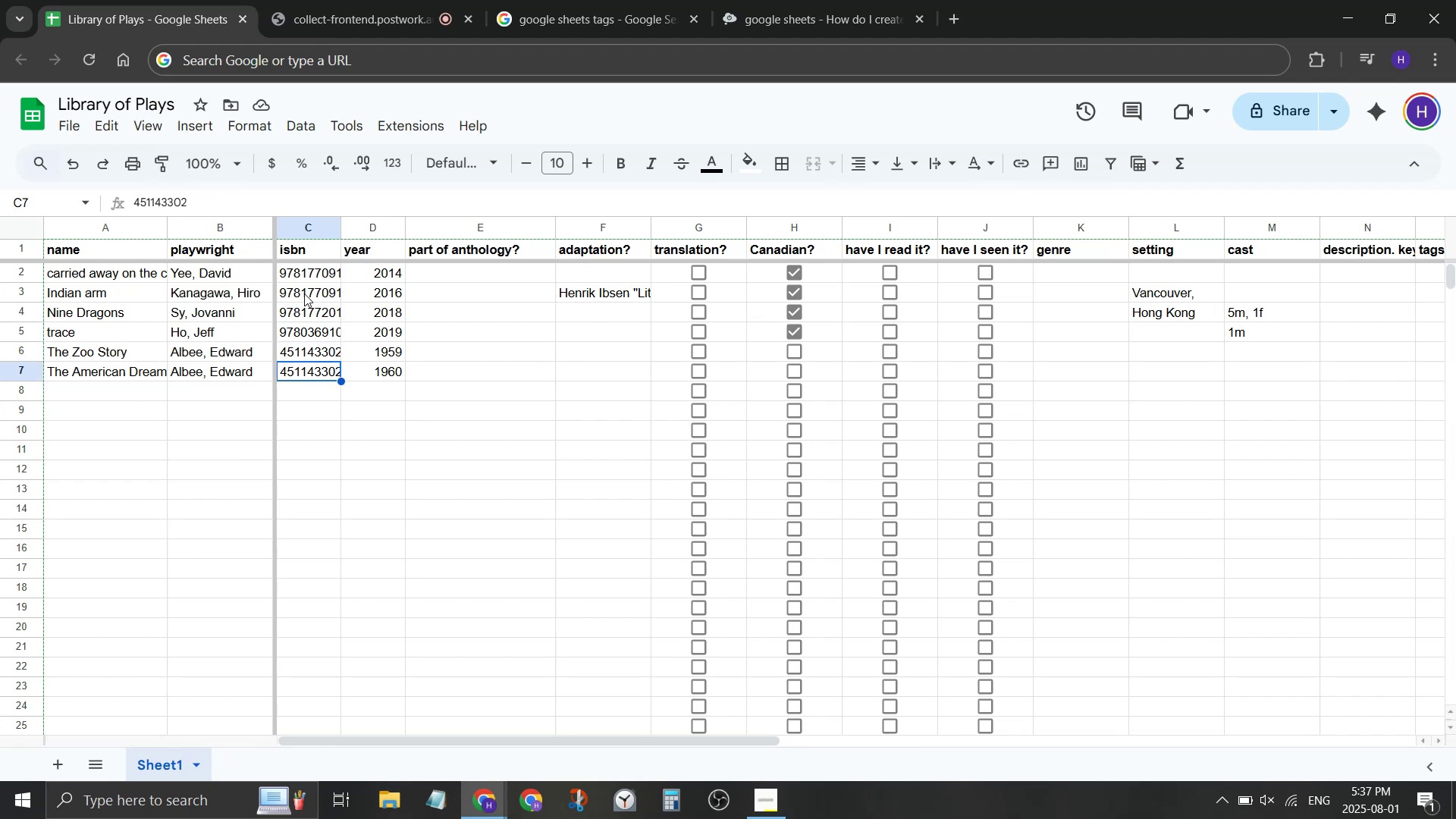 
key(ArrowDown)
 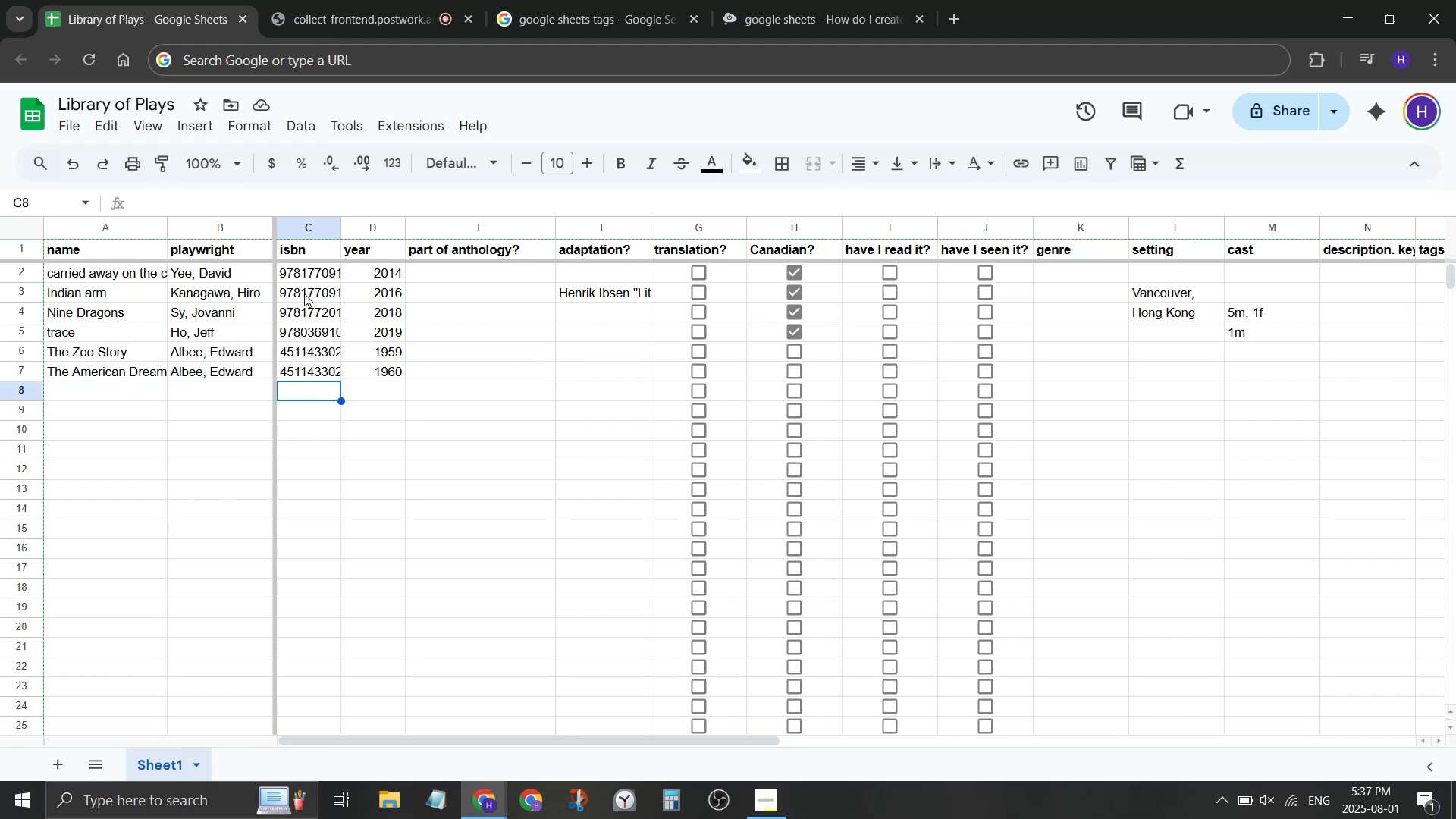 
key(ArrowLeft)
 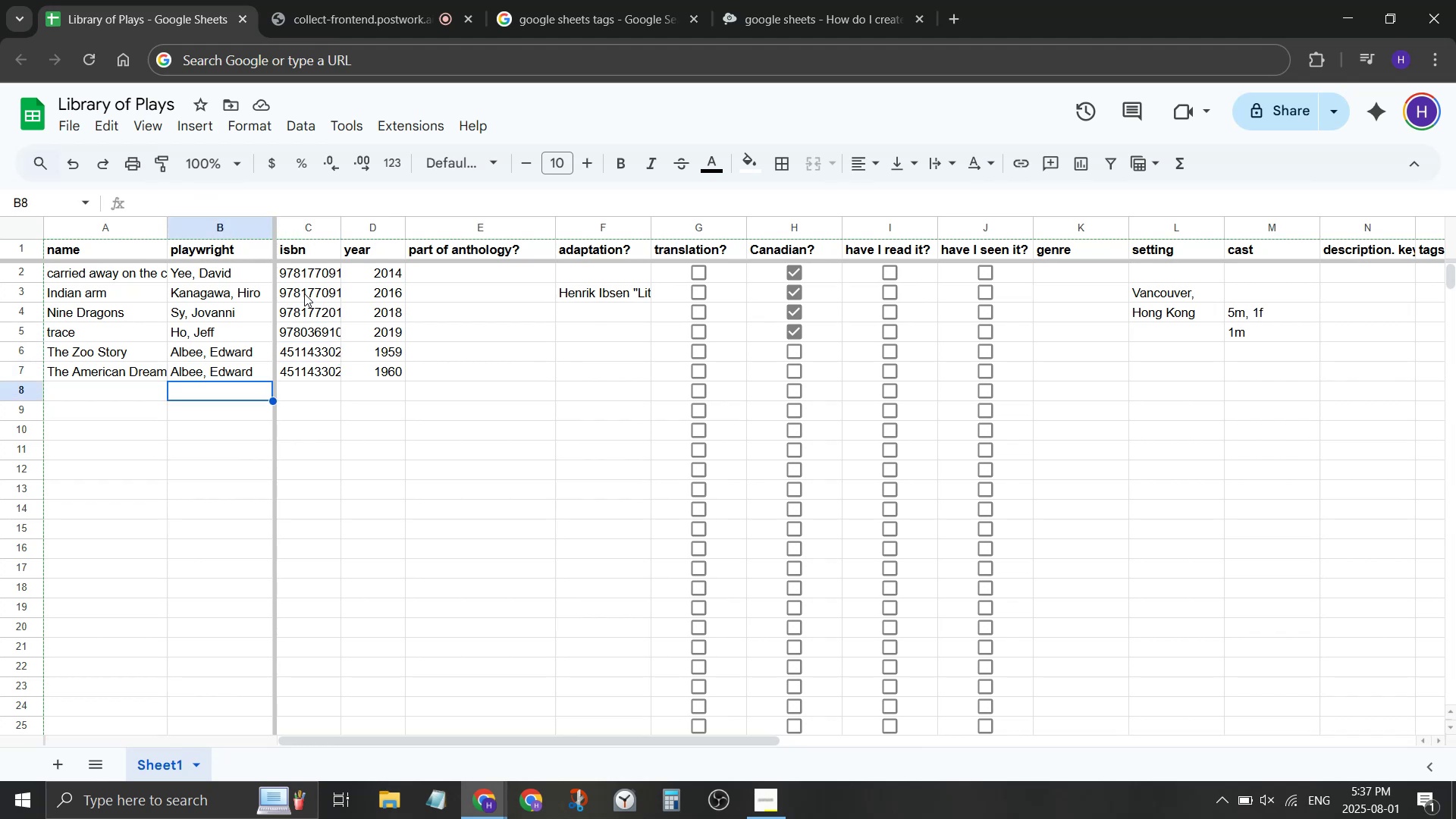 
key(ArrowLeft)
 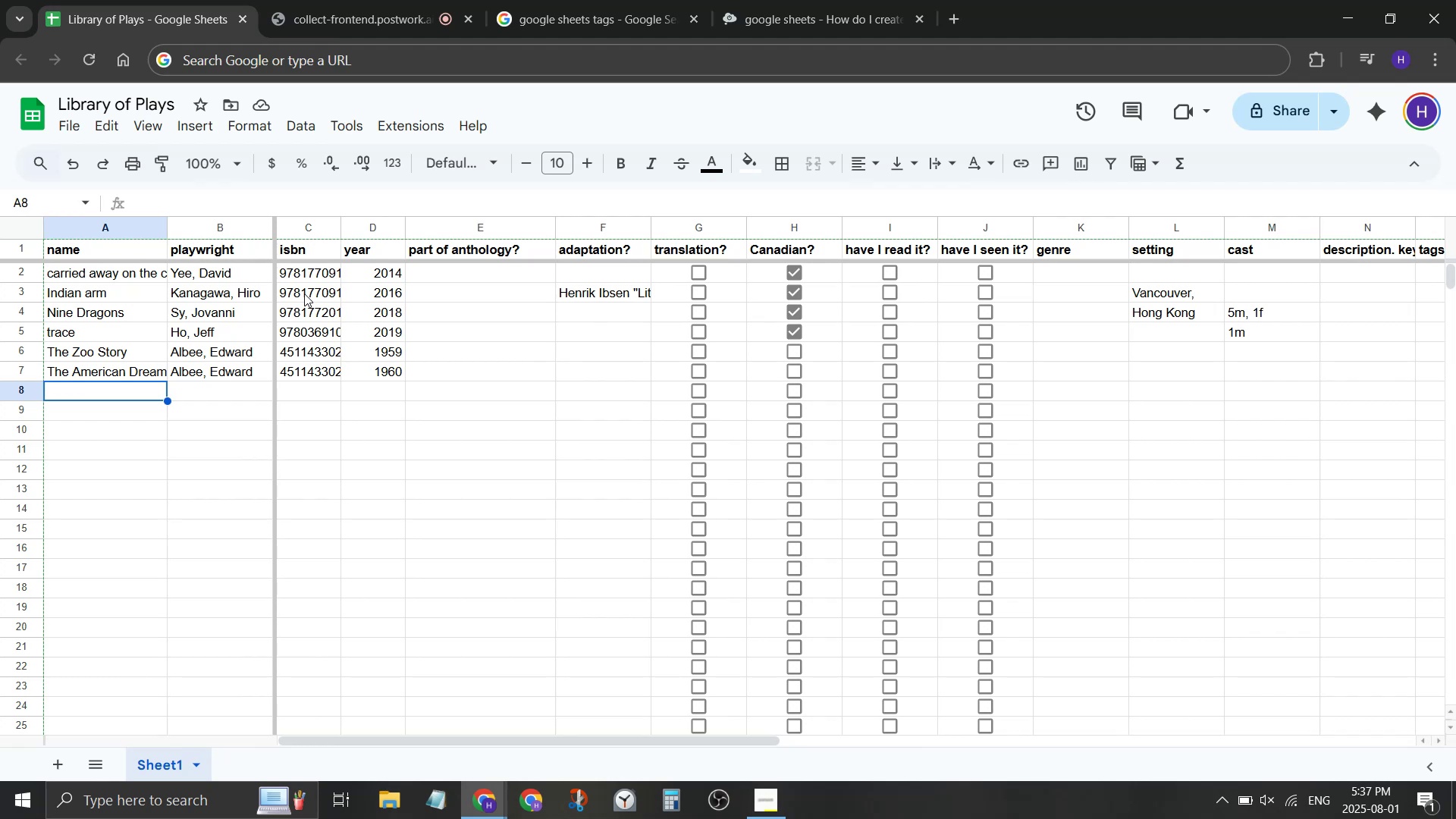 
wait(12.56)
 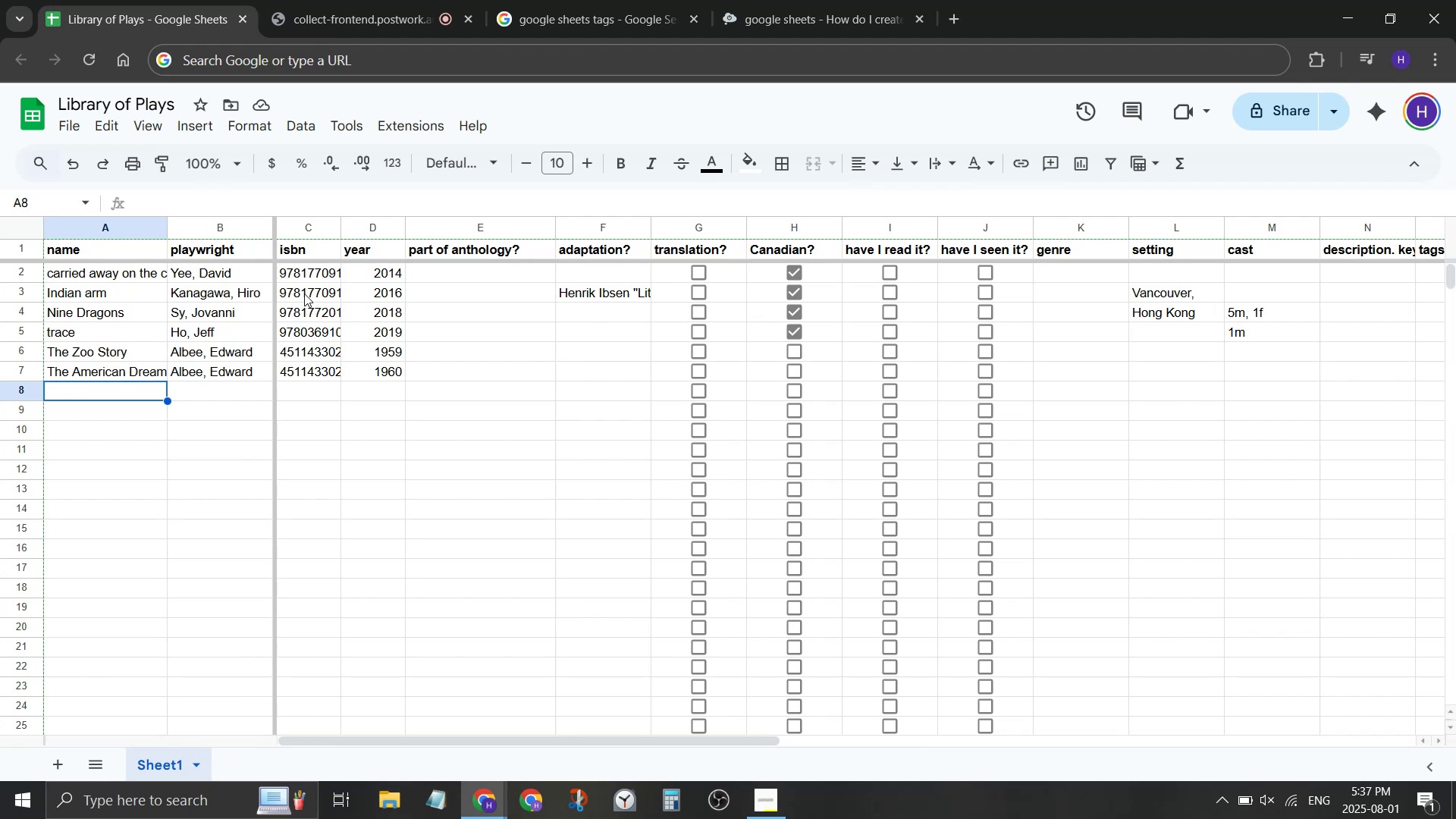 
key(ArrowDown)
 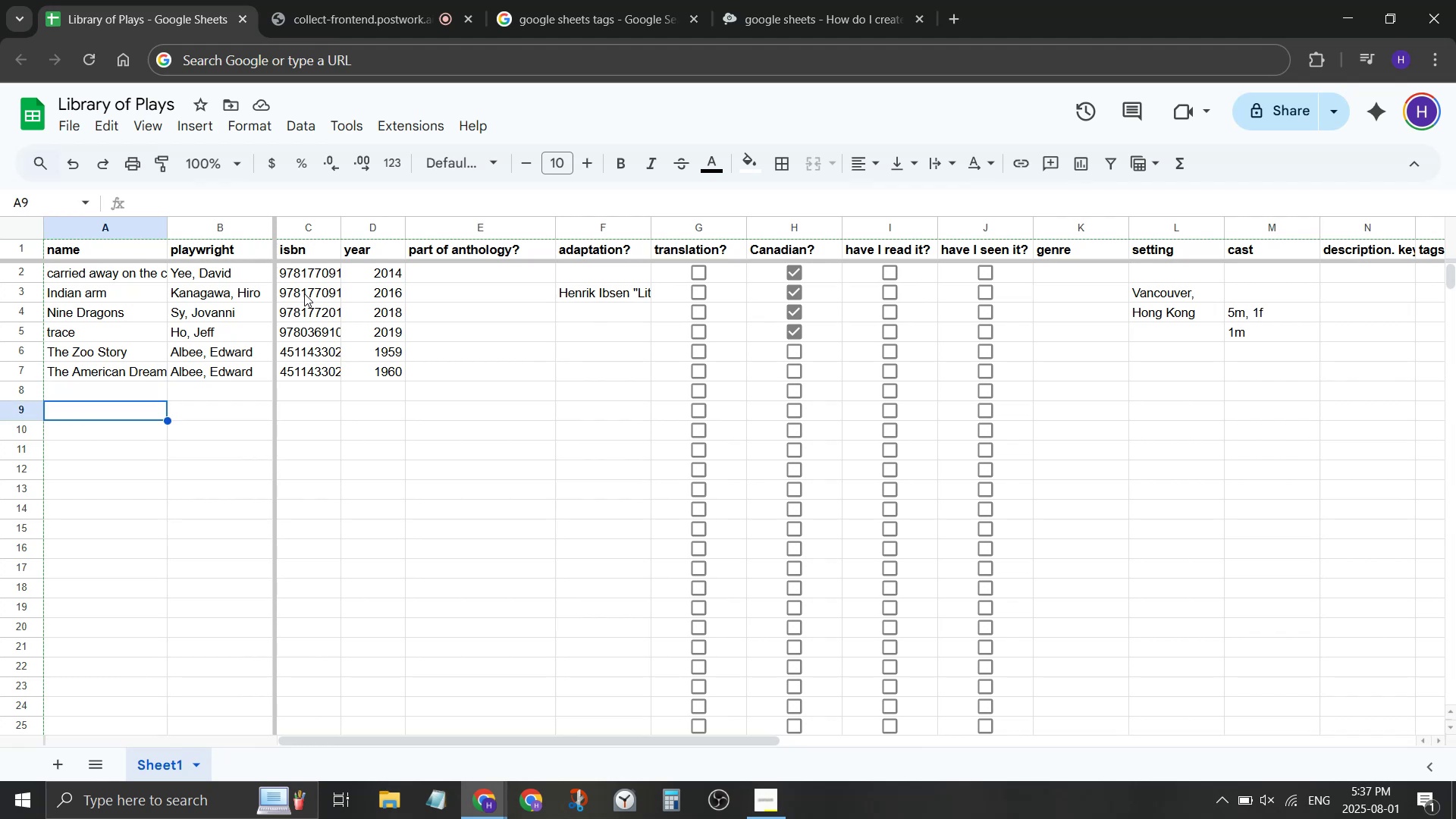 
key(ArrowRight)
 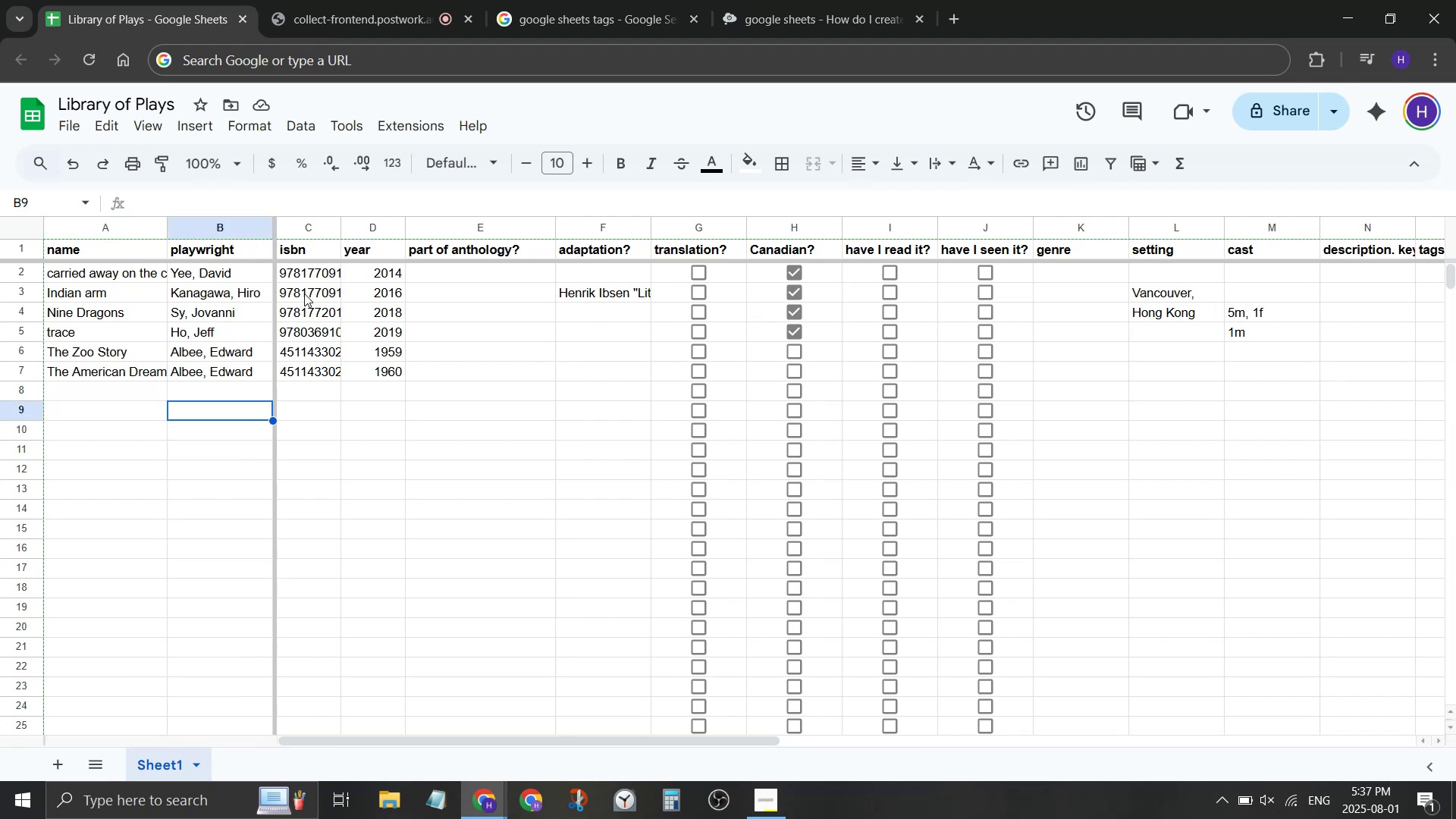 
key(ArrowUp)
 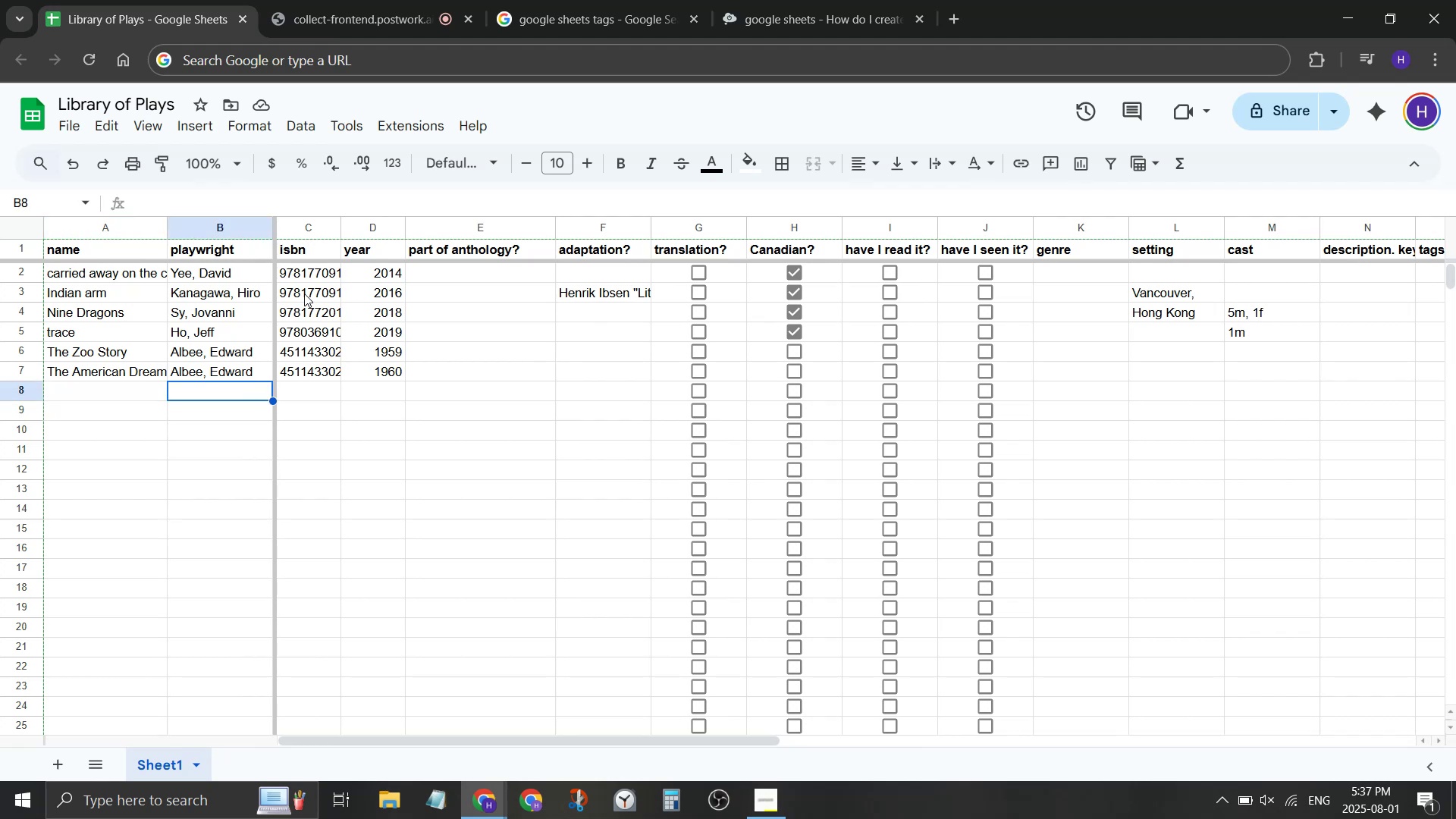 
type(Hill, Jessica B.)
 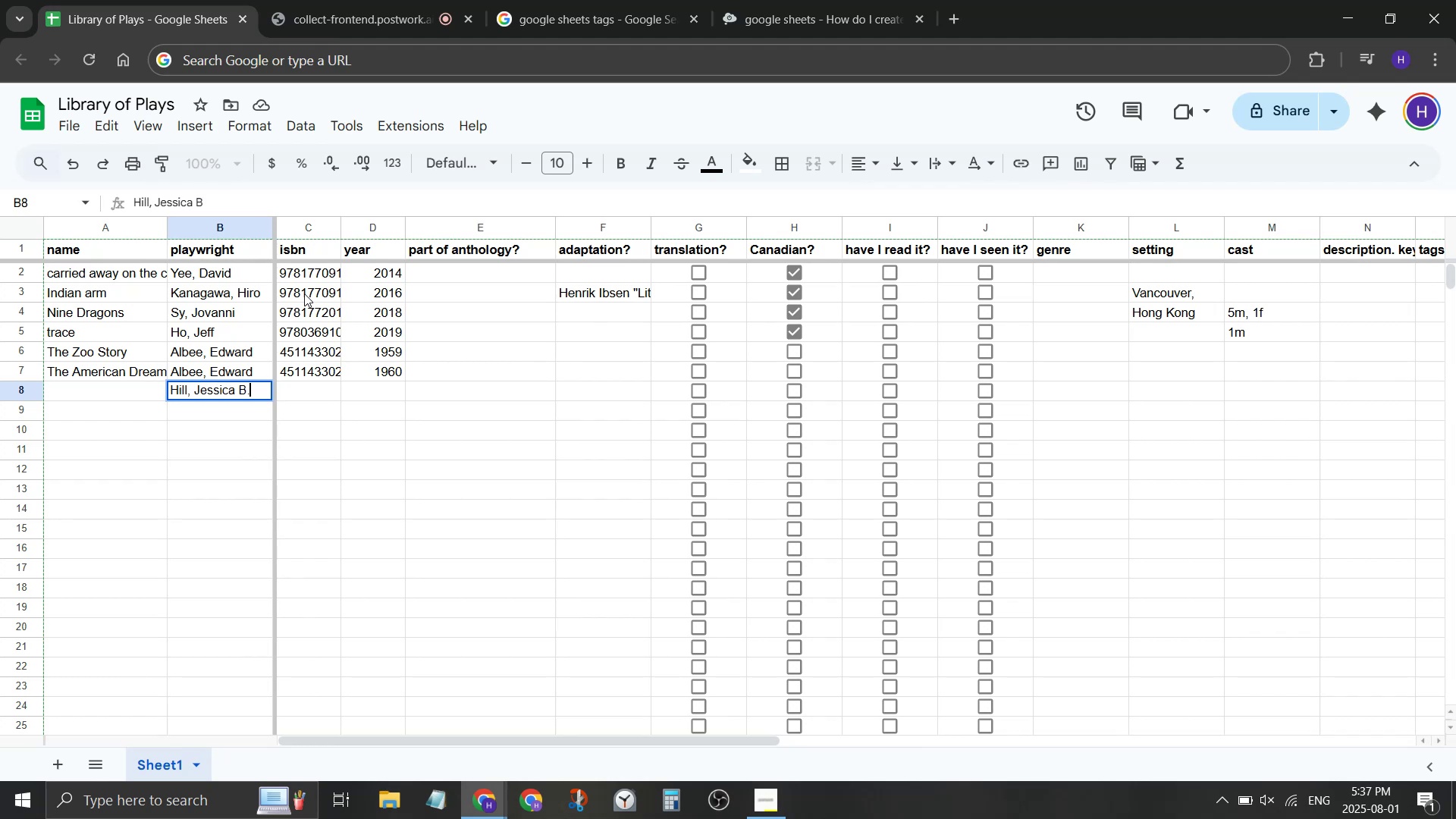 
key(Enter)
 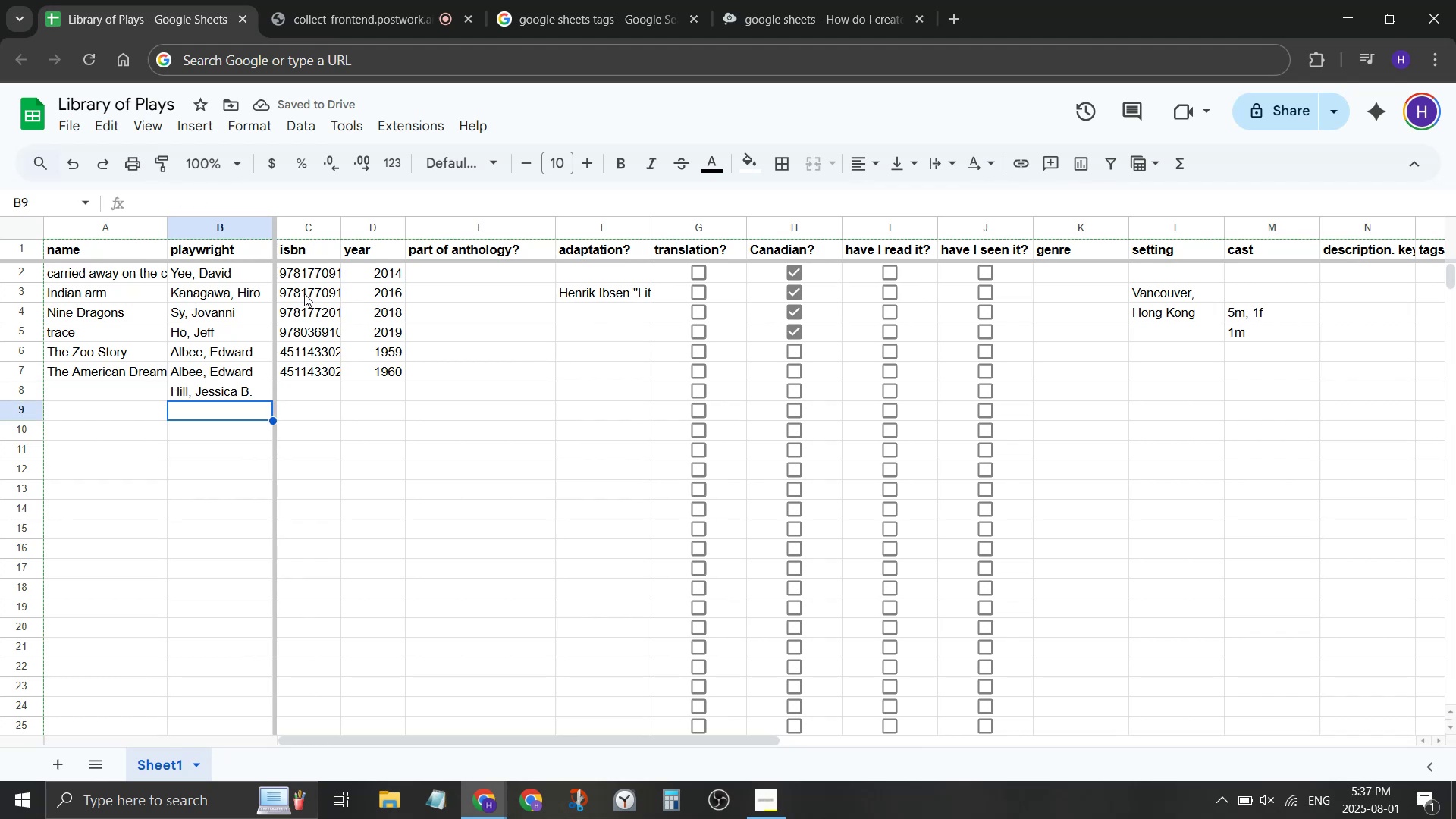 
key(ArrowLeft)
 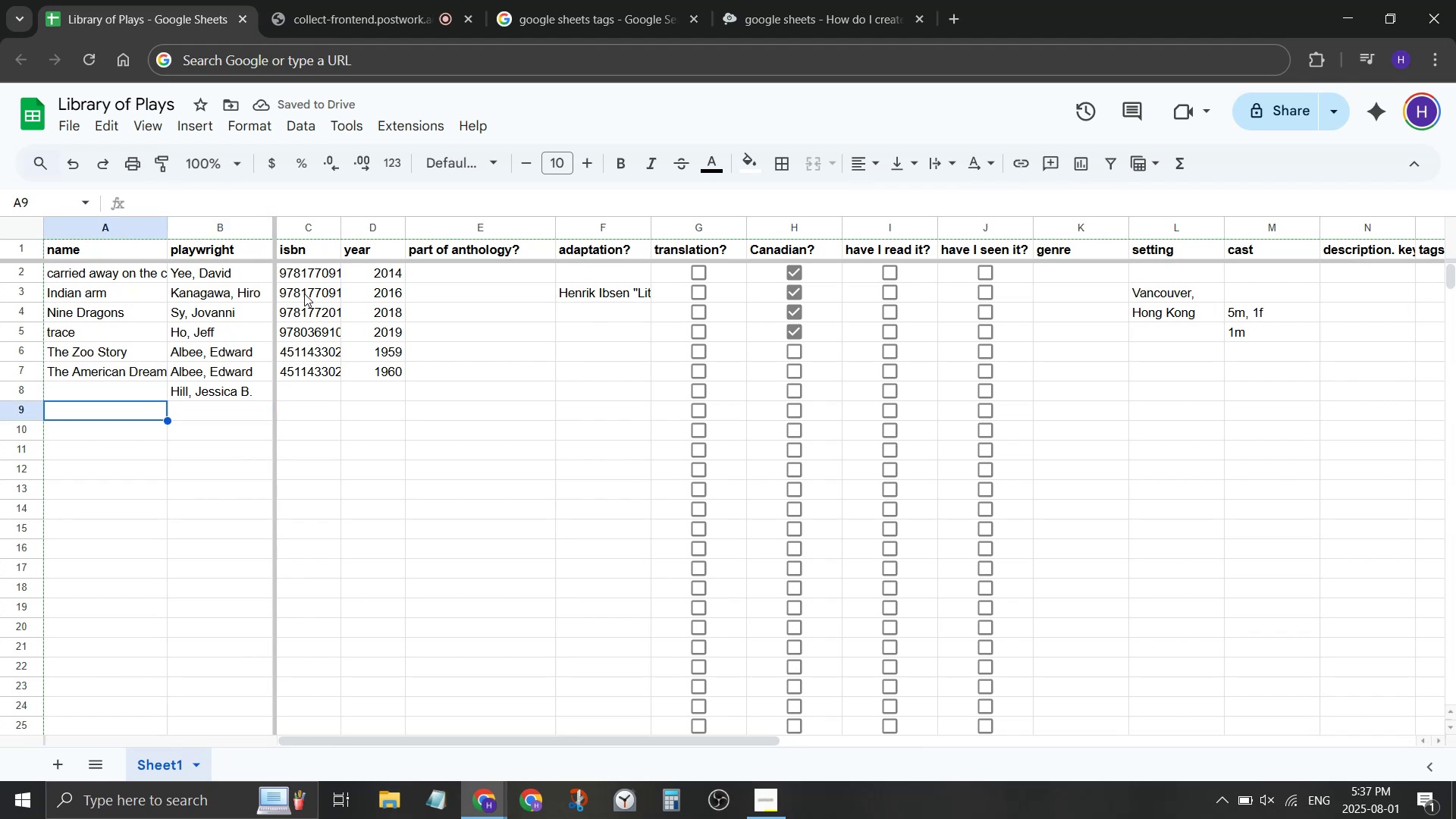 
key(ArrowUp)
 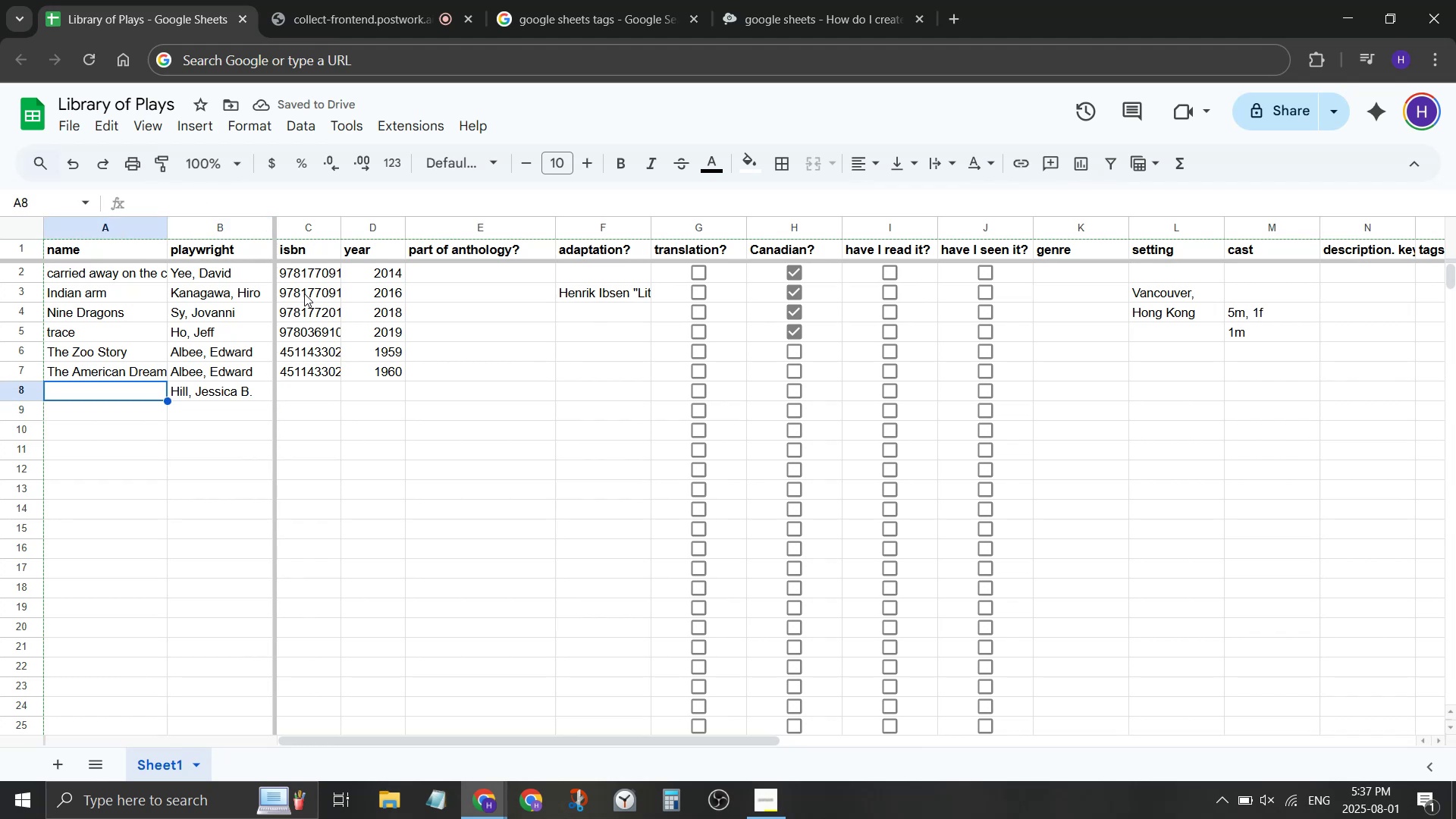 
type(THe )
key(Backspace)
key(Backspace)
key(Backspace)
type(he Dark Lady)
 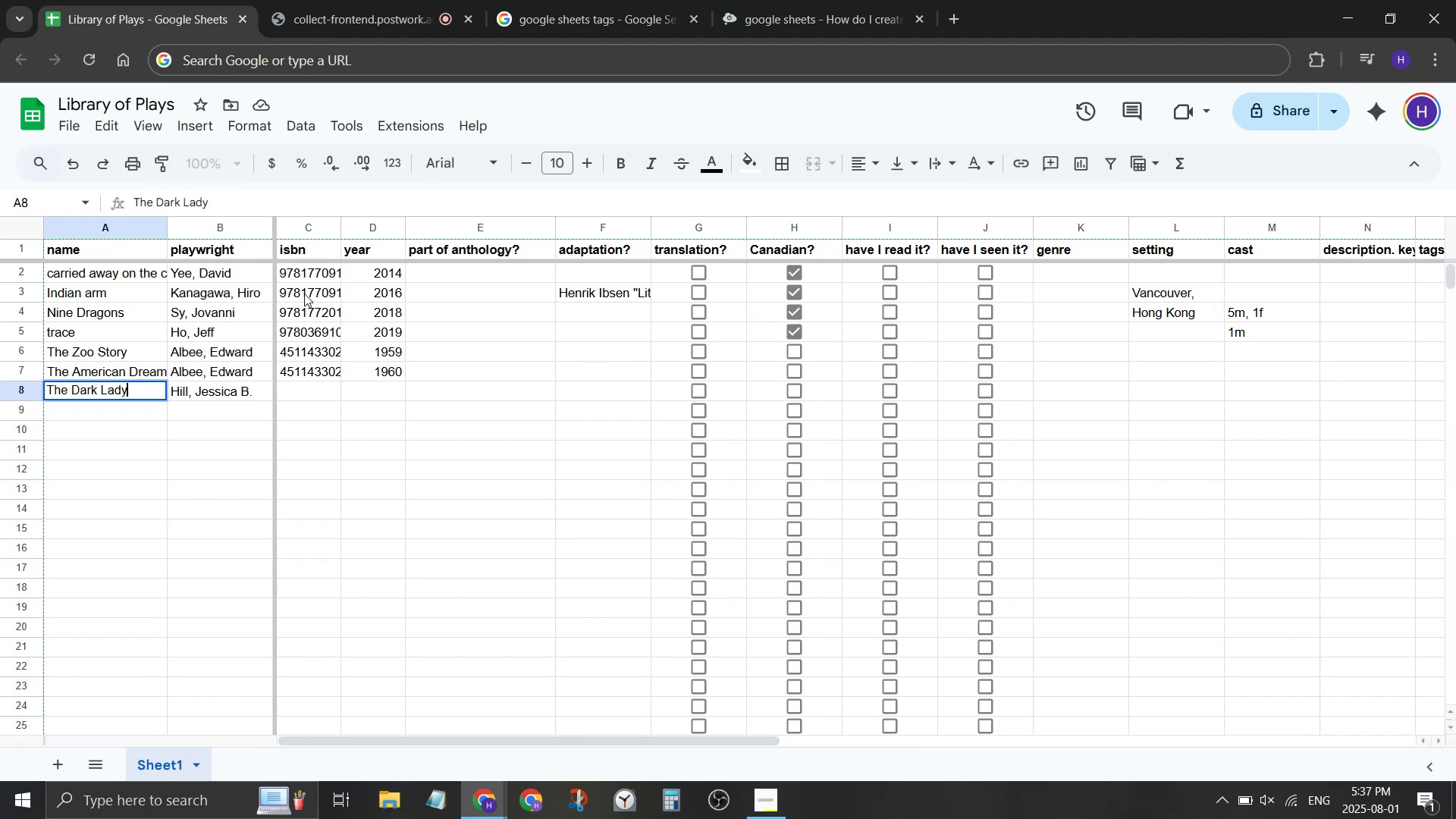 
key(Enter)
 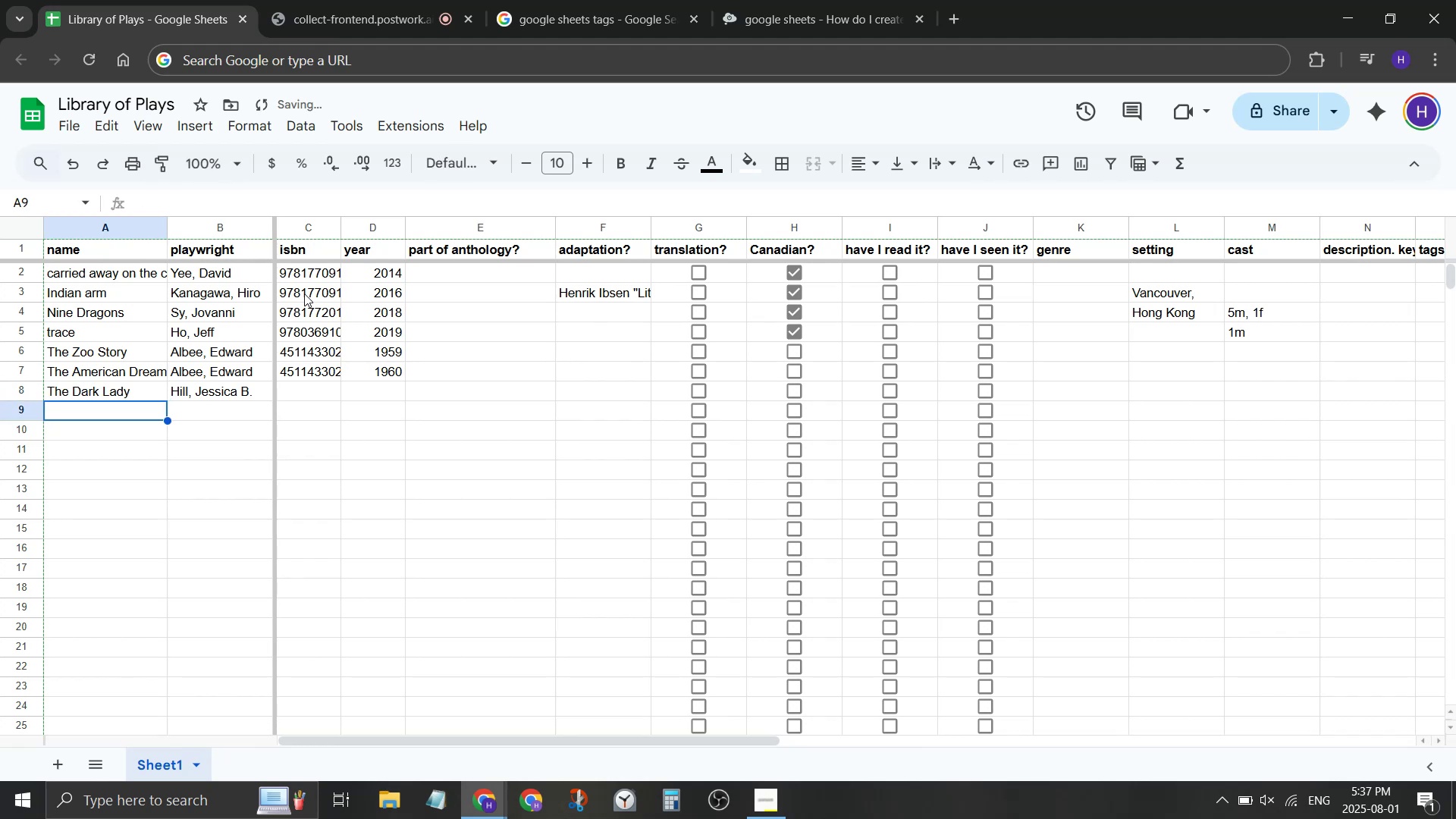 
type(Pandora)
 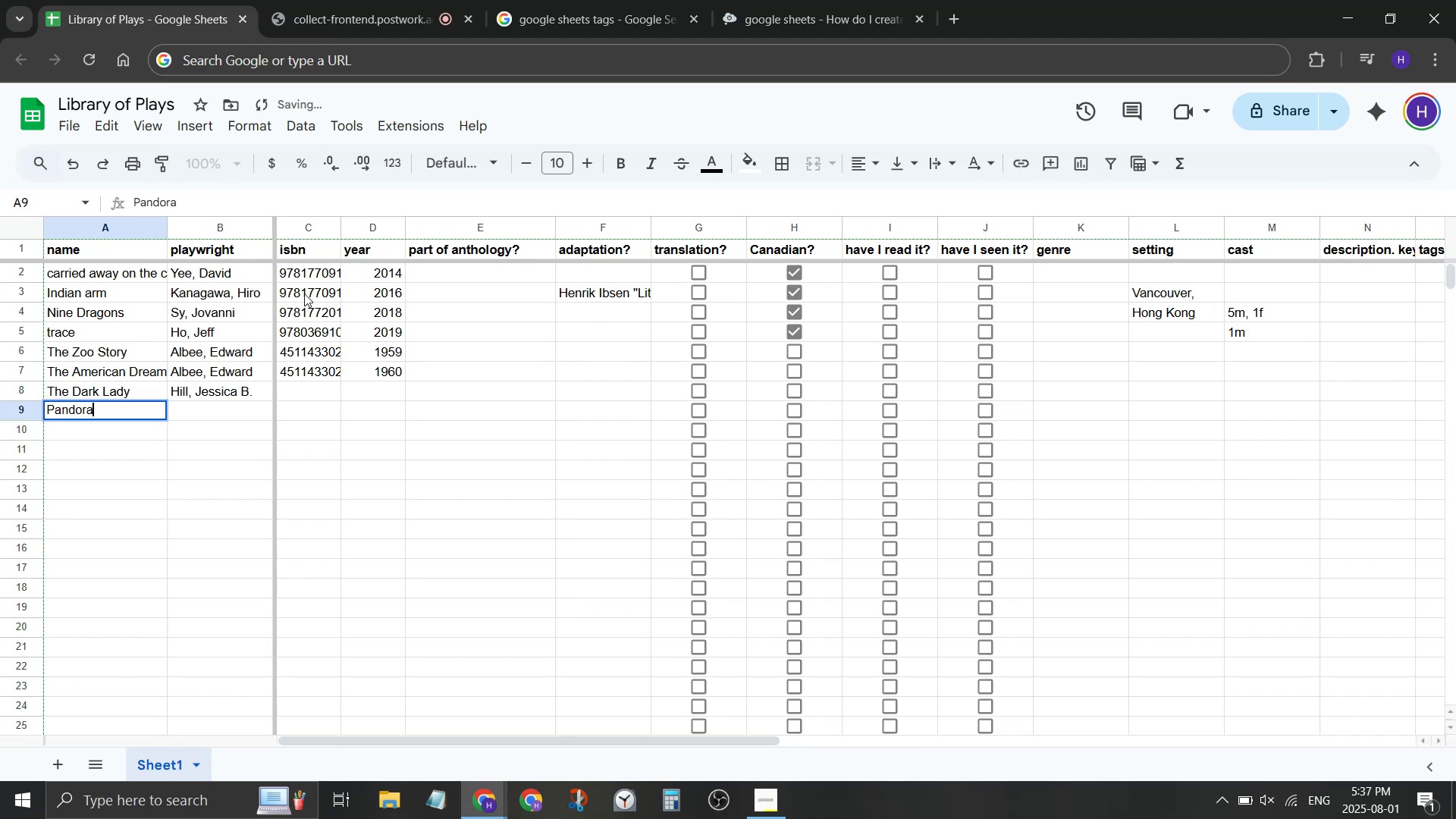 
key(Enter)
 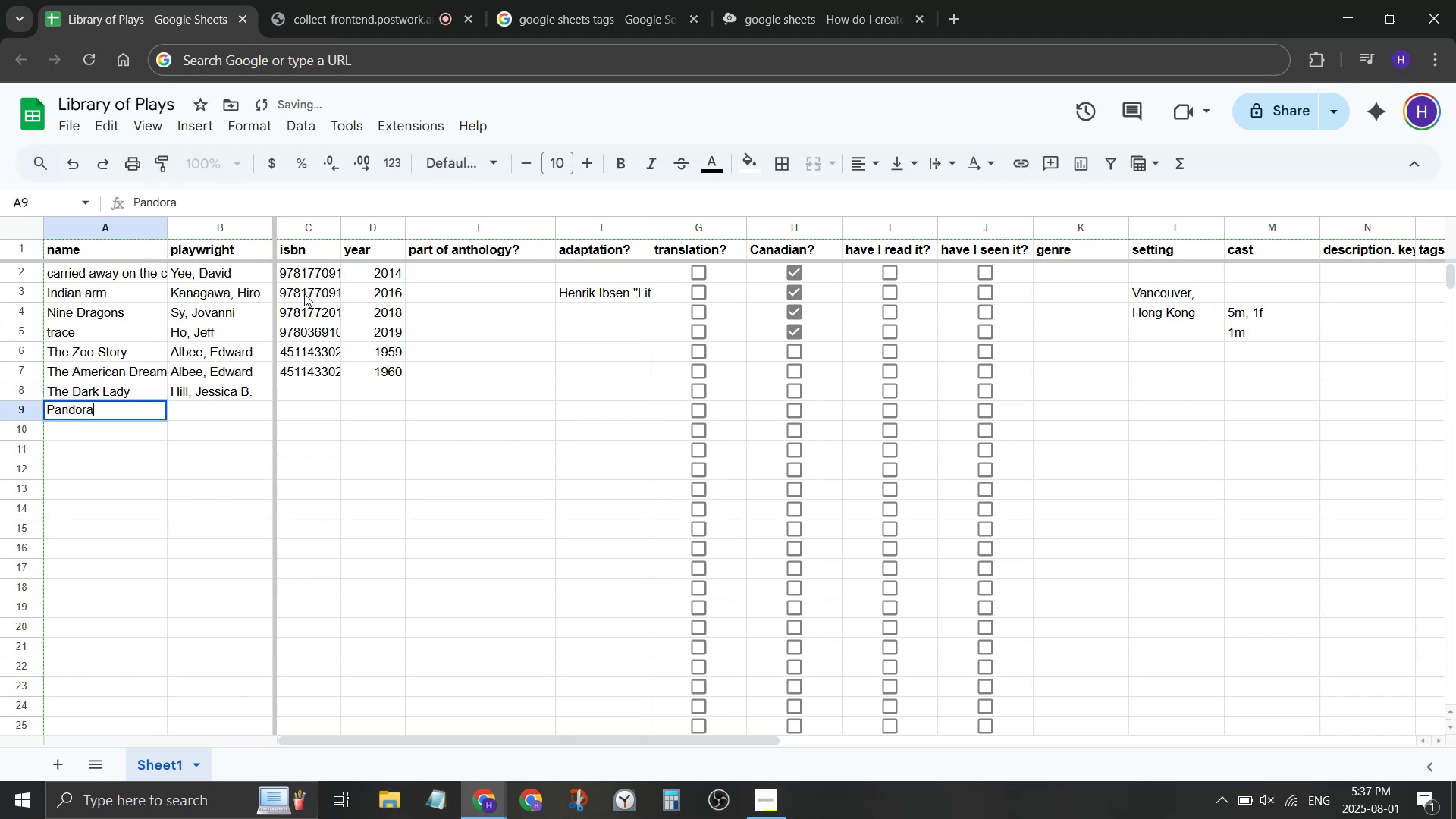 
key(ArrowUp)
 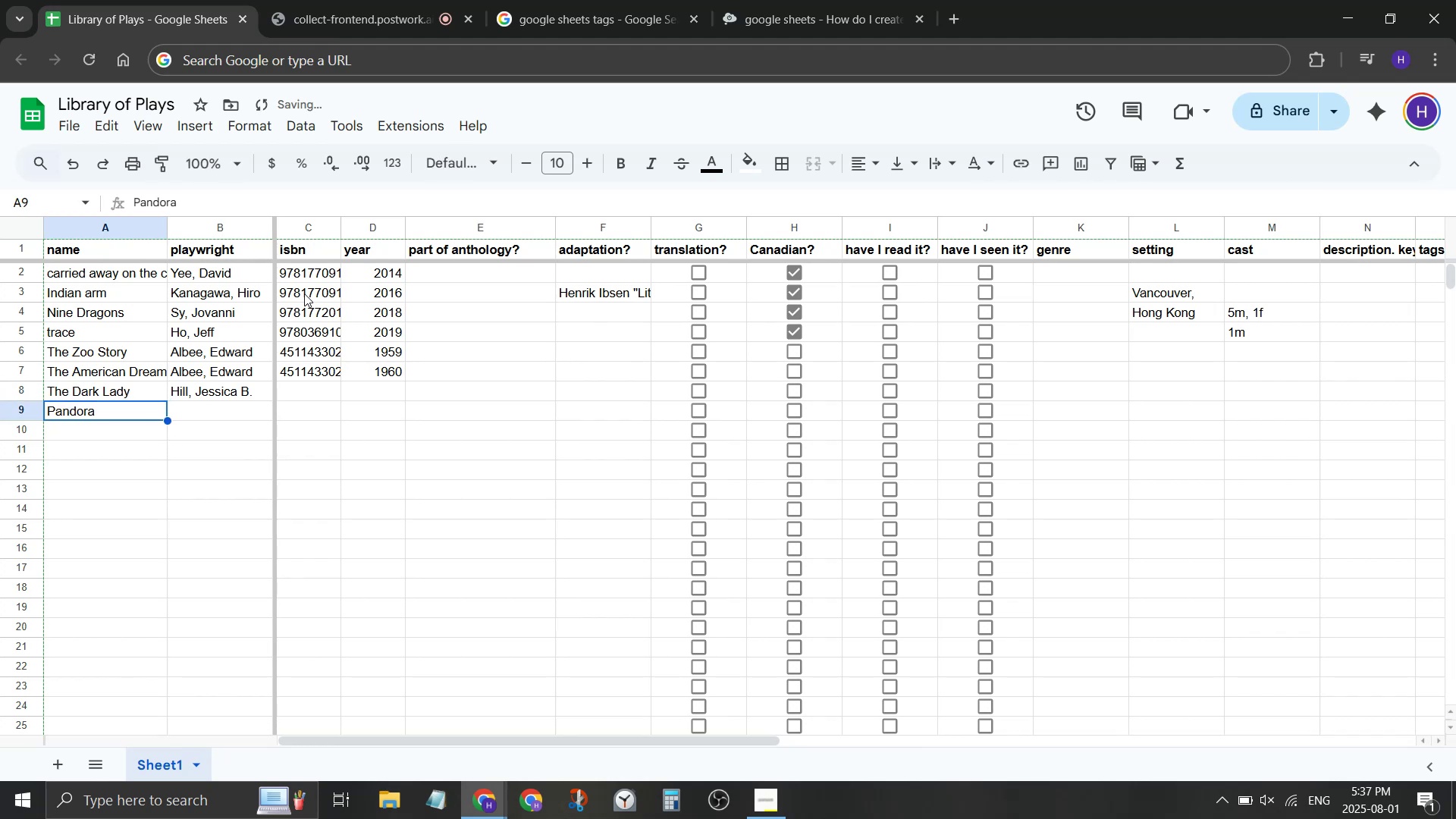 
key(ArrowRight)
 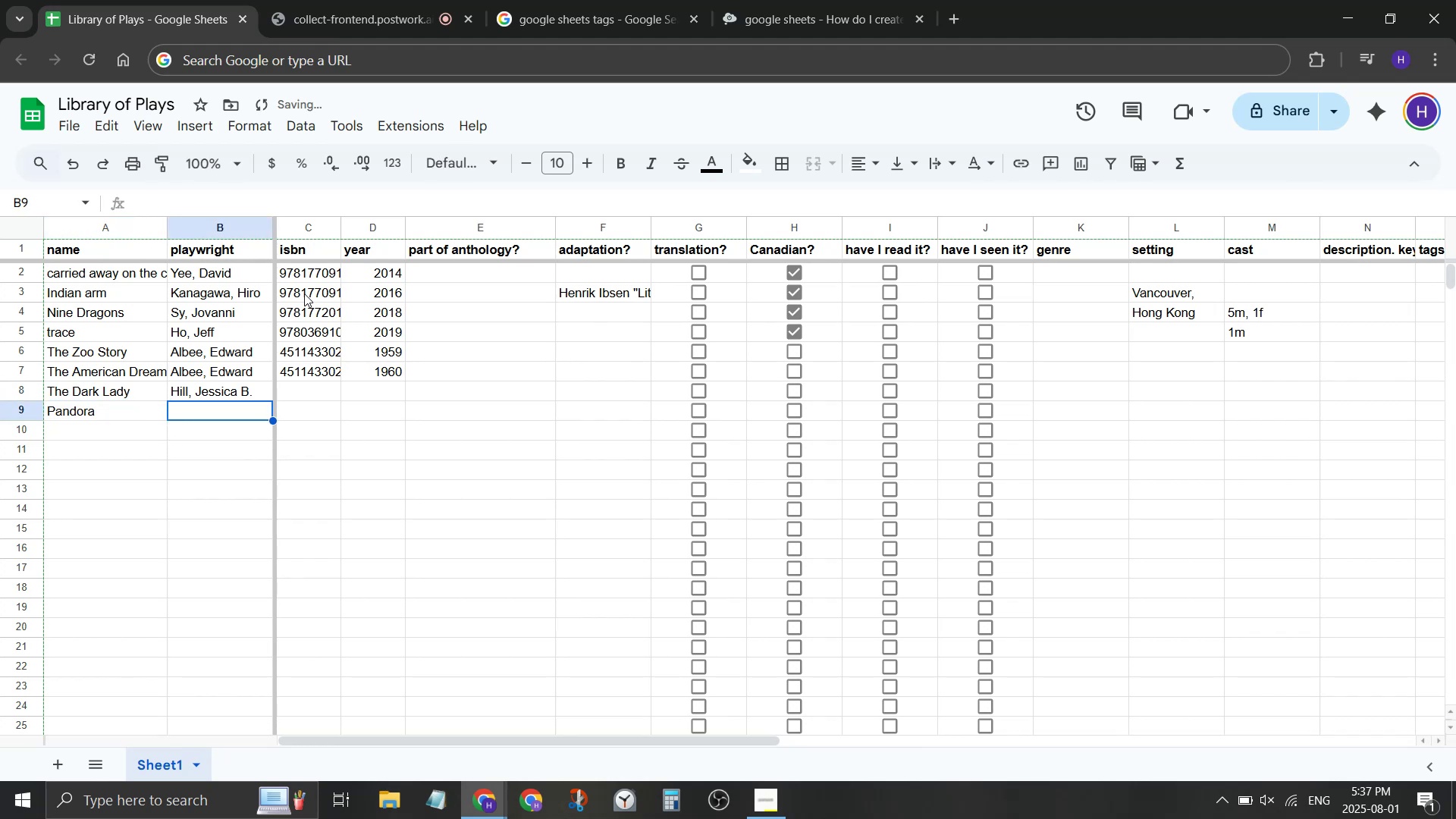 
key(ArrowUp)
 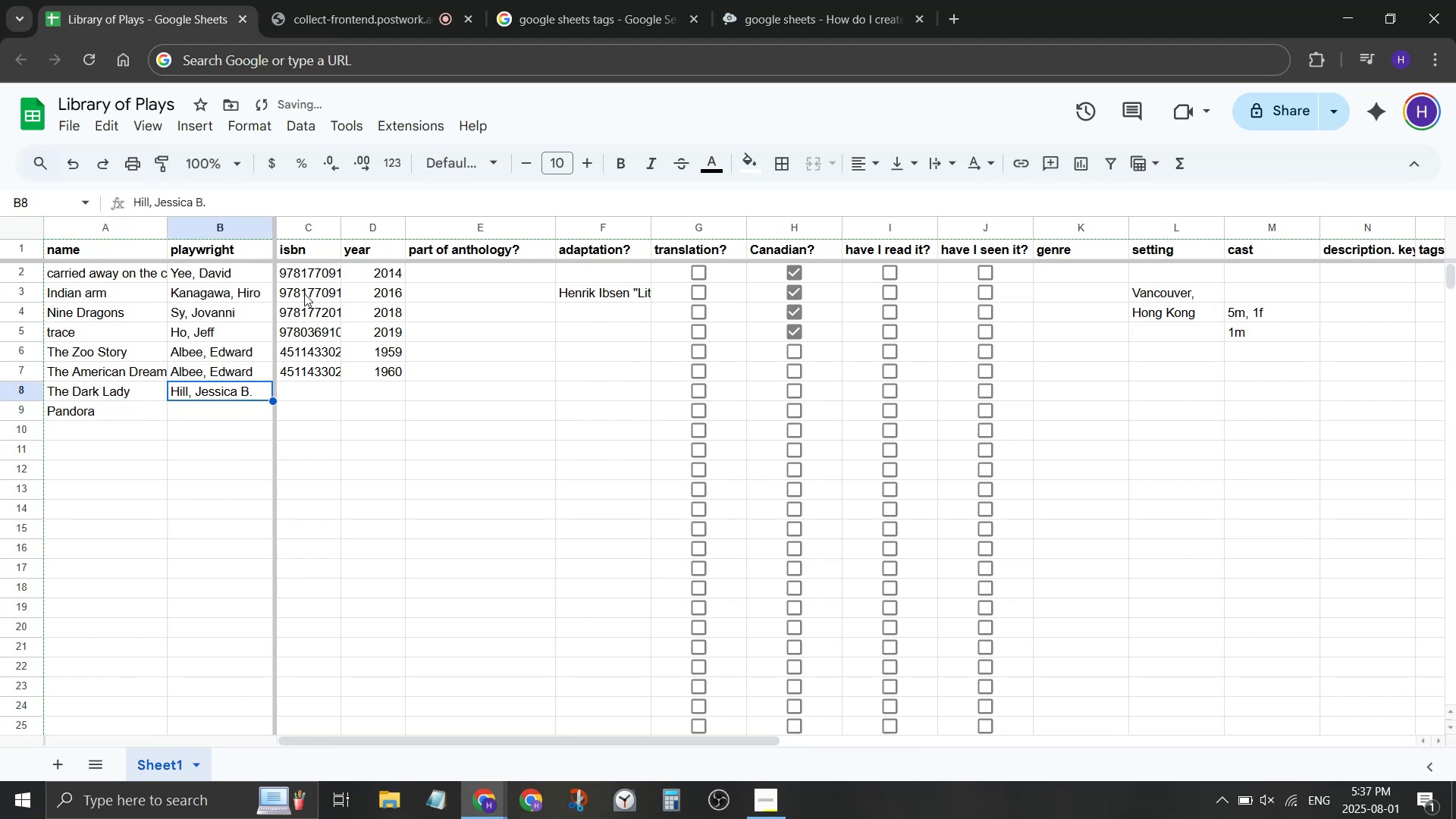 
key(Control+ControlLeft)
 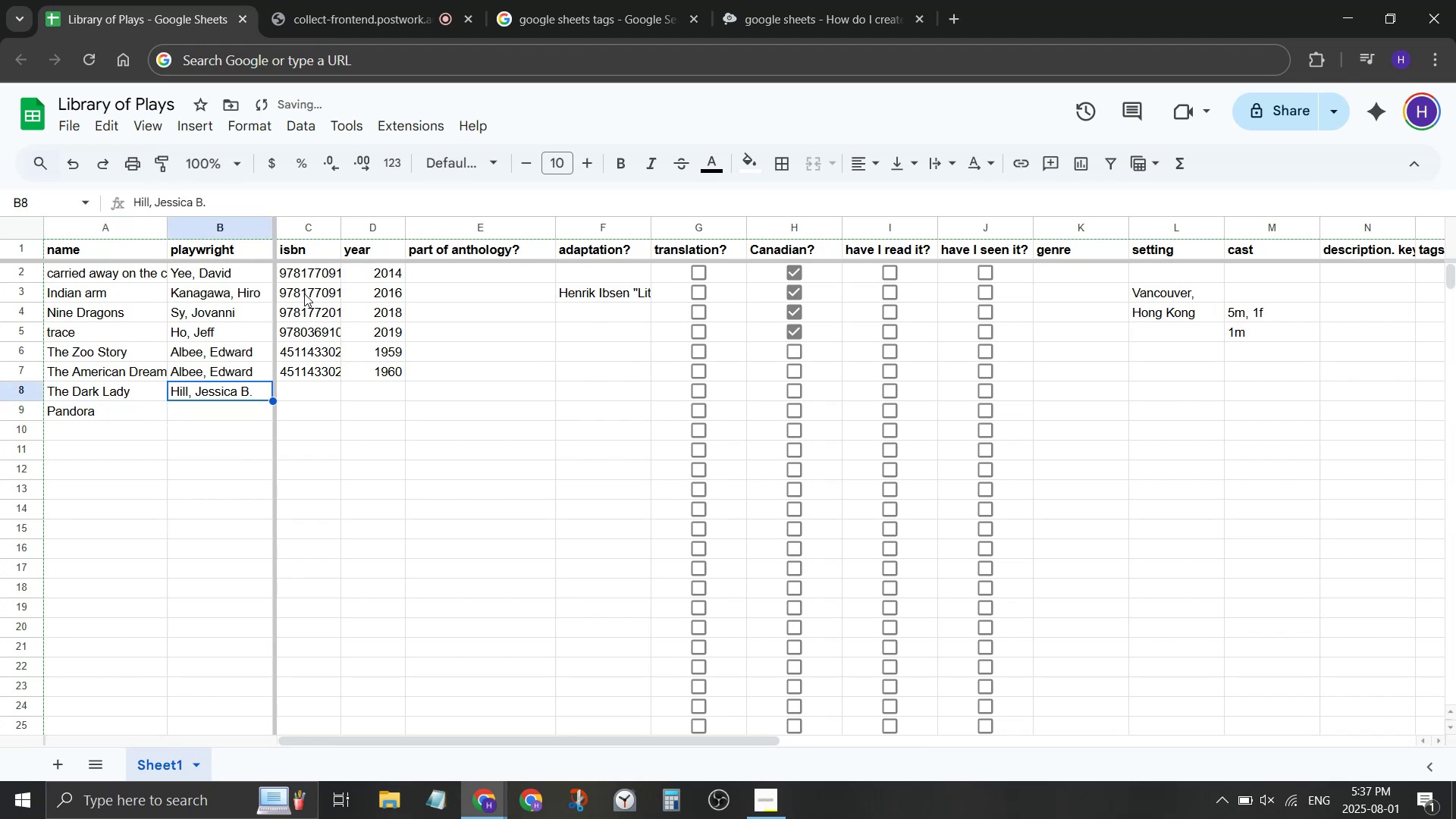 
key(Control+C)
 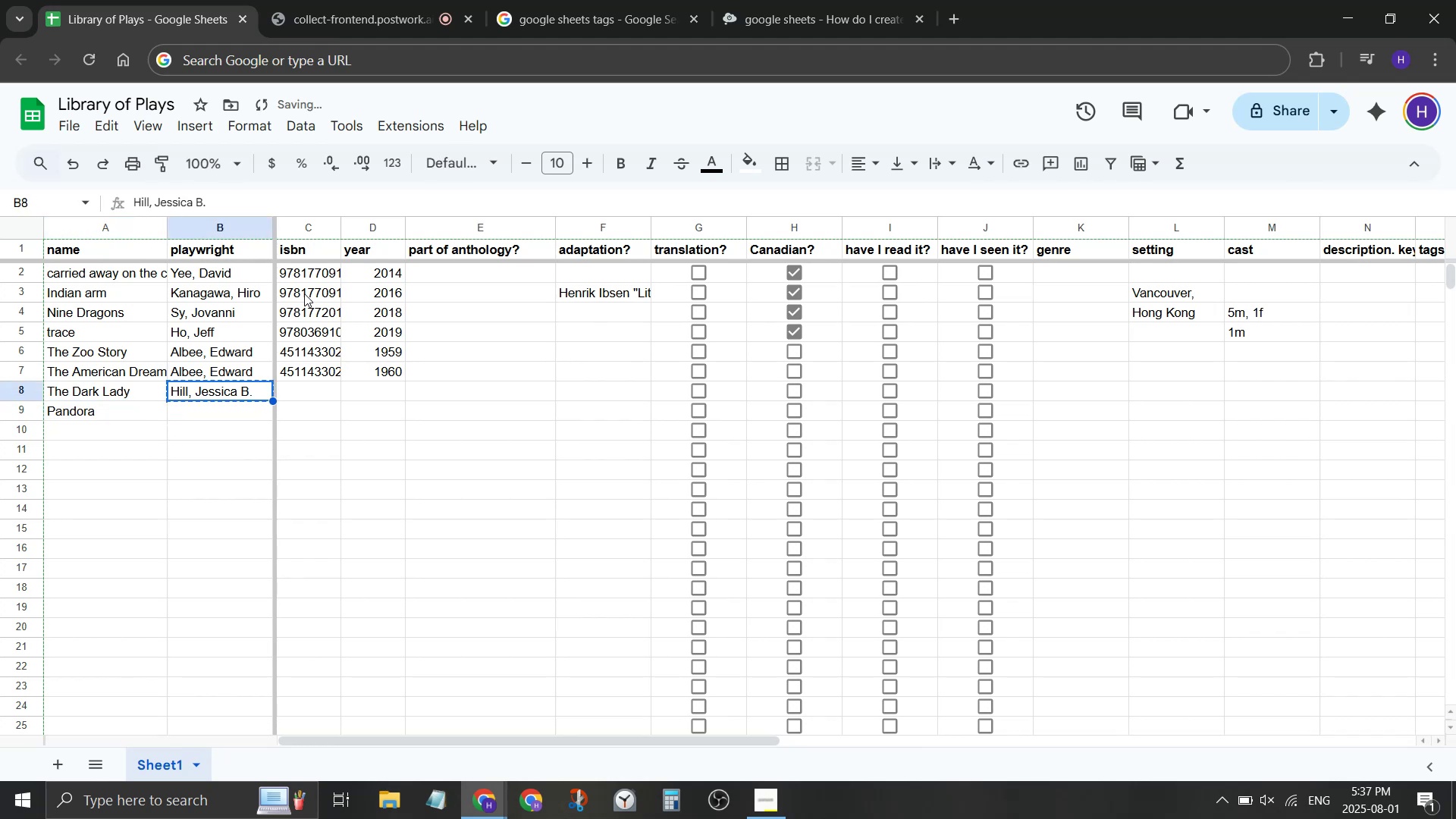 
key(ArrowDown)
 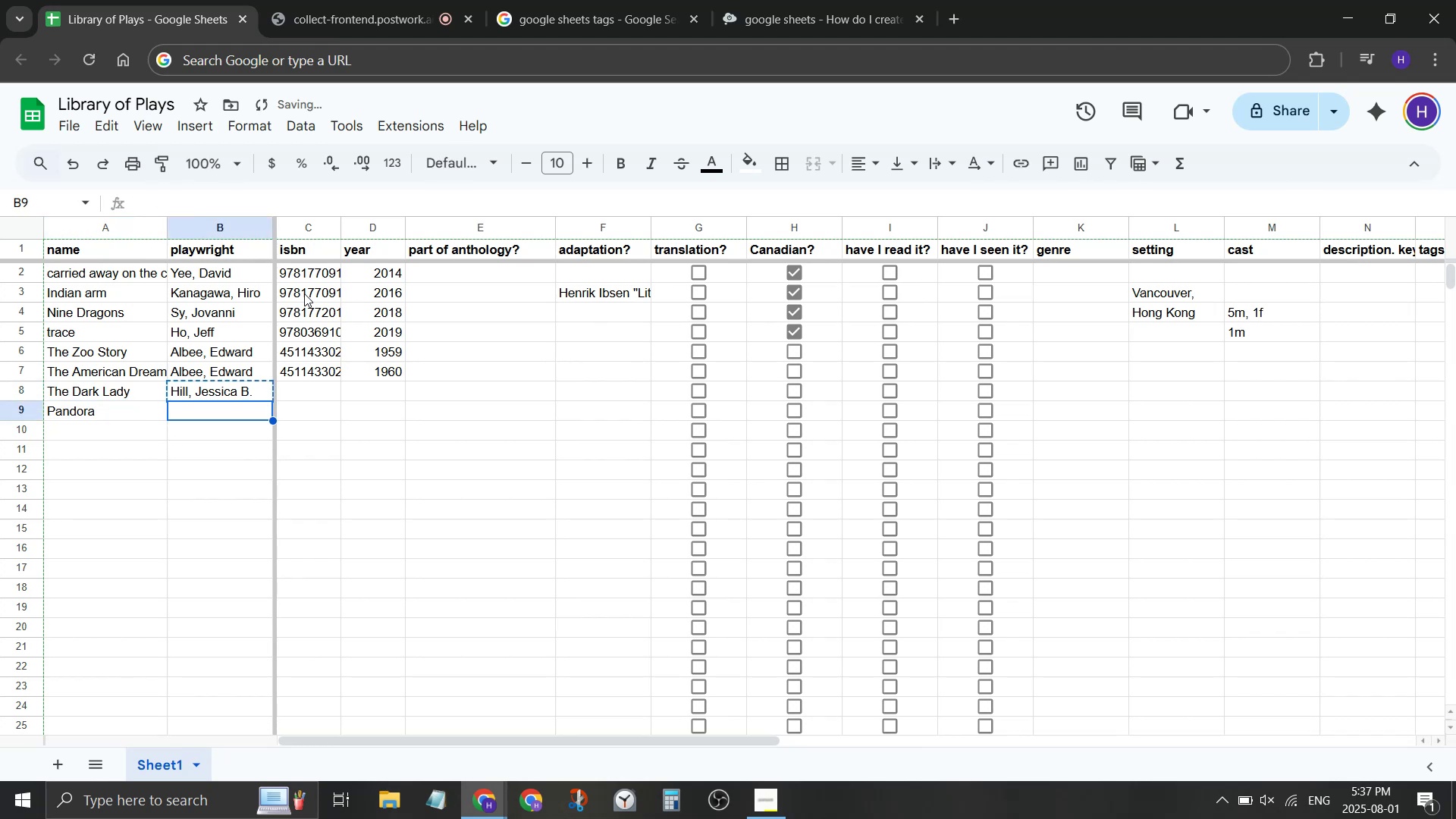 
key(ArrowDown)
 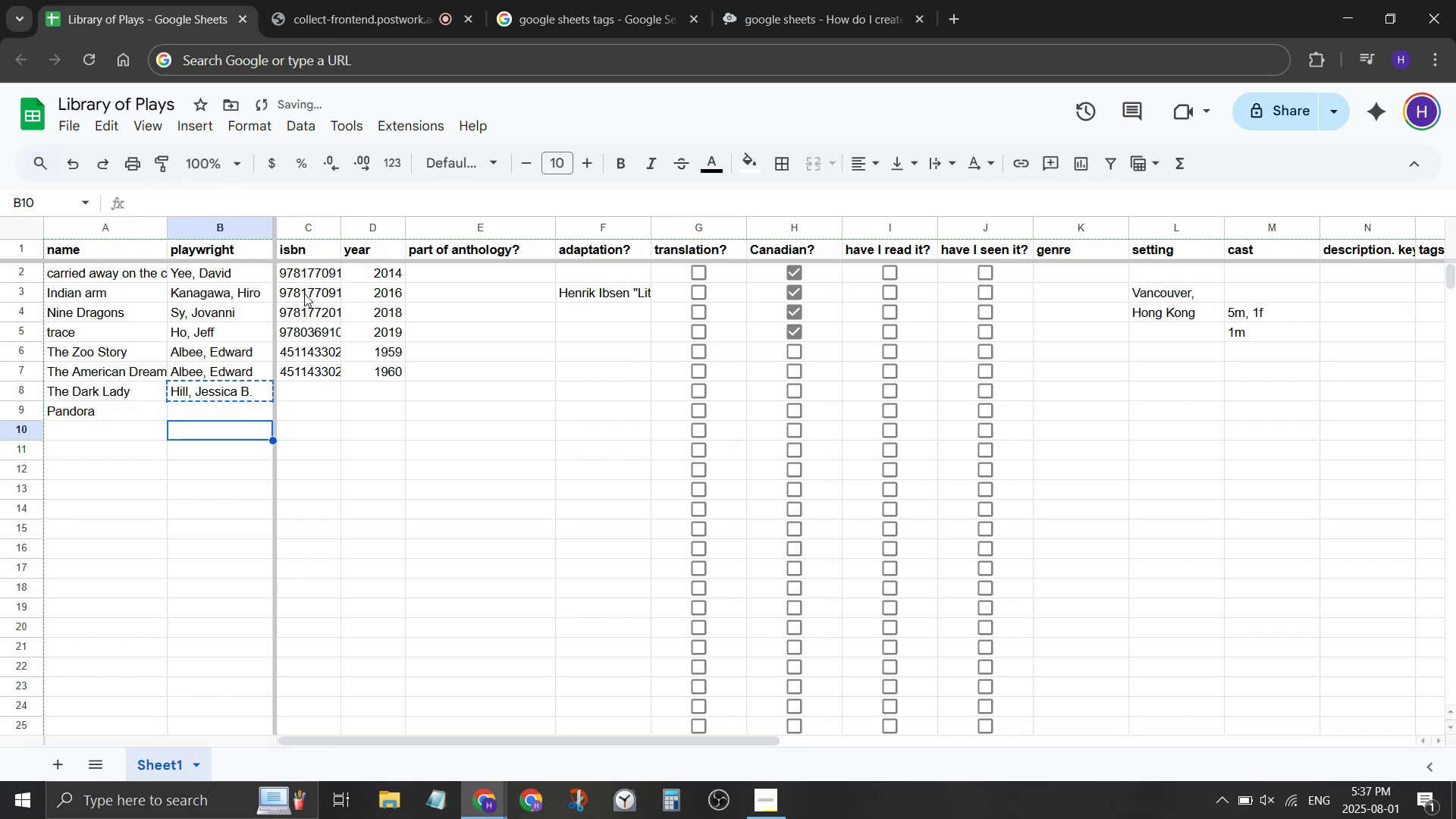 
key(ArrowUp)
 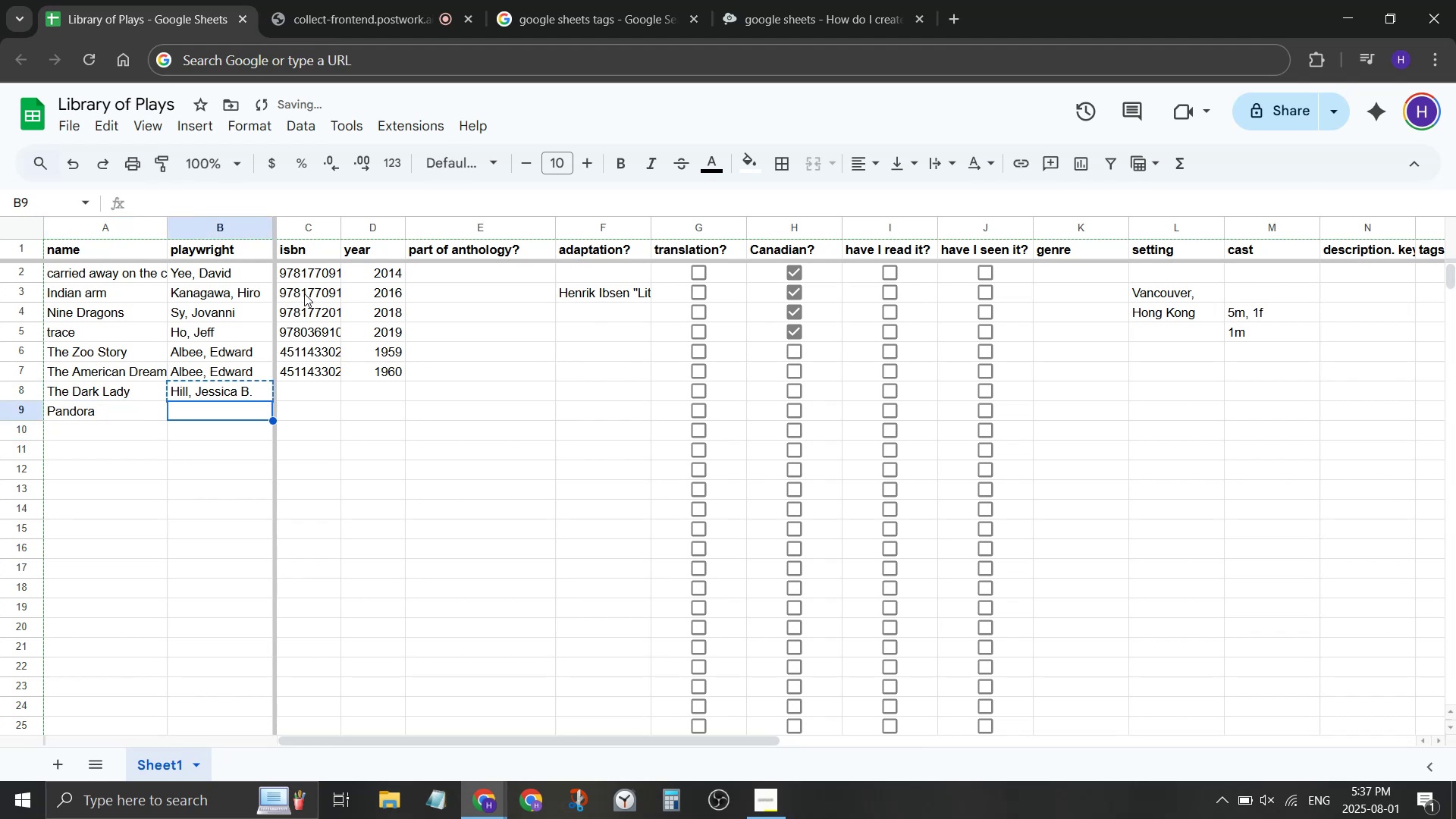 
key(Control+ControlLeft)
 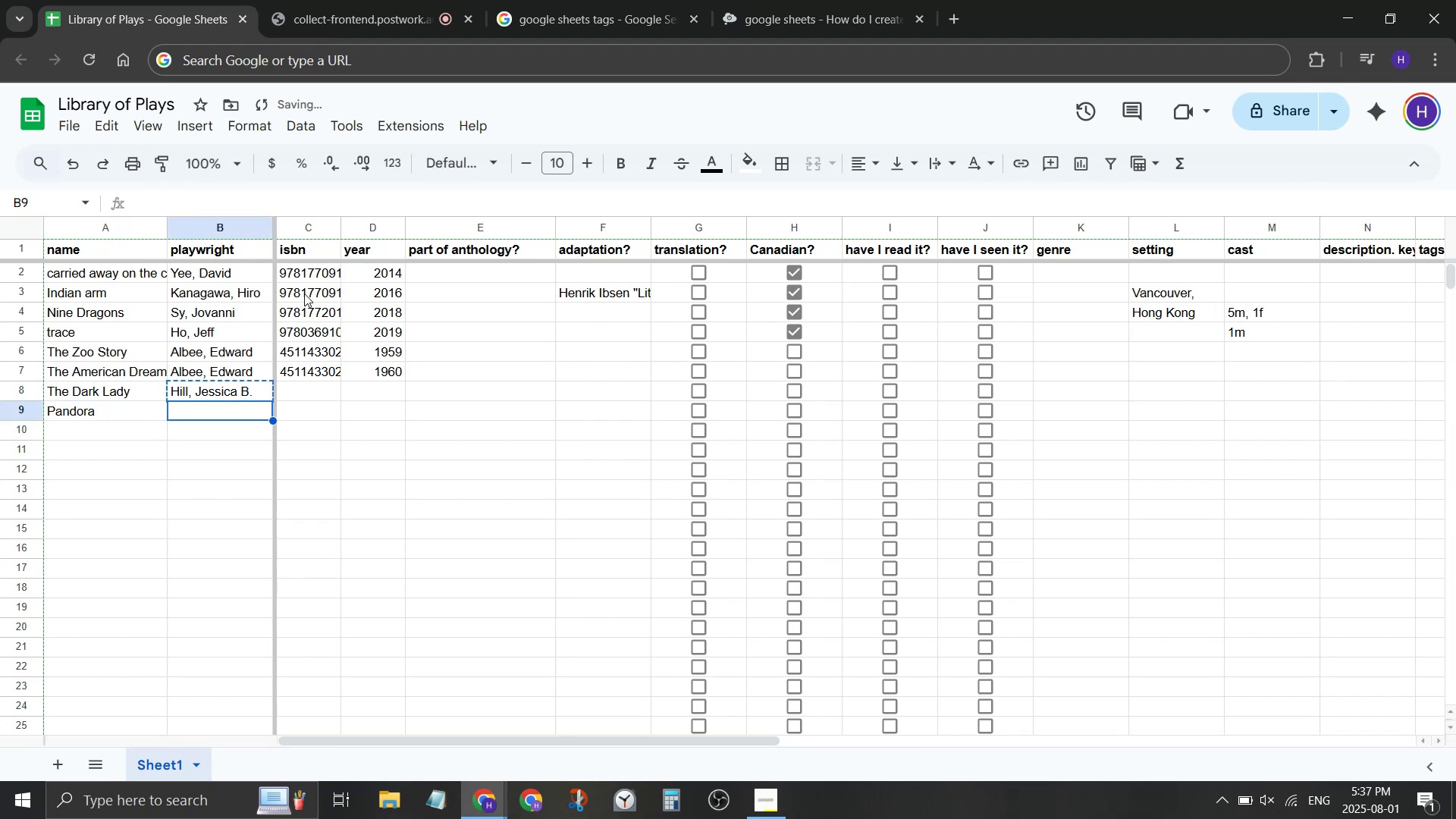 
key(Control+V)
 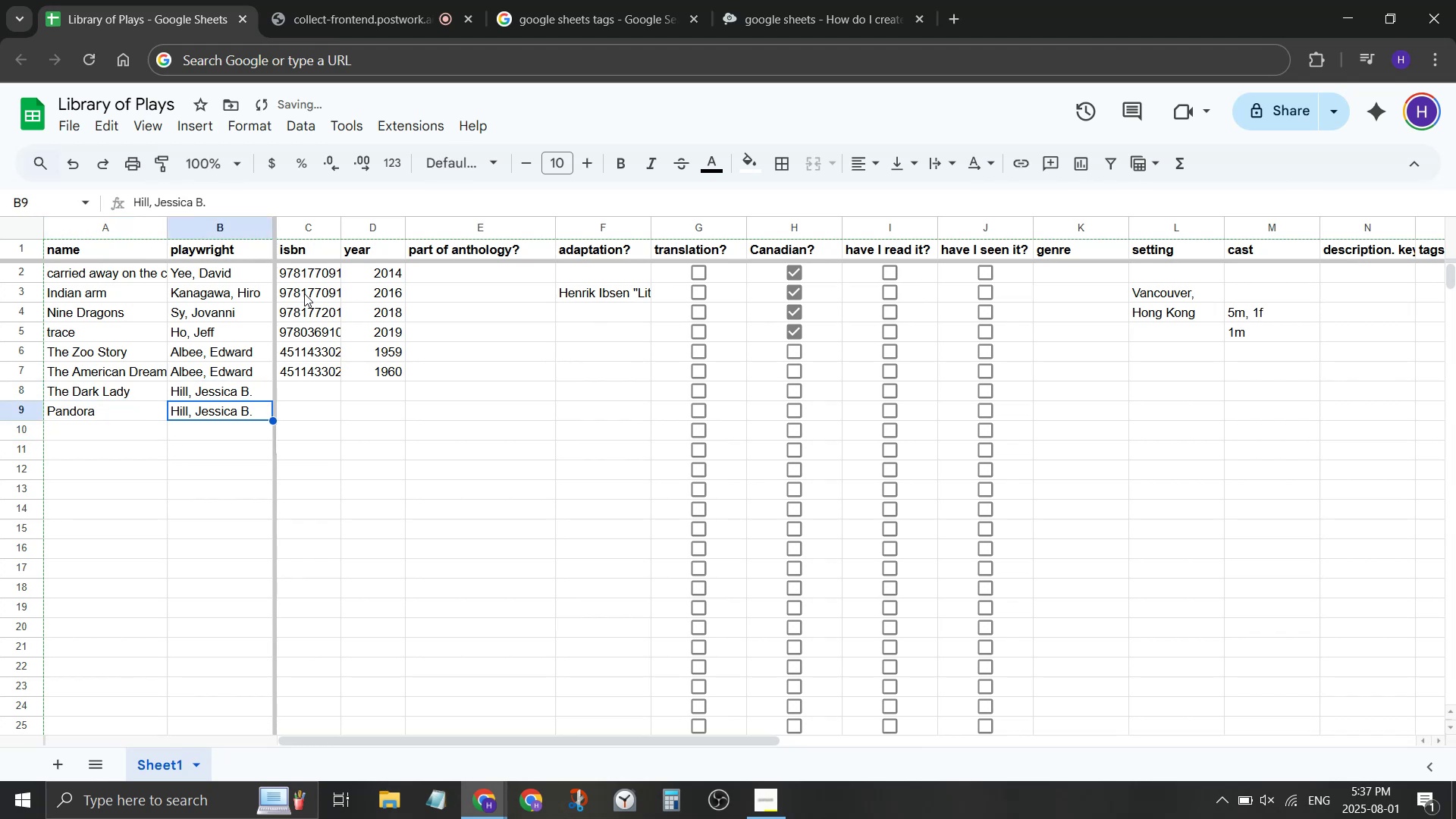 
key(ArrowUp)
 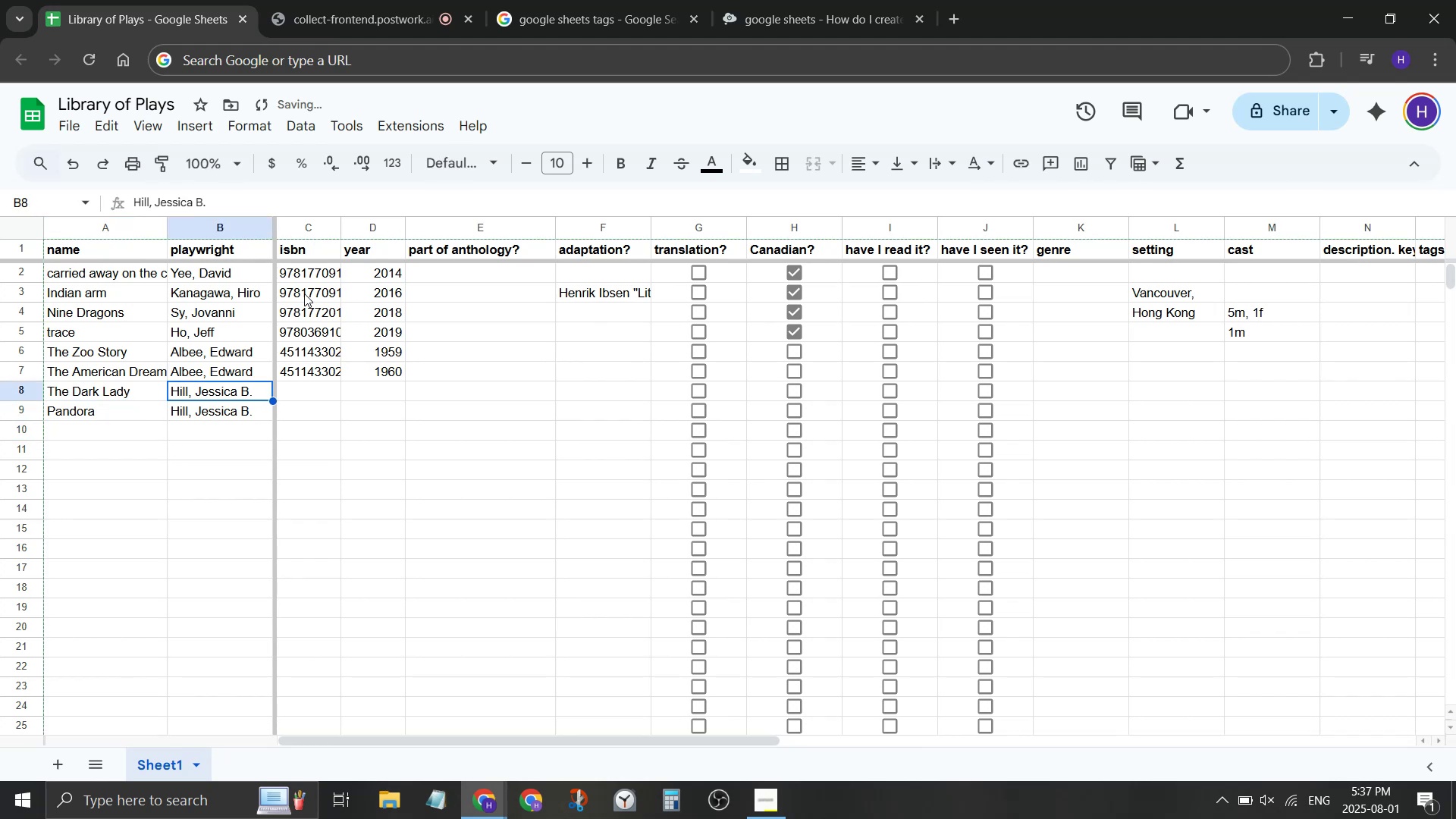 
key(ArrowRight)
 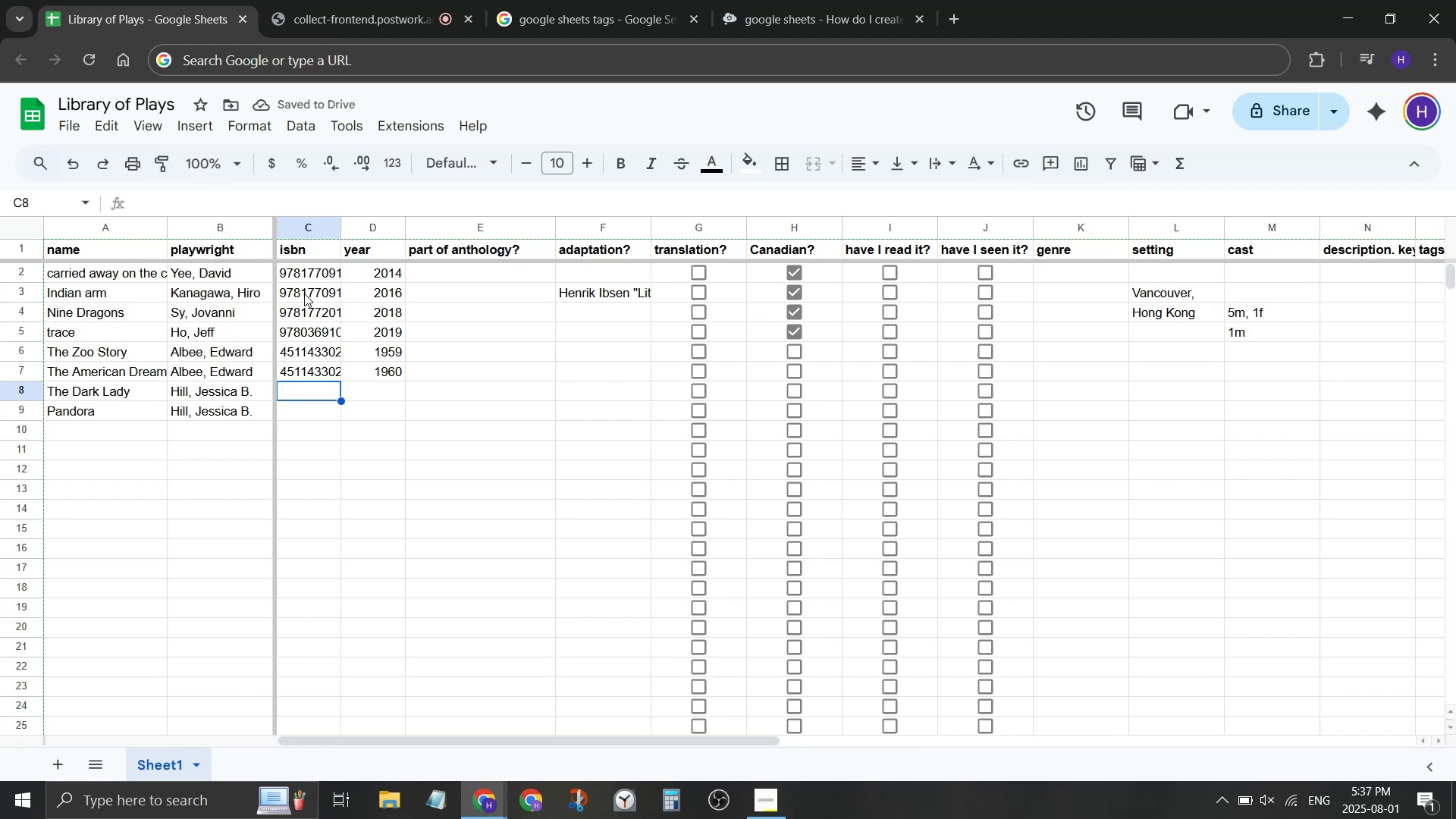 
type(978)
 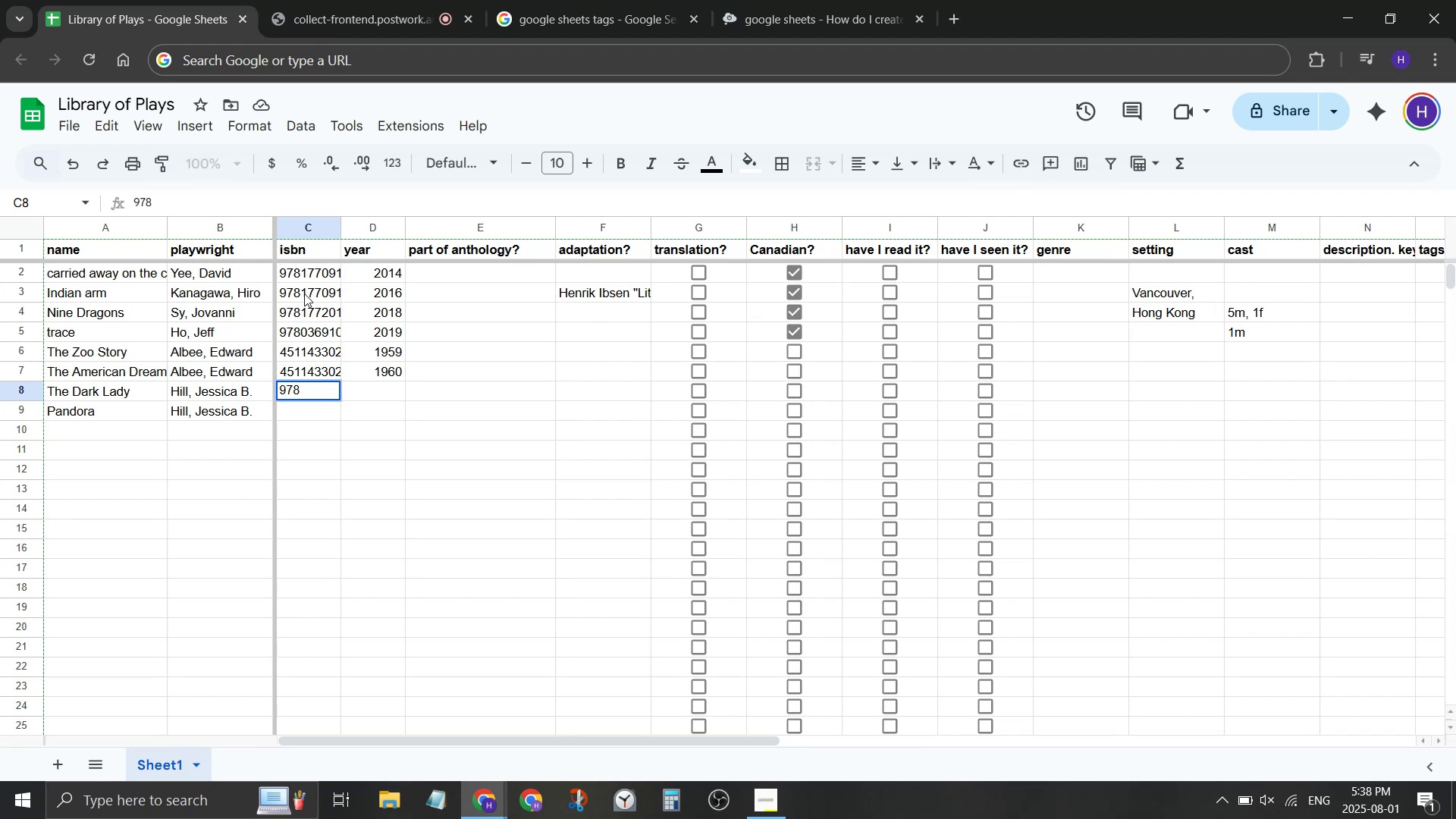 
type(1990738357)
 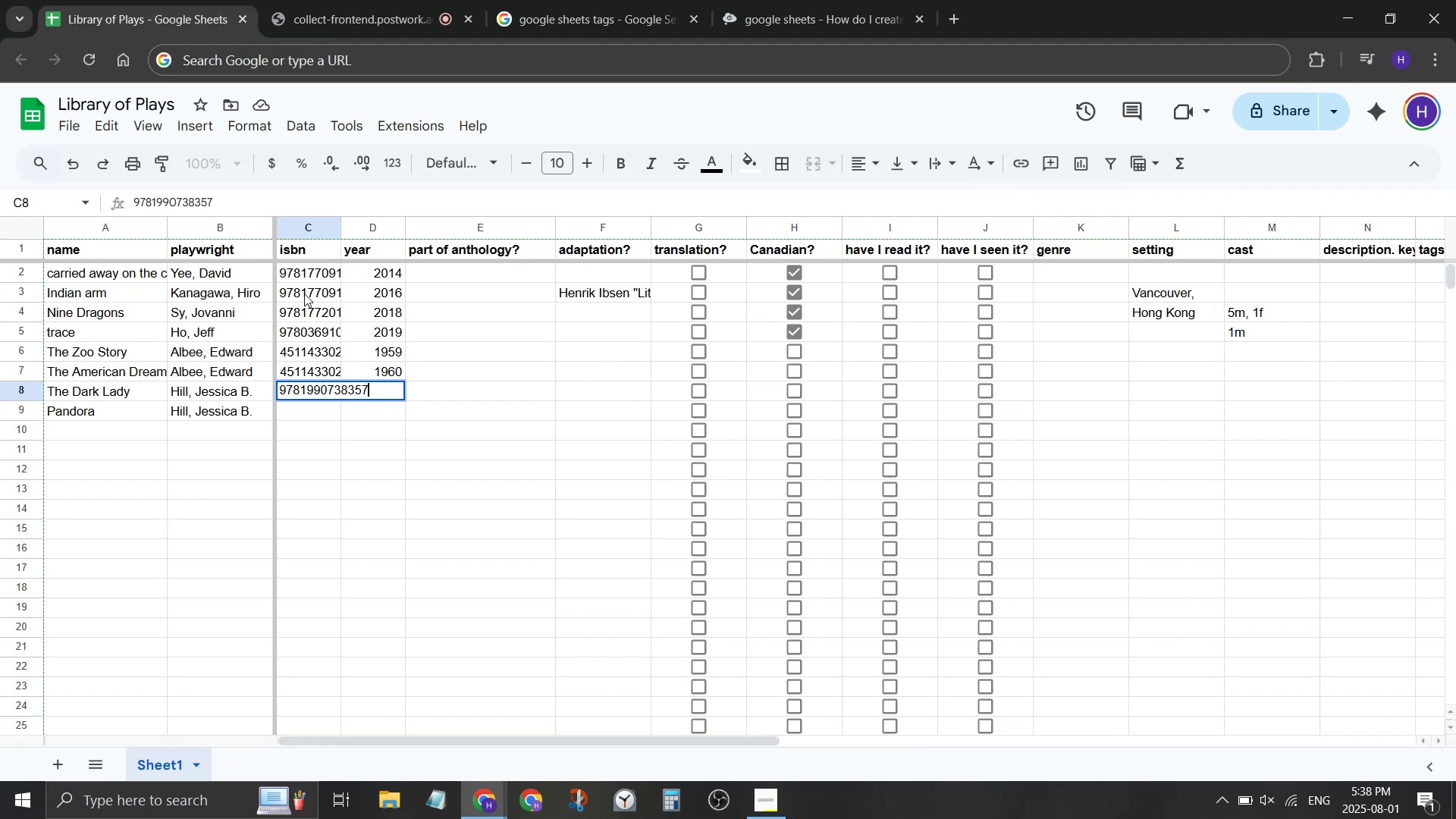 
key(Enter)
 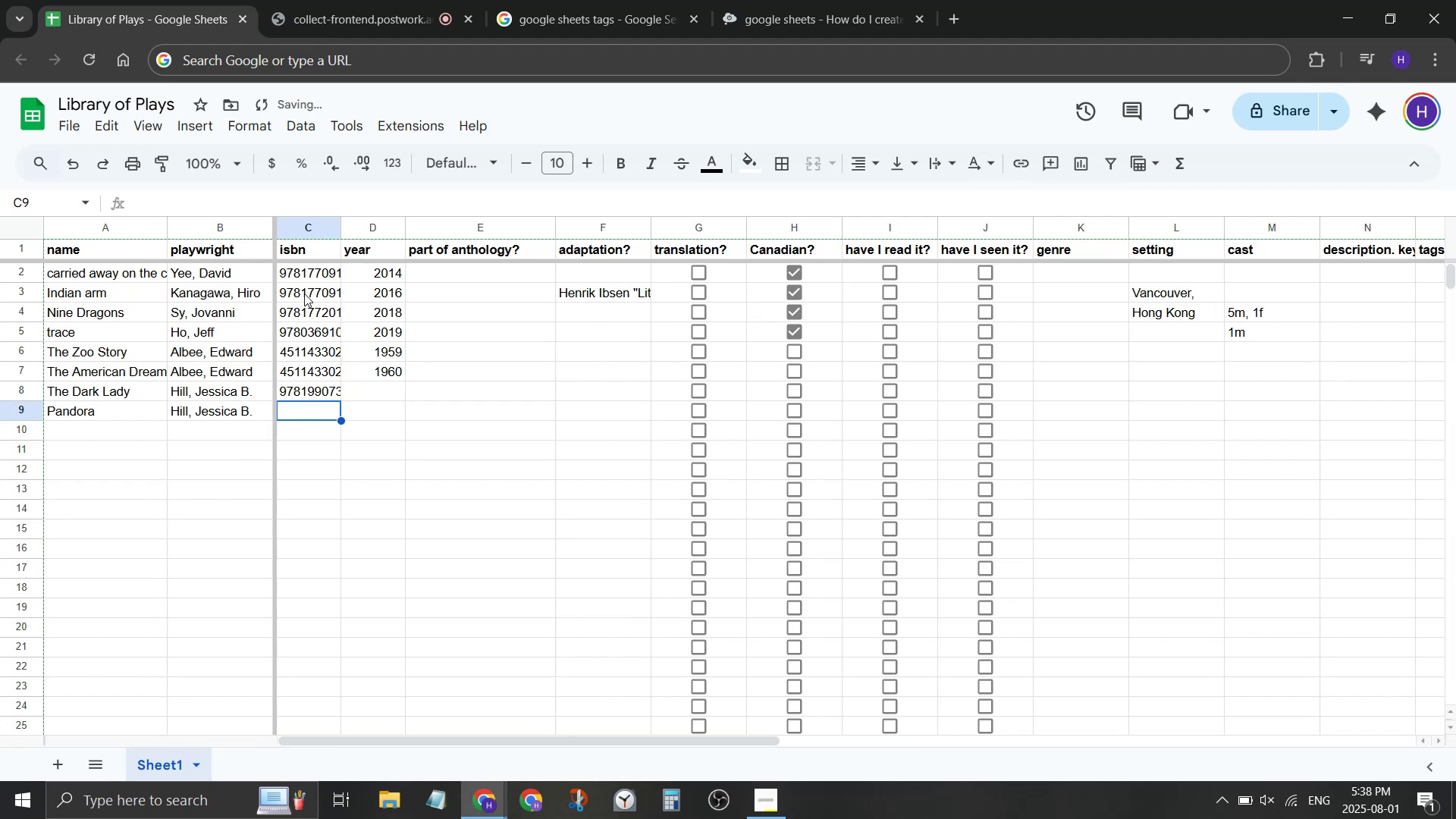 
key(ArrowUp)
 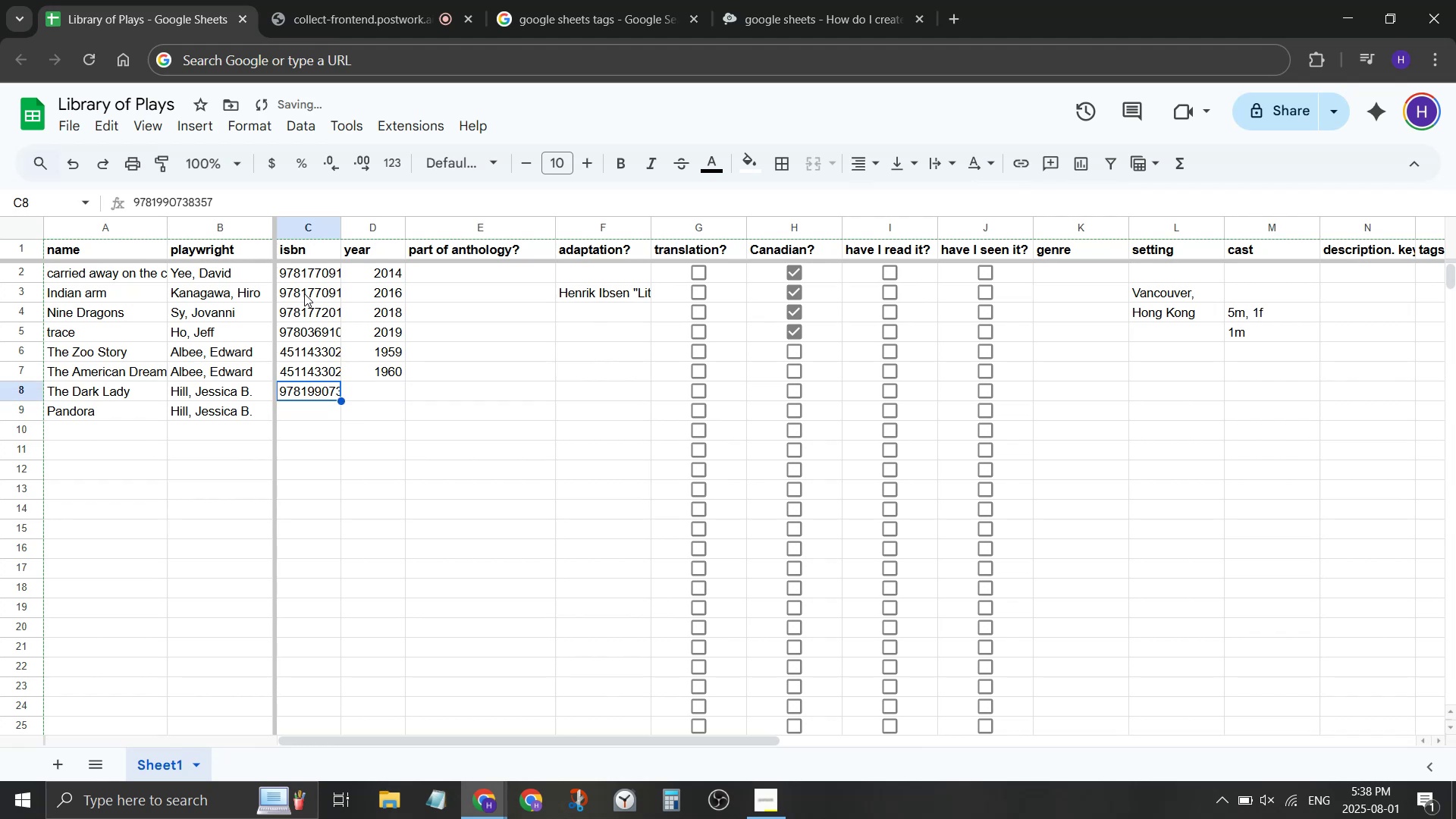 
key(Control+ControlLeft)
 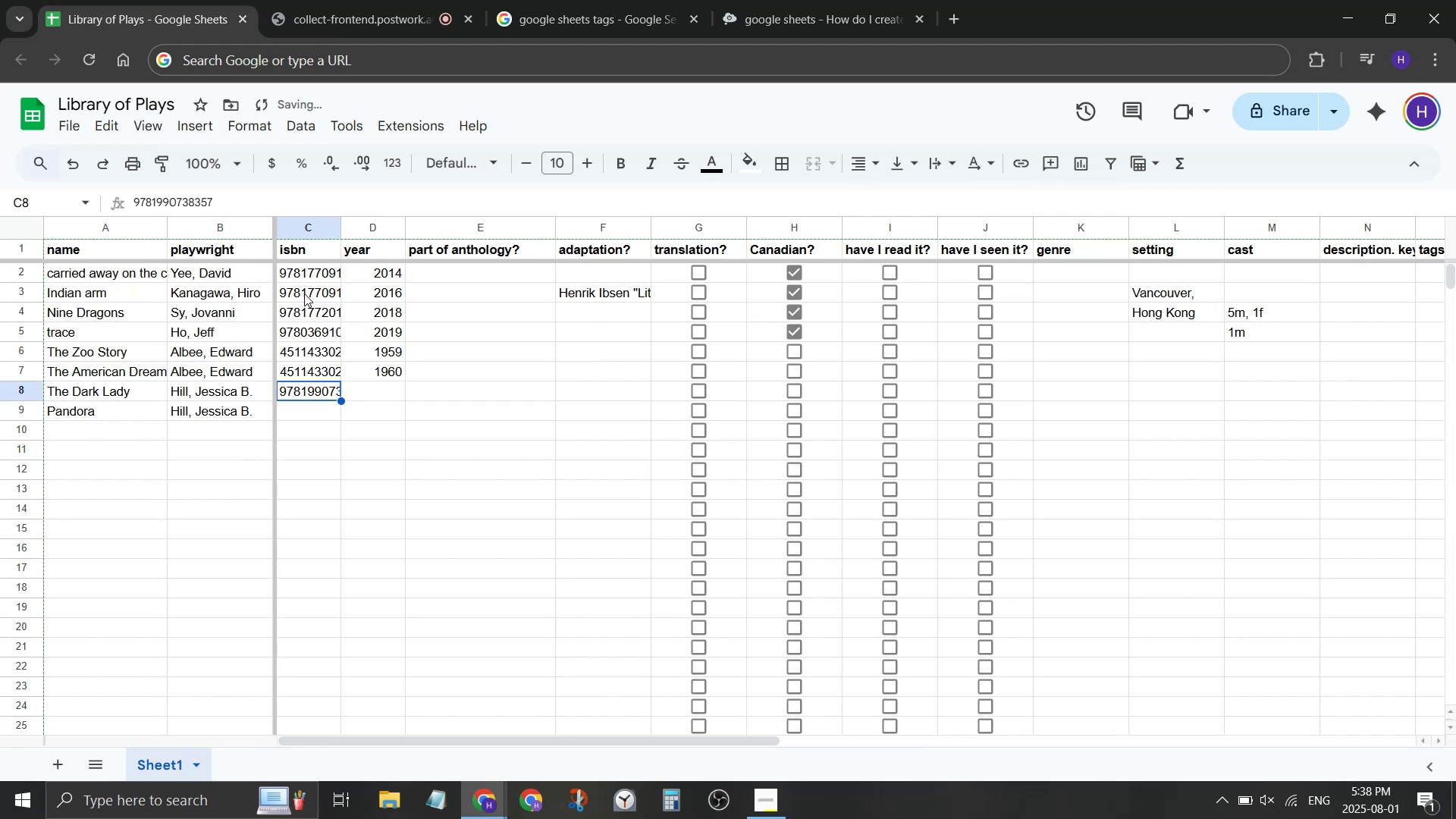 
key(Control+C)
 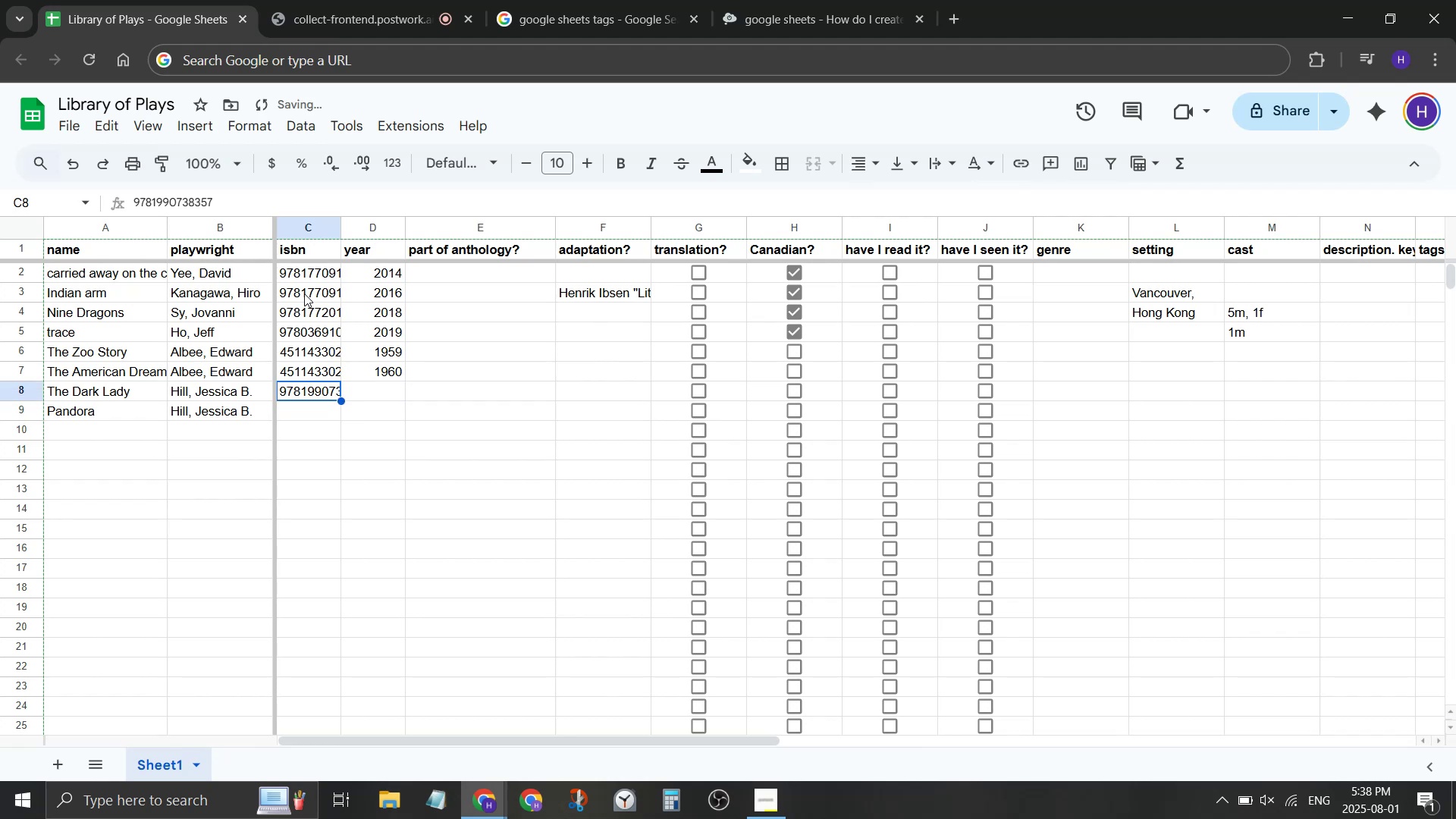 
key(ArrowDown)
 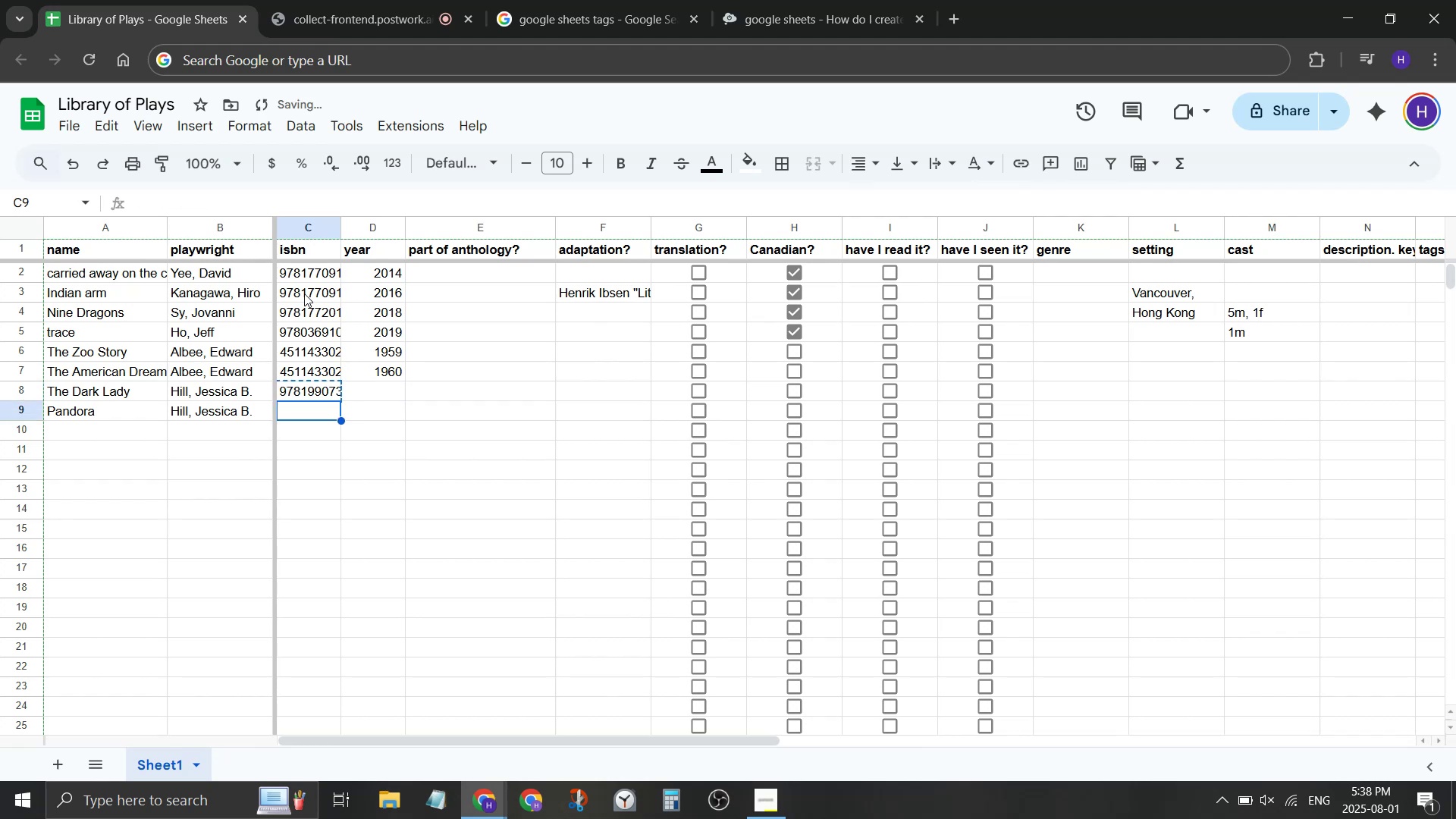 
key(Control+ControlLeft)
 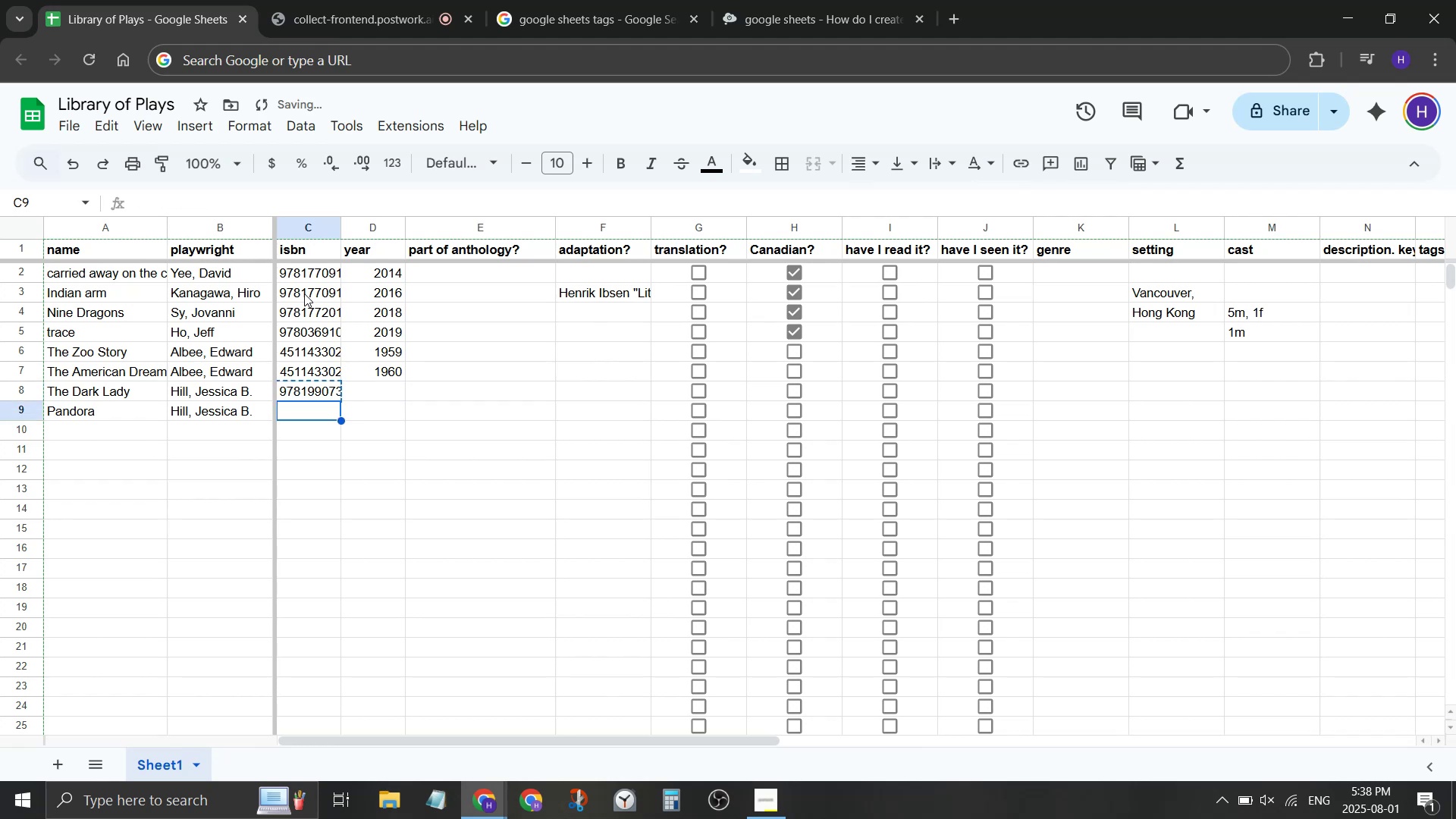 
key(Control+V)
 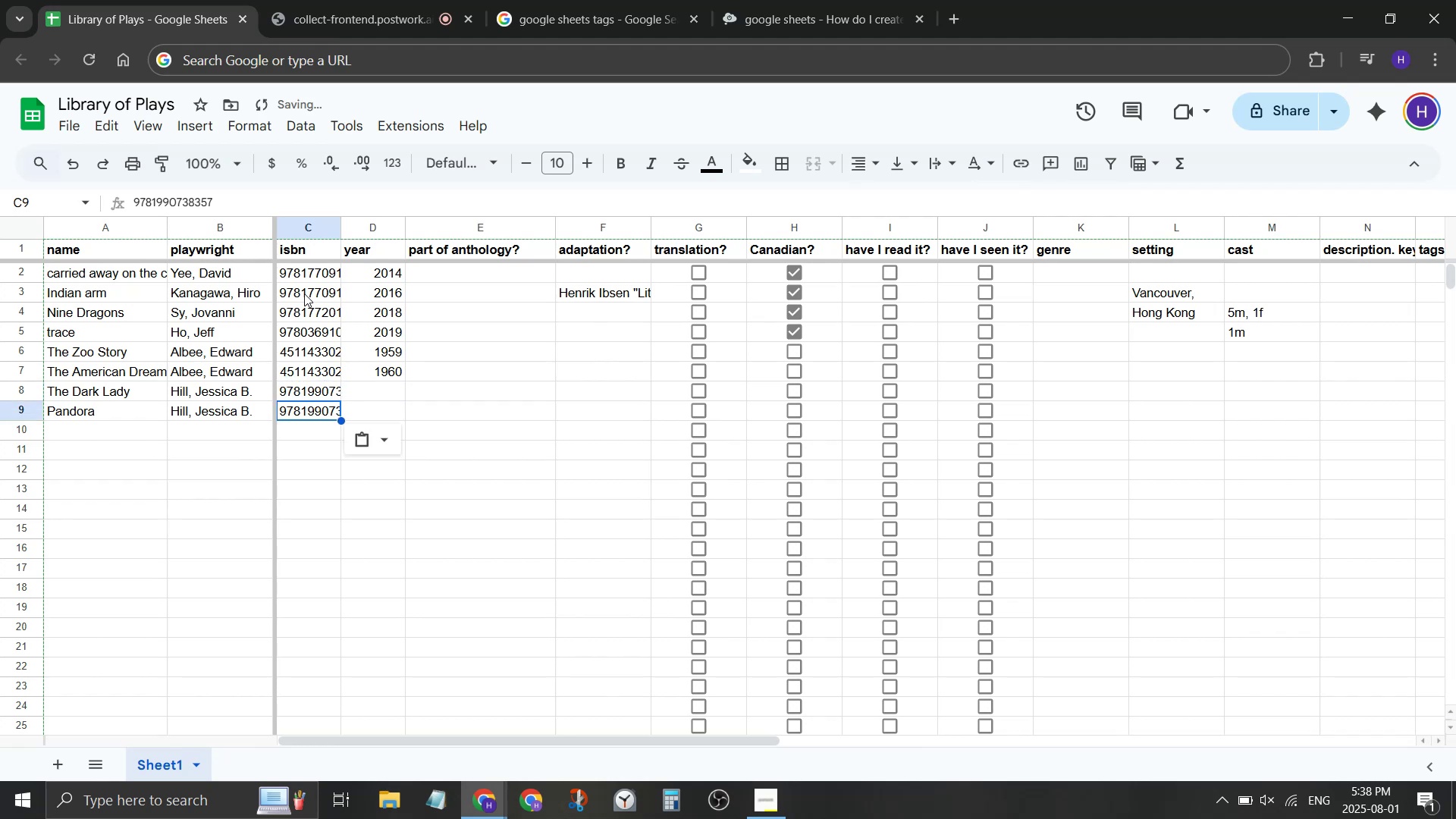 
key(ArrowUp)
 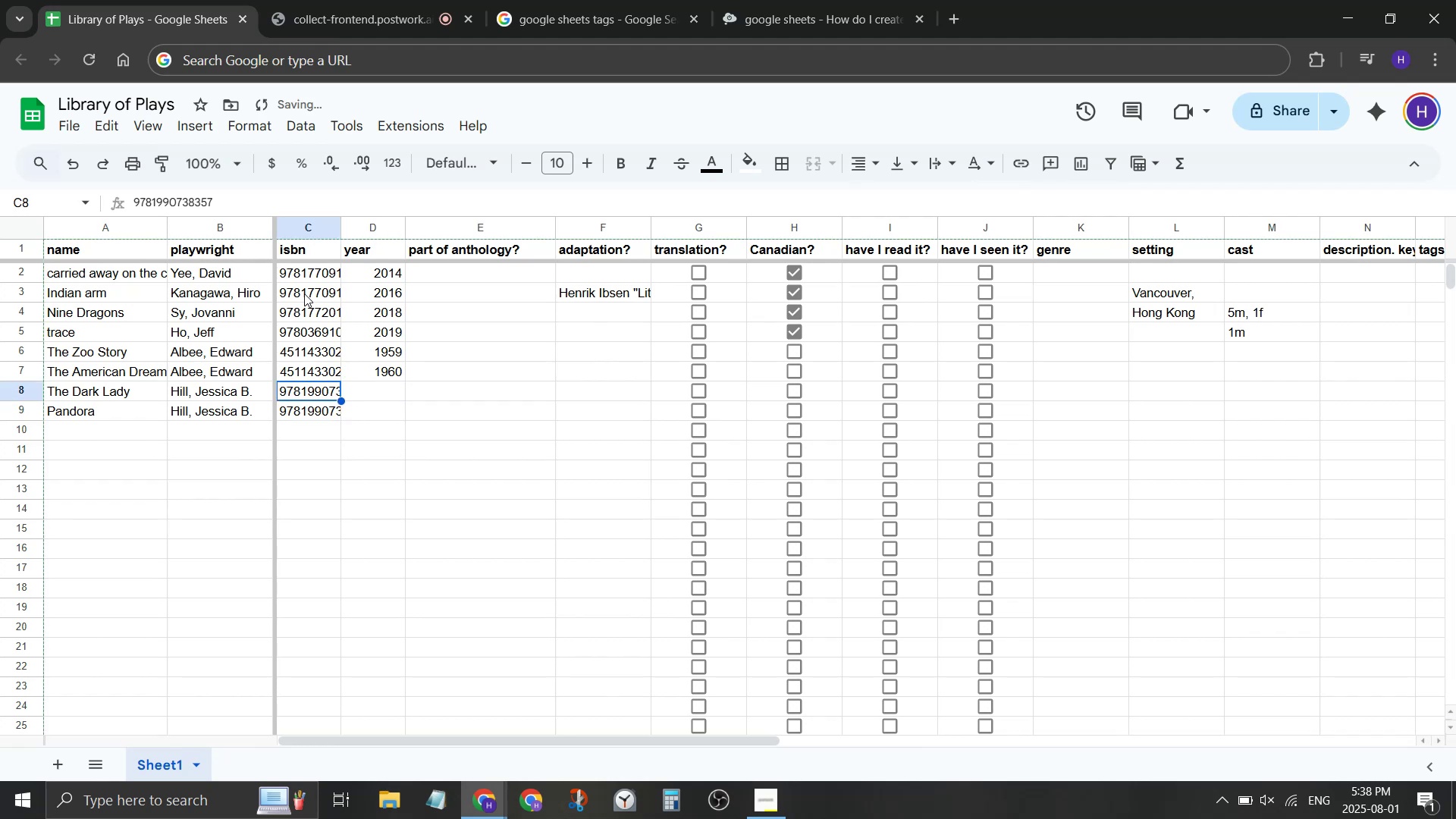 
key(ArrowRight)
 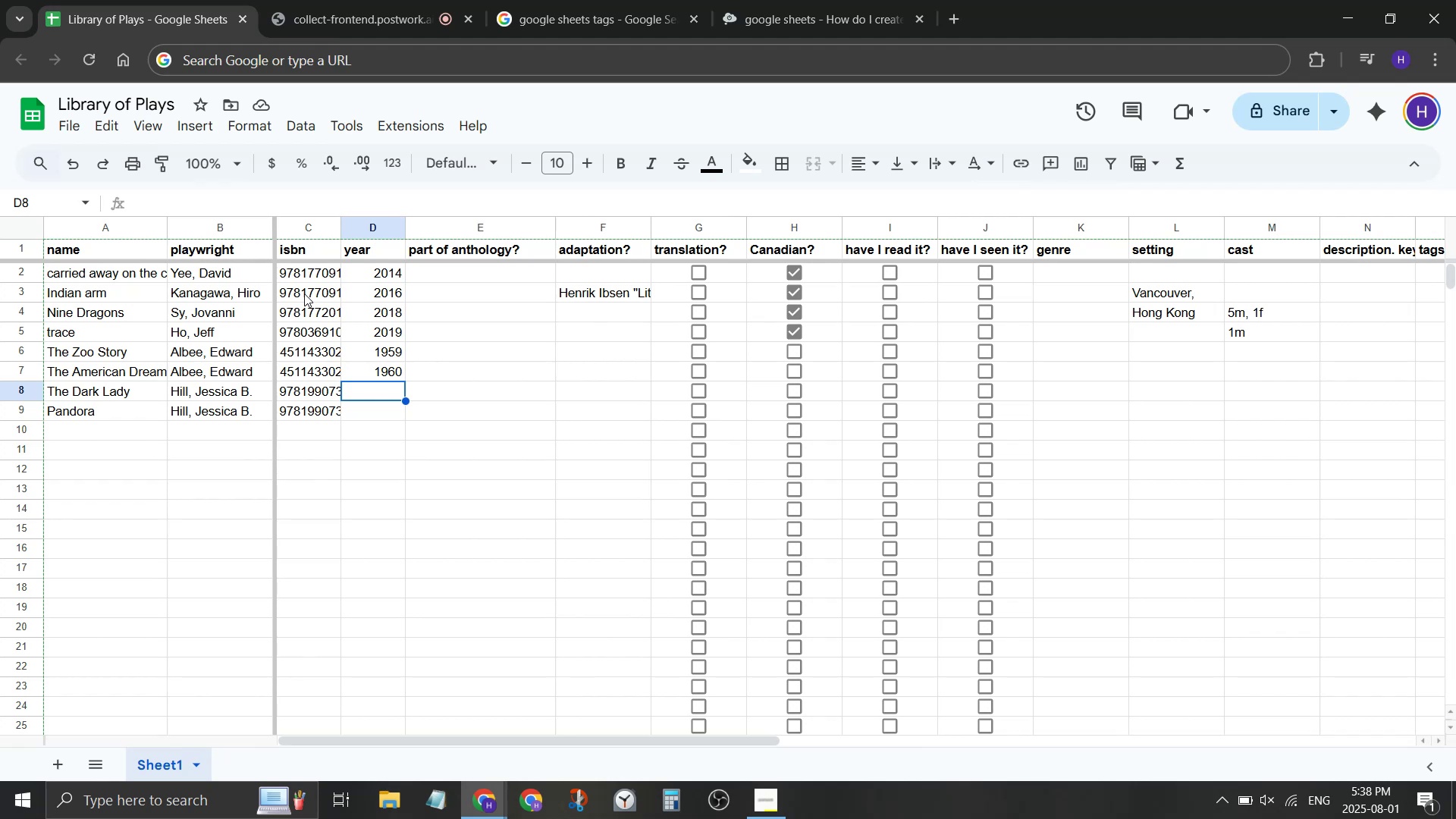 
wait(36.77)
 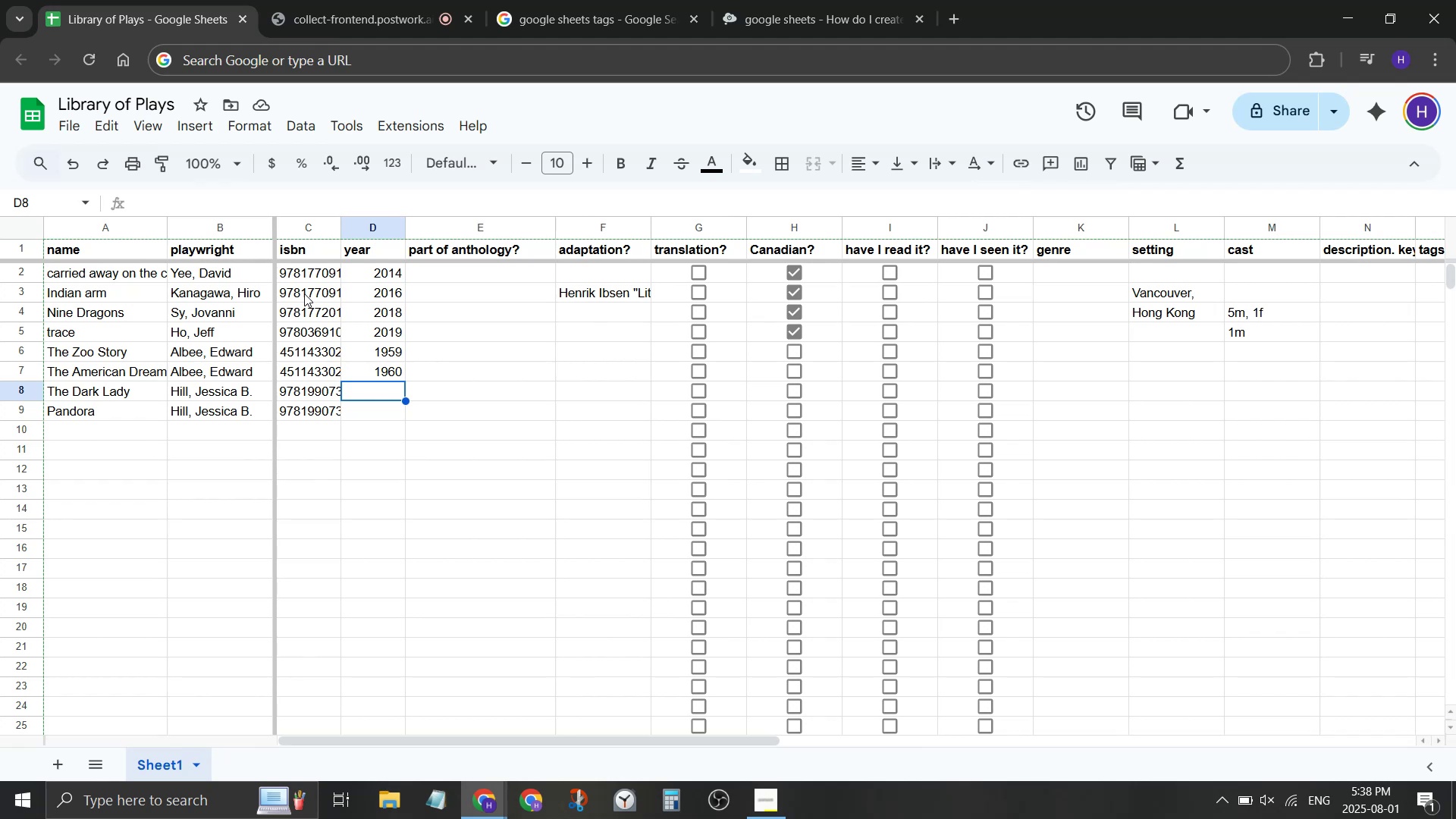 
type(2024)
 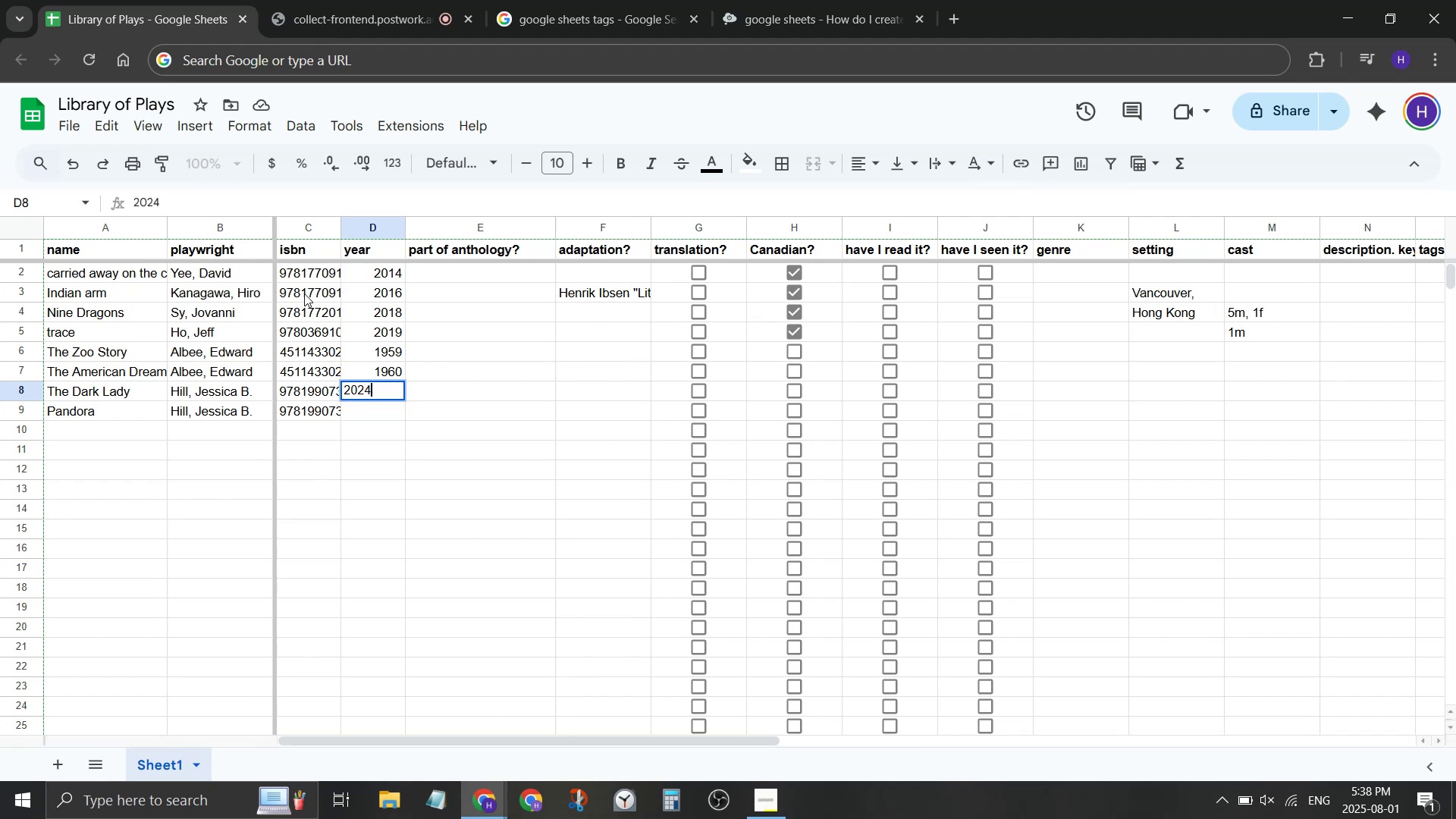 
key(Enter)
 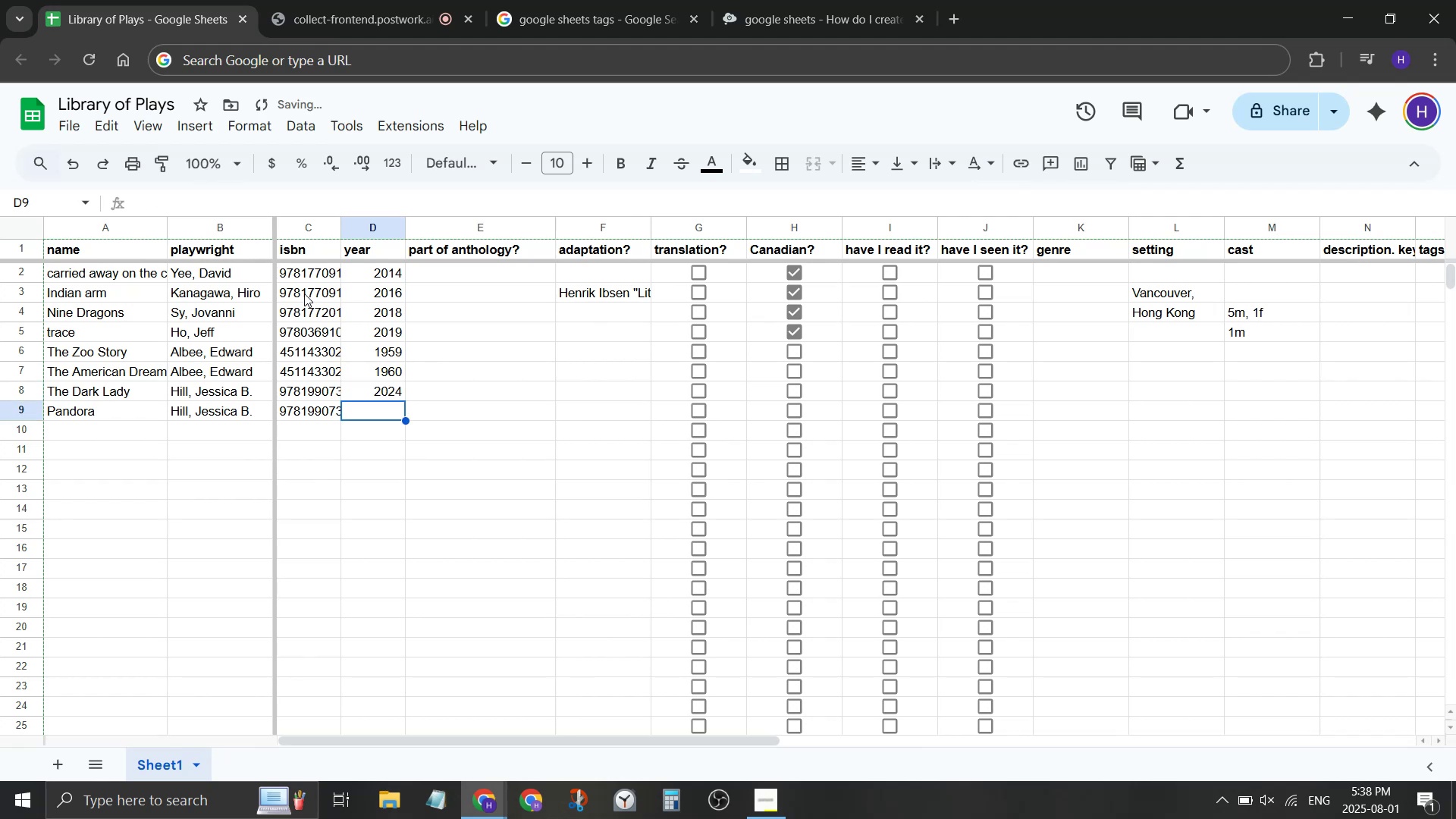 
type(2024)
 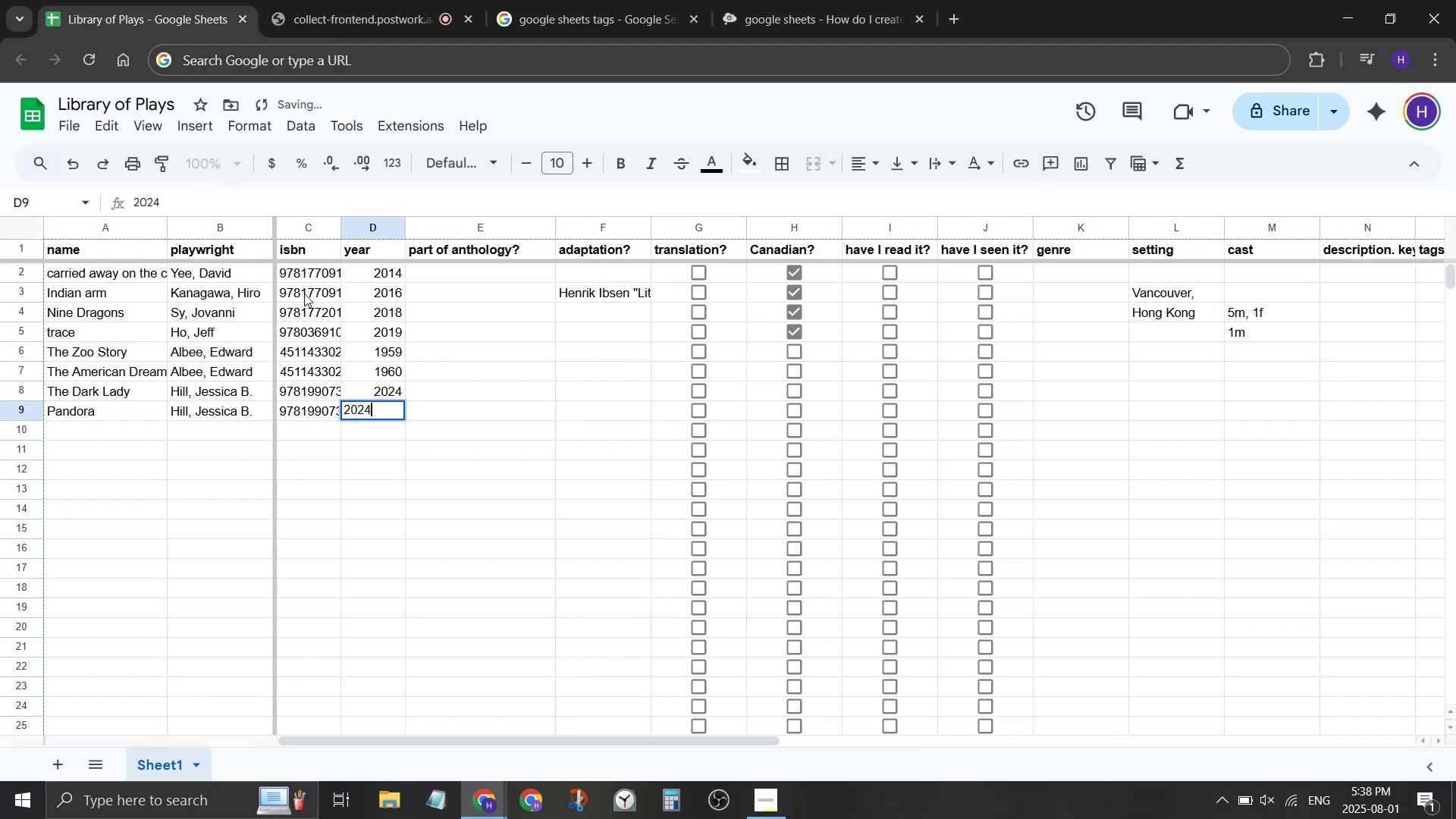 
key(Enter)
 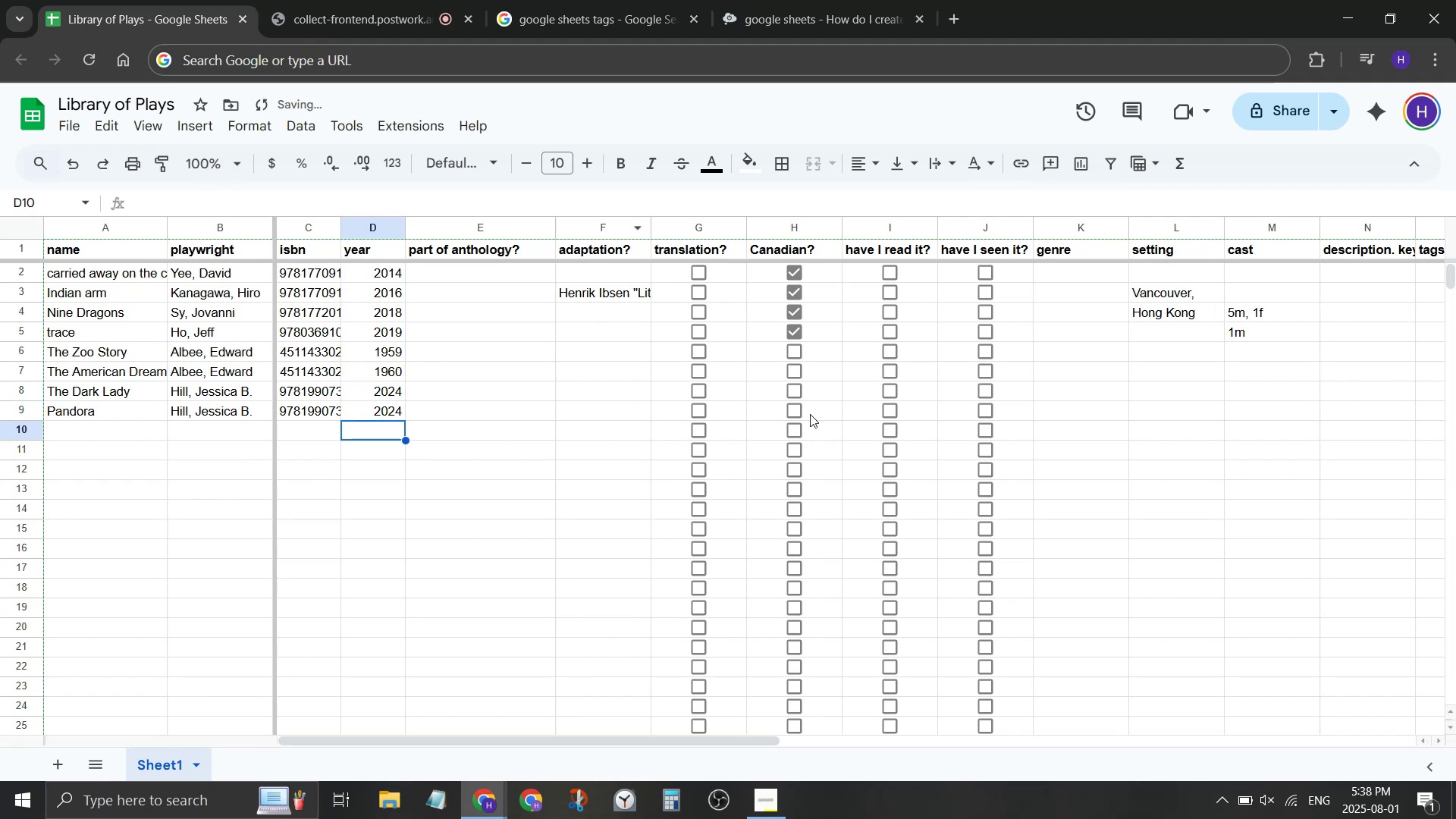 
left_click([794, 413])
 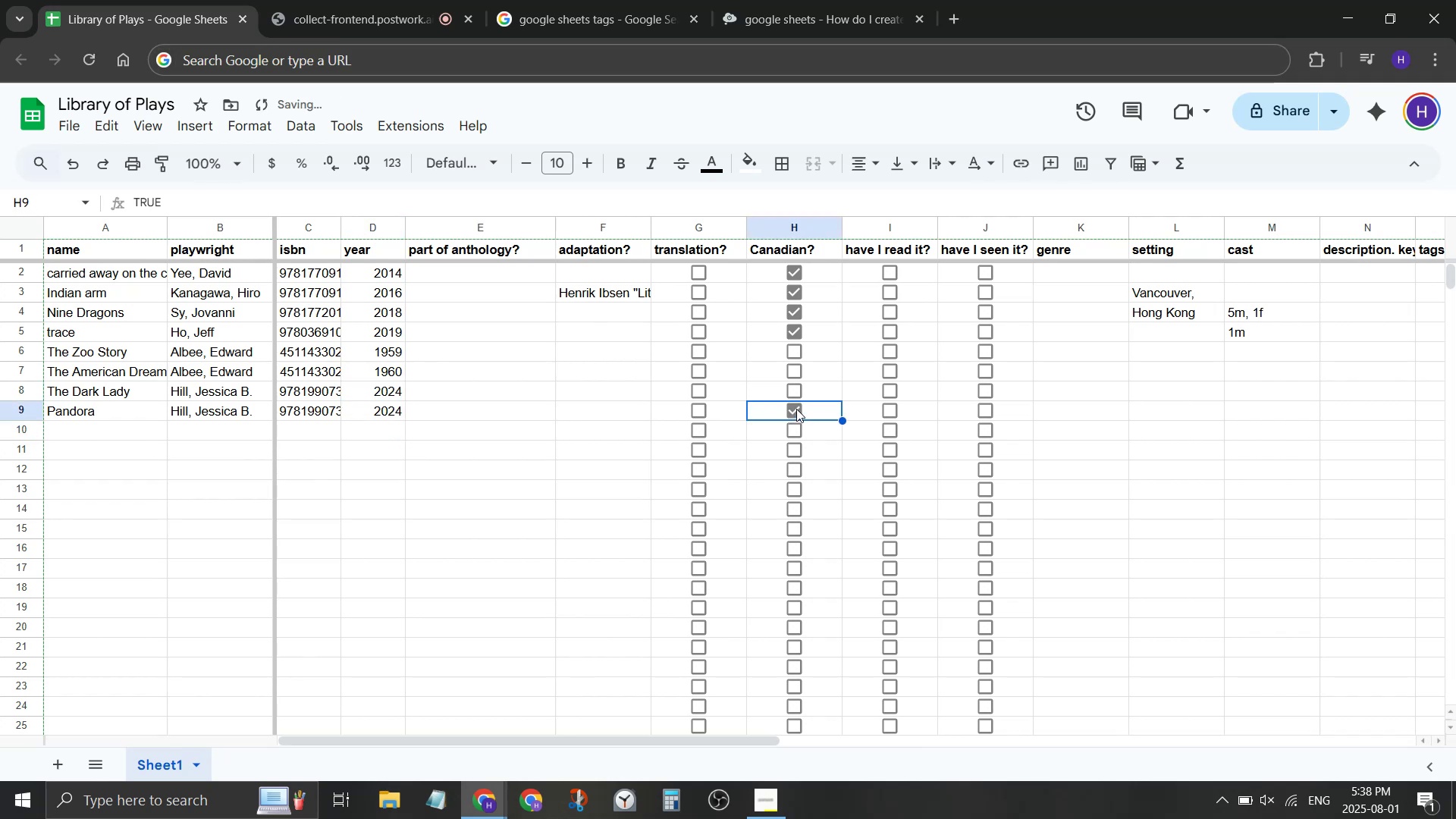 
left_click([795, 390])
 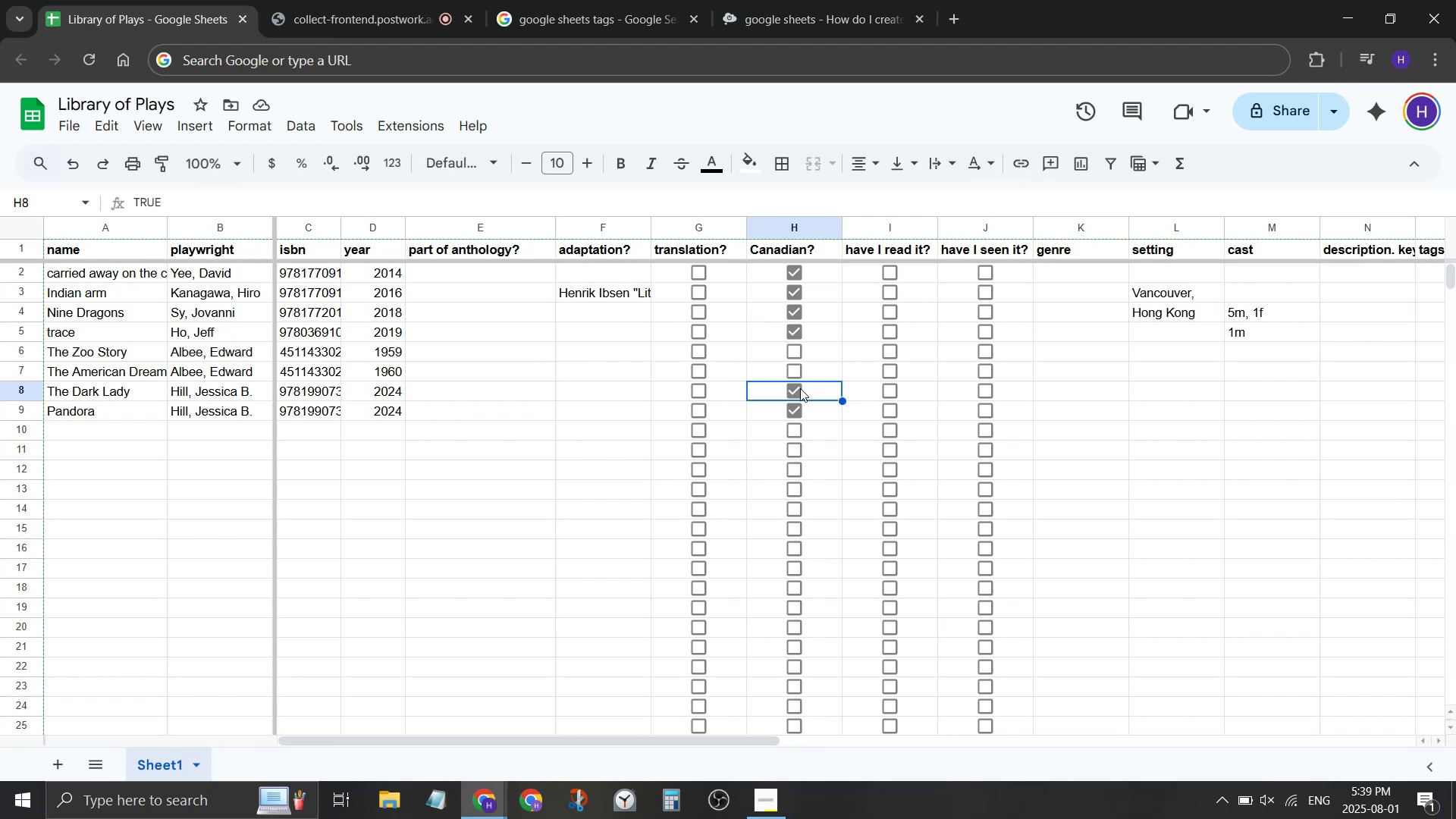 
wait(12.95)
 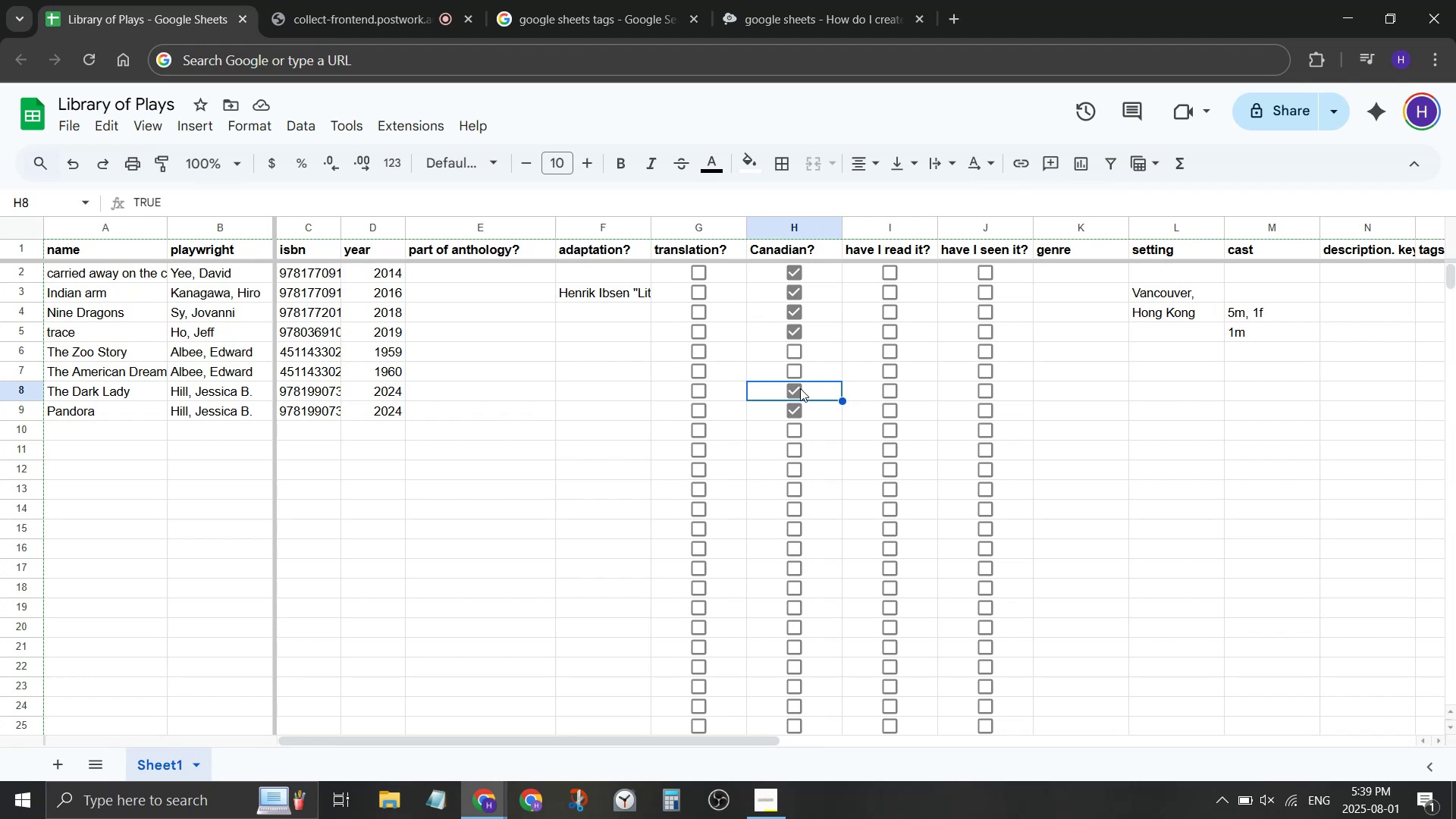 
left_click([604, 353])
 